 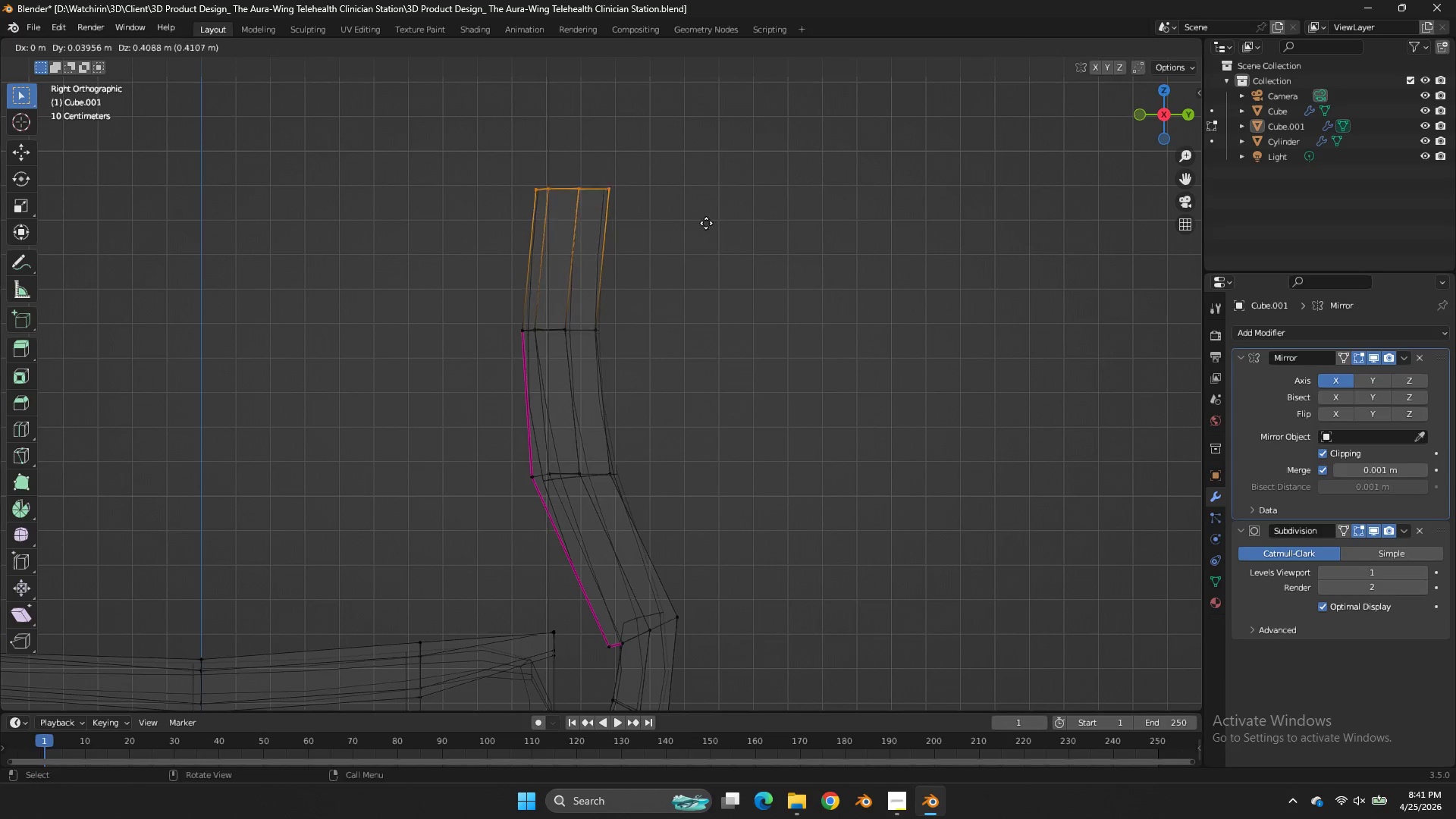 
left_click([700, 187])
 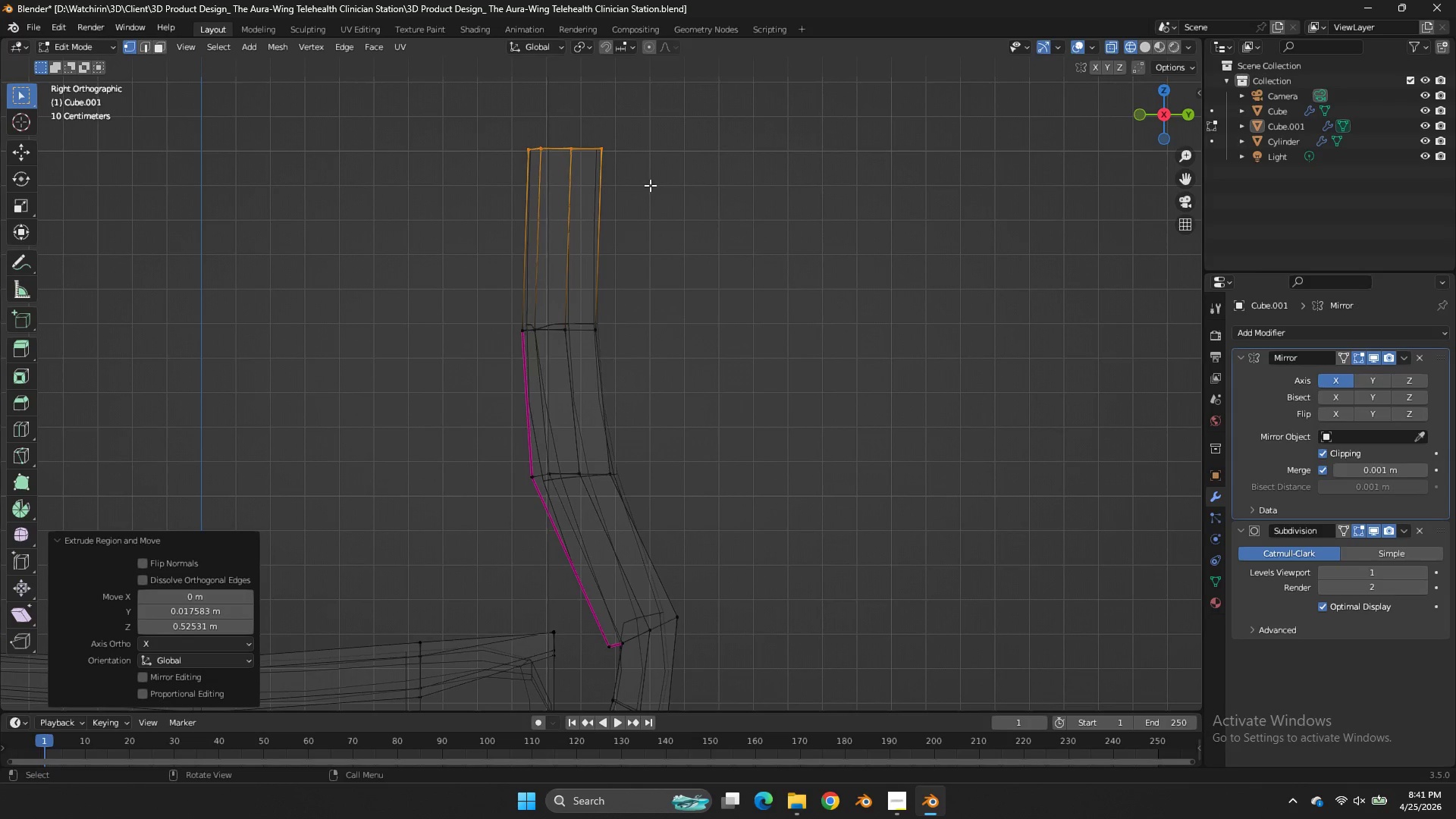 
key(Control+Z)
 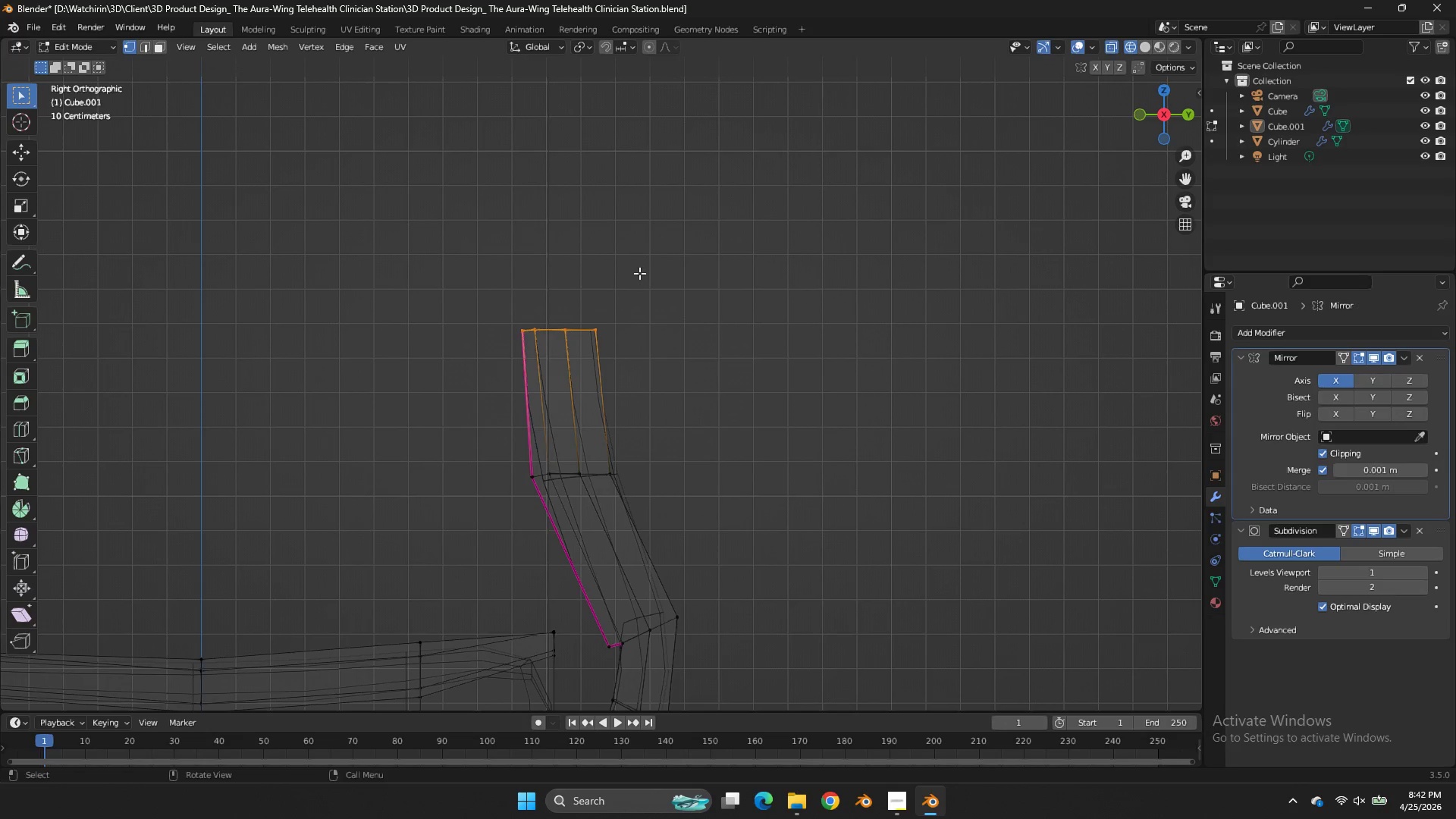 
type(ez)
 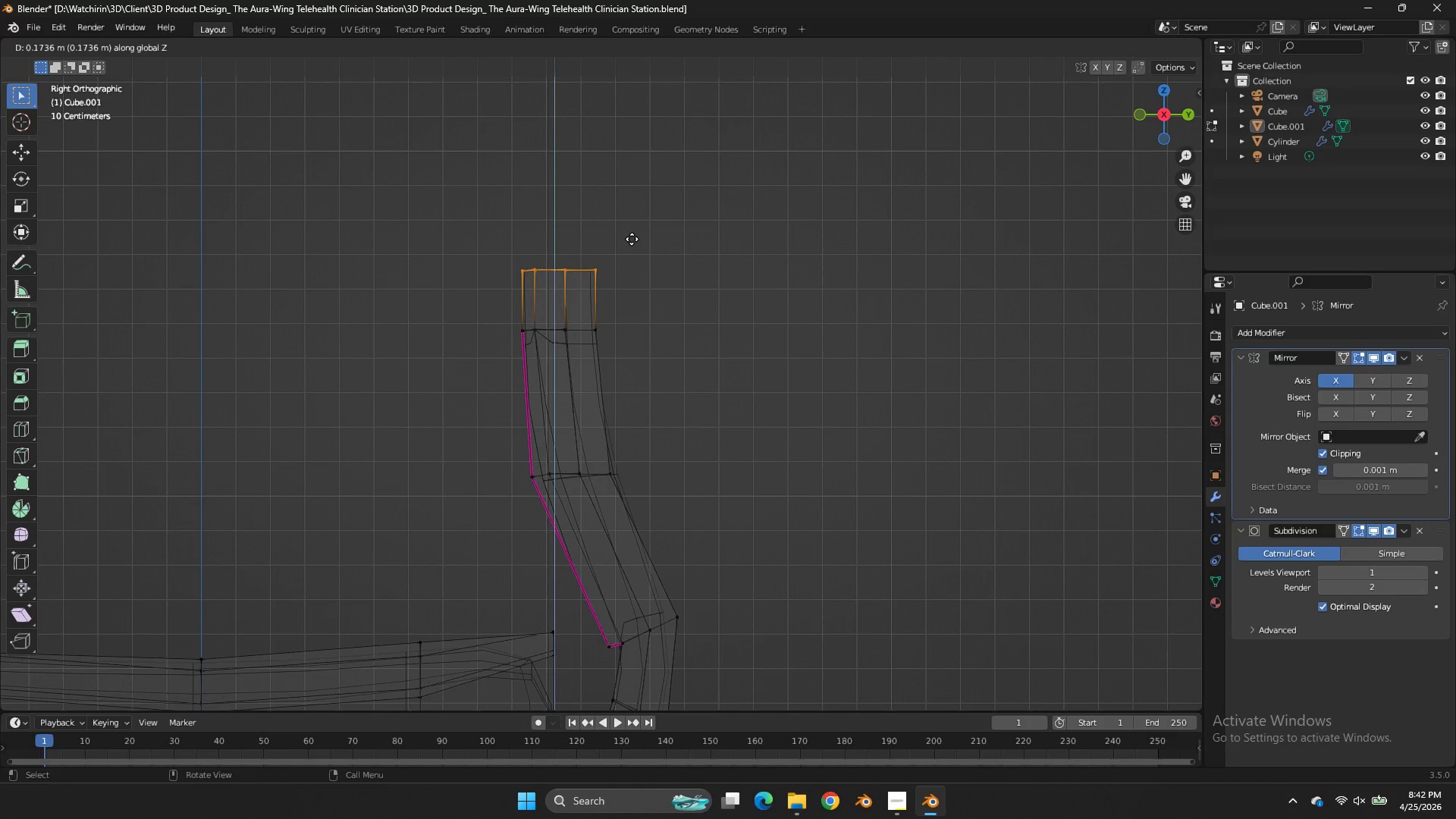 
left_click([632, 234])
 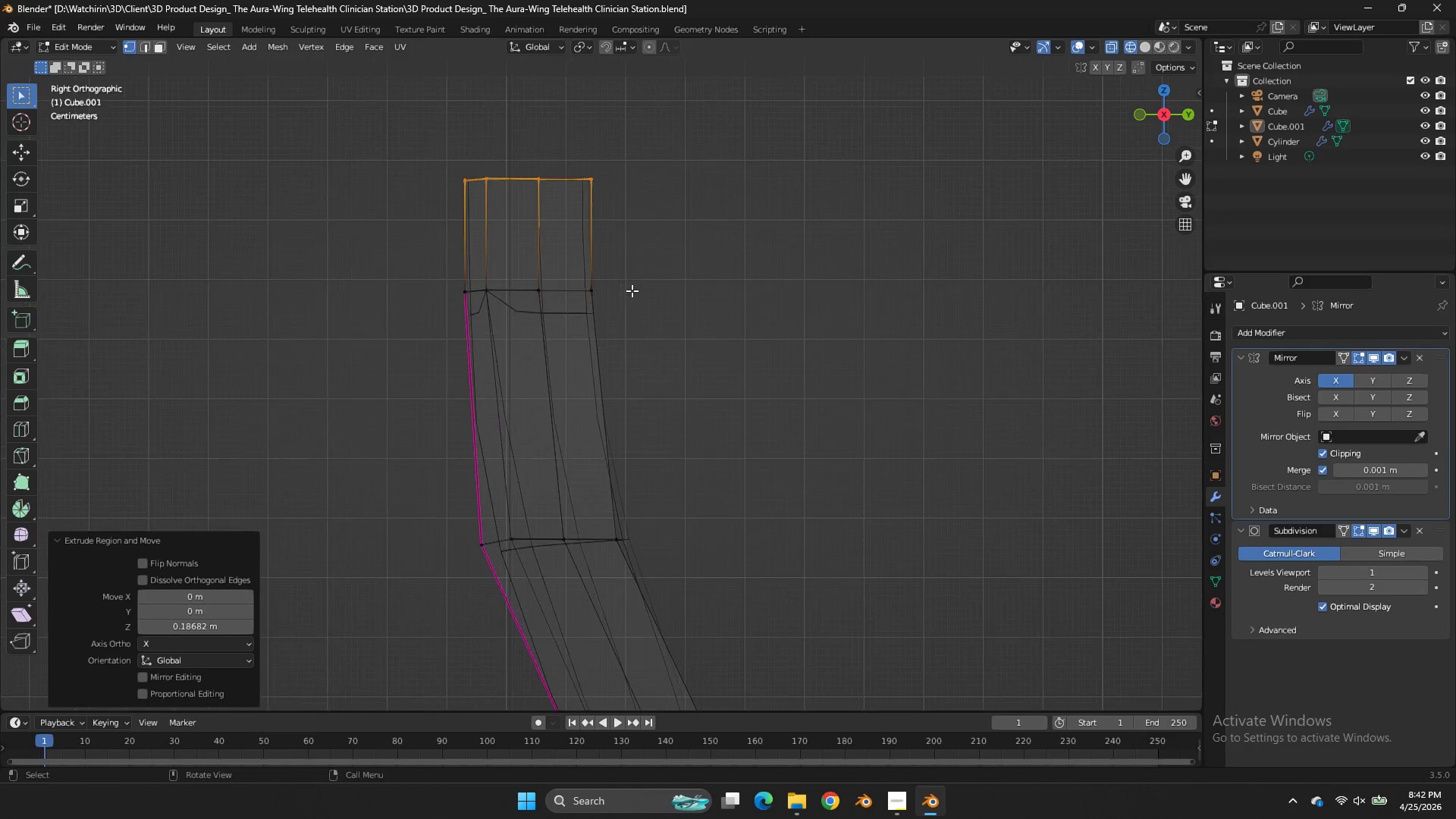 
left_click_drag(start_coordinate=[636, 265], to_coordinate=[381, 312])
 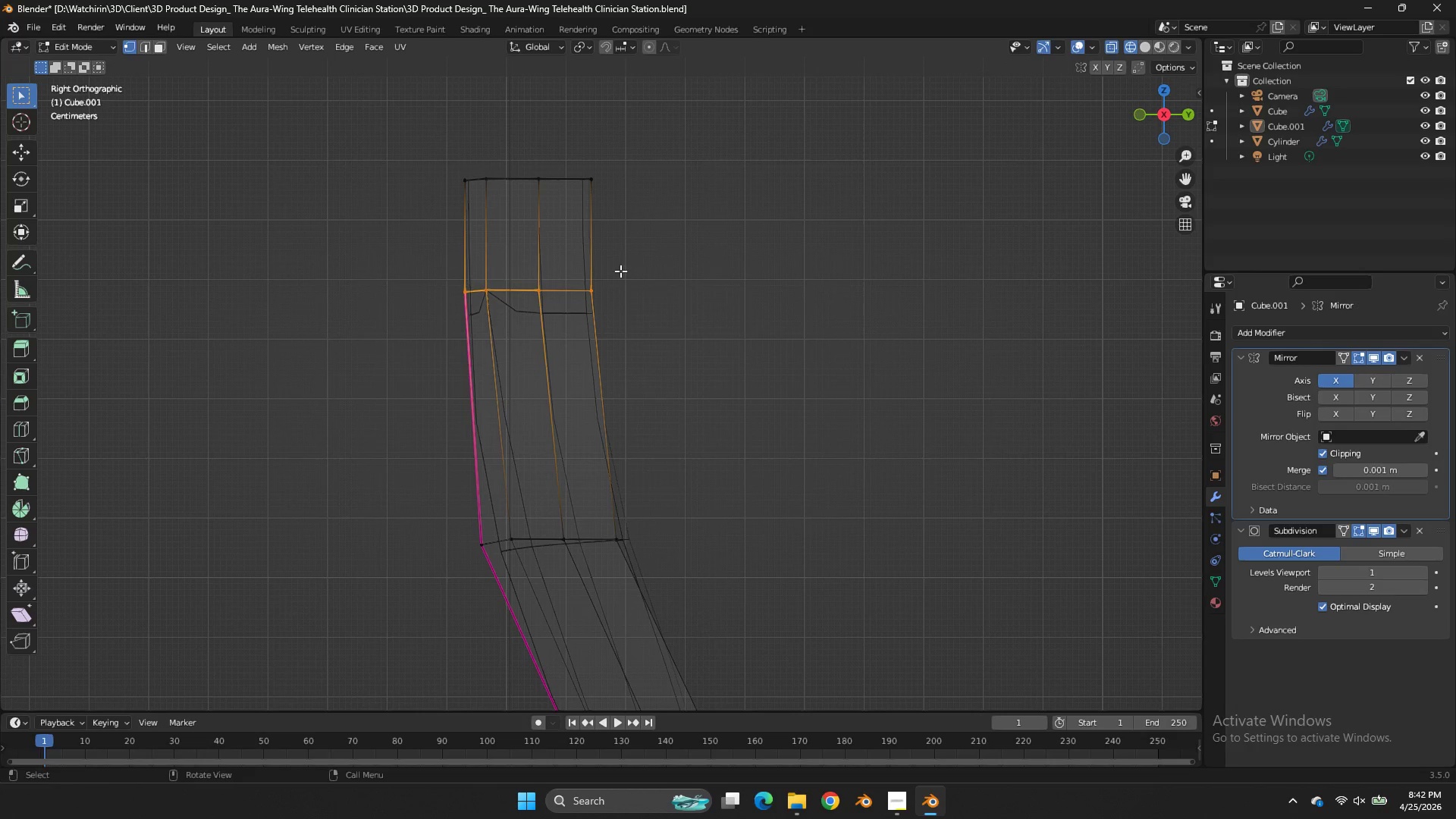 
scroll: coordinate [632, 290], scroll_direction: up, amount: 3.0
 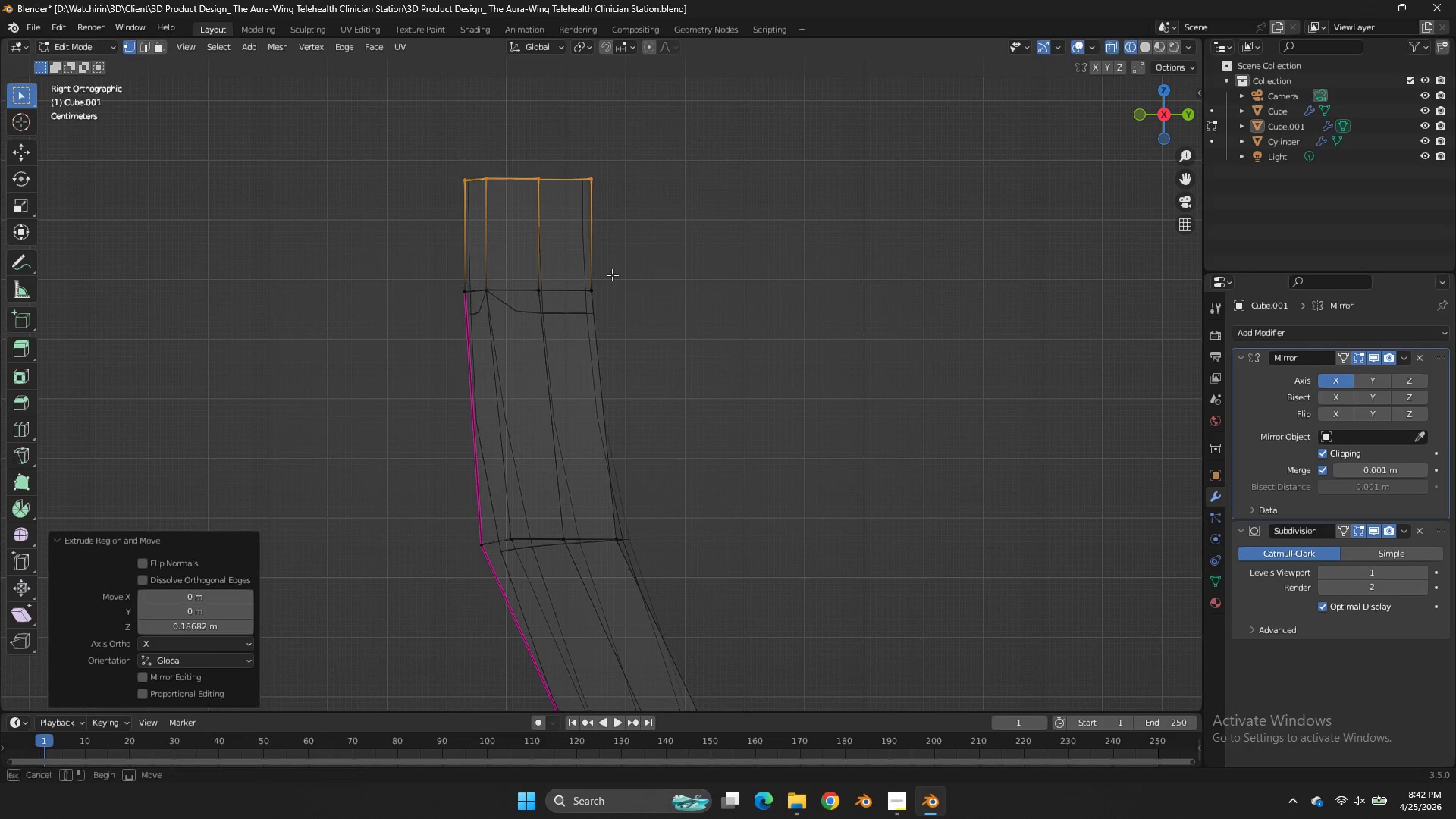 
left_click_drag(start_coordinate=[601, 274], to_coordinate=[482, 308])
 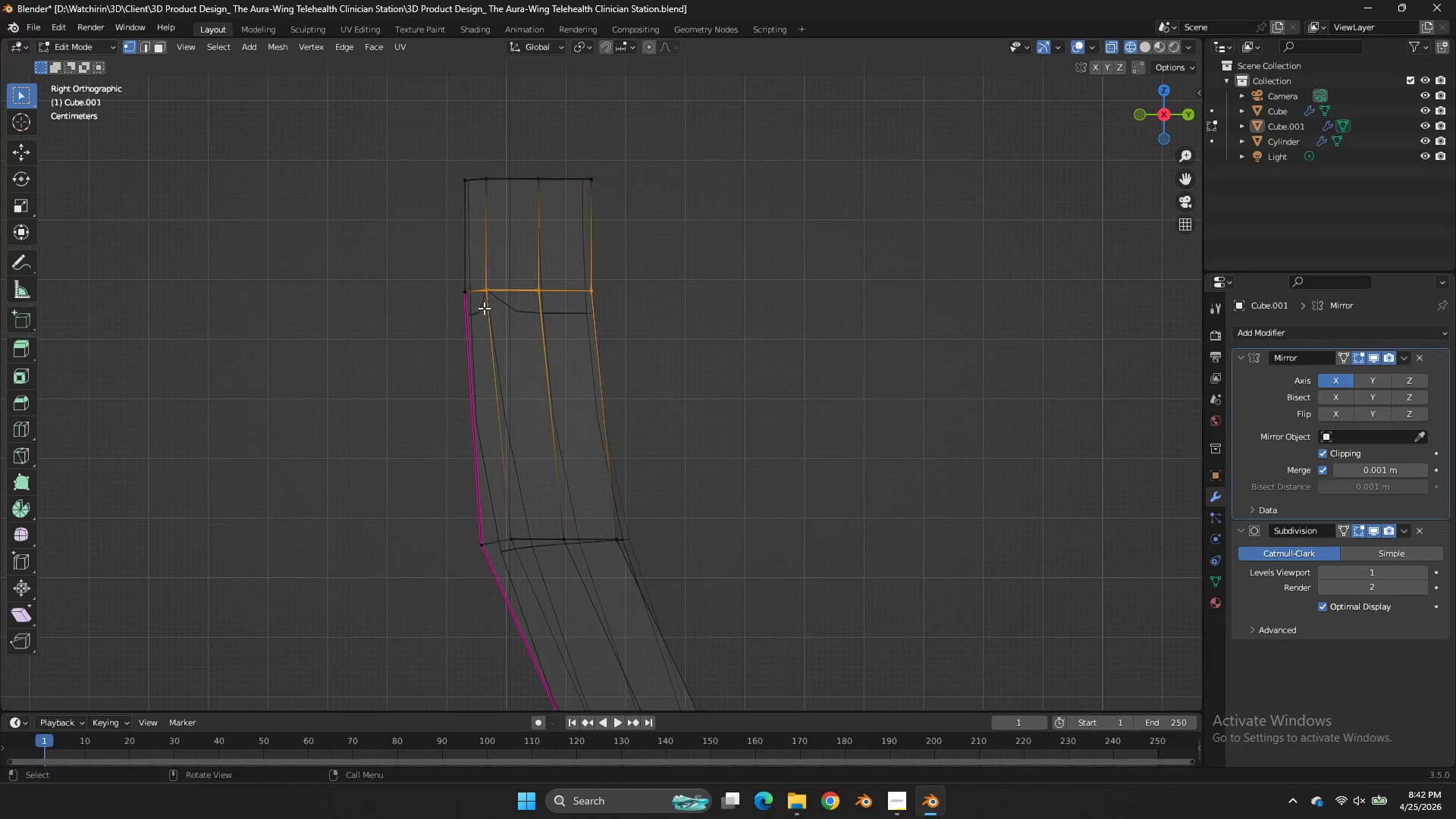 
scroll: coordinate [484, 308], scroll_direction: down, amount: 3.0
 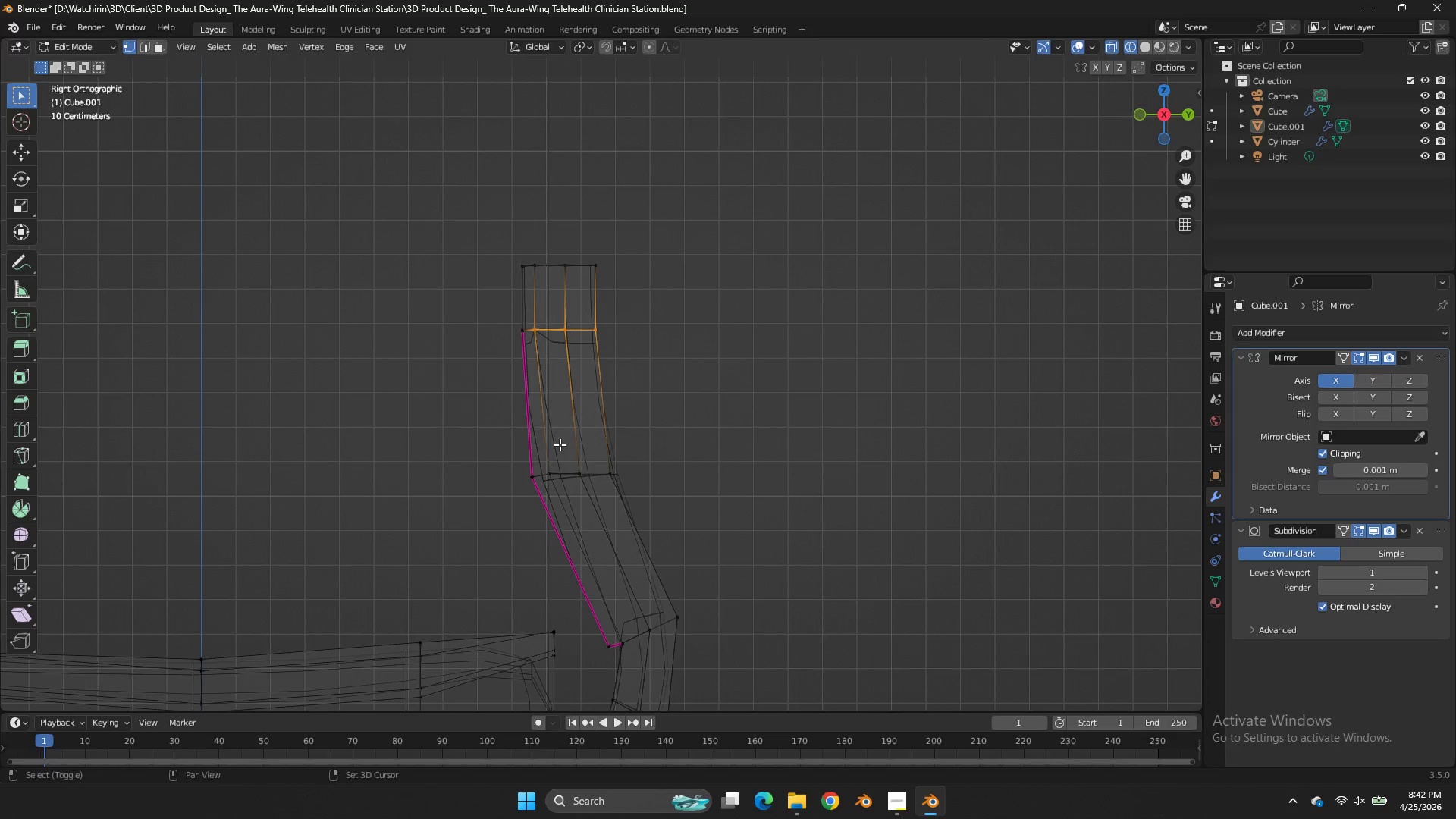 
hold_key(key=ShiftLeft, duration=0.88)
 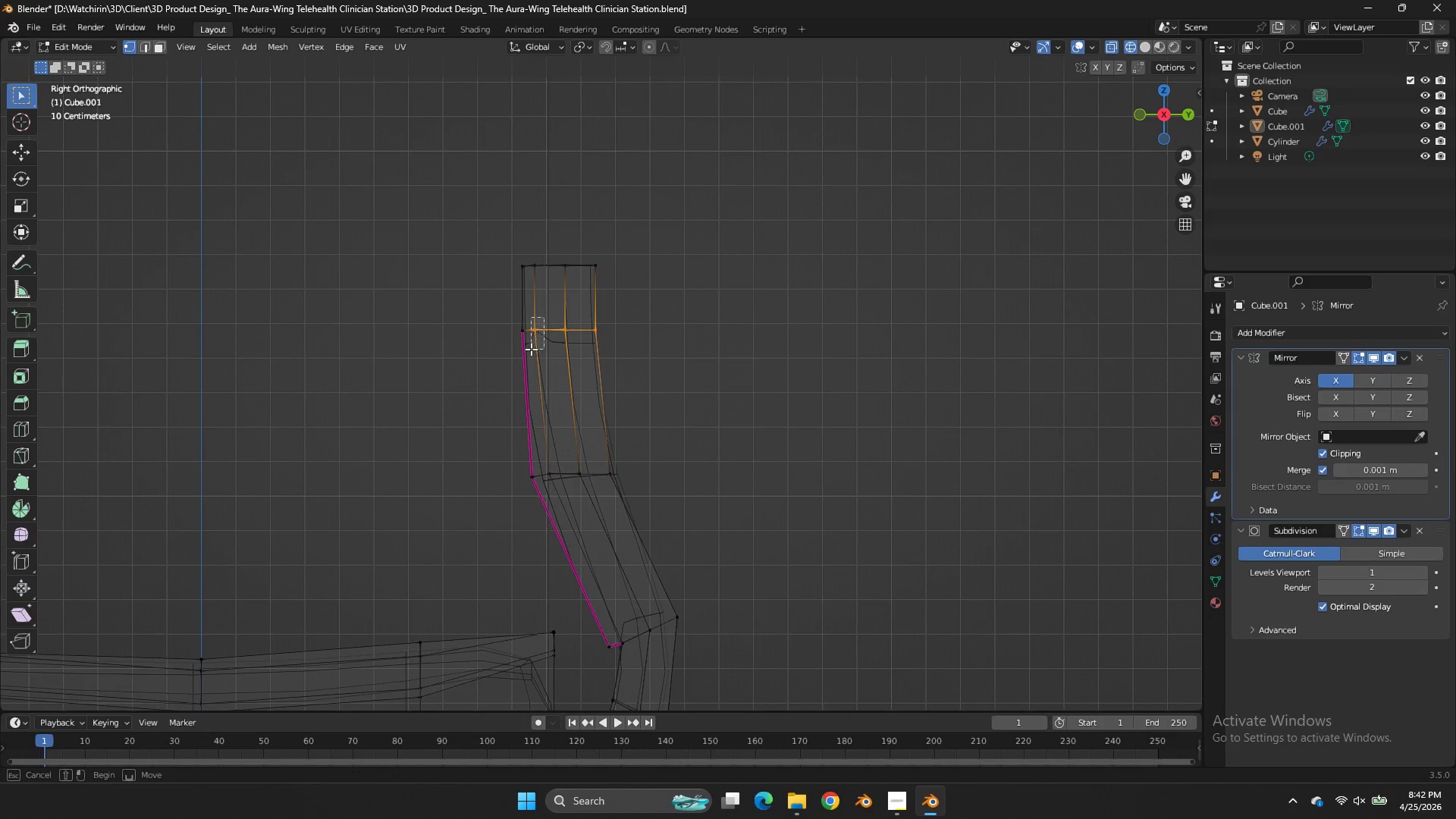 
hold_key(key=AltLeft, duration=0.31)
 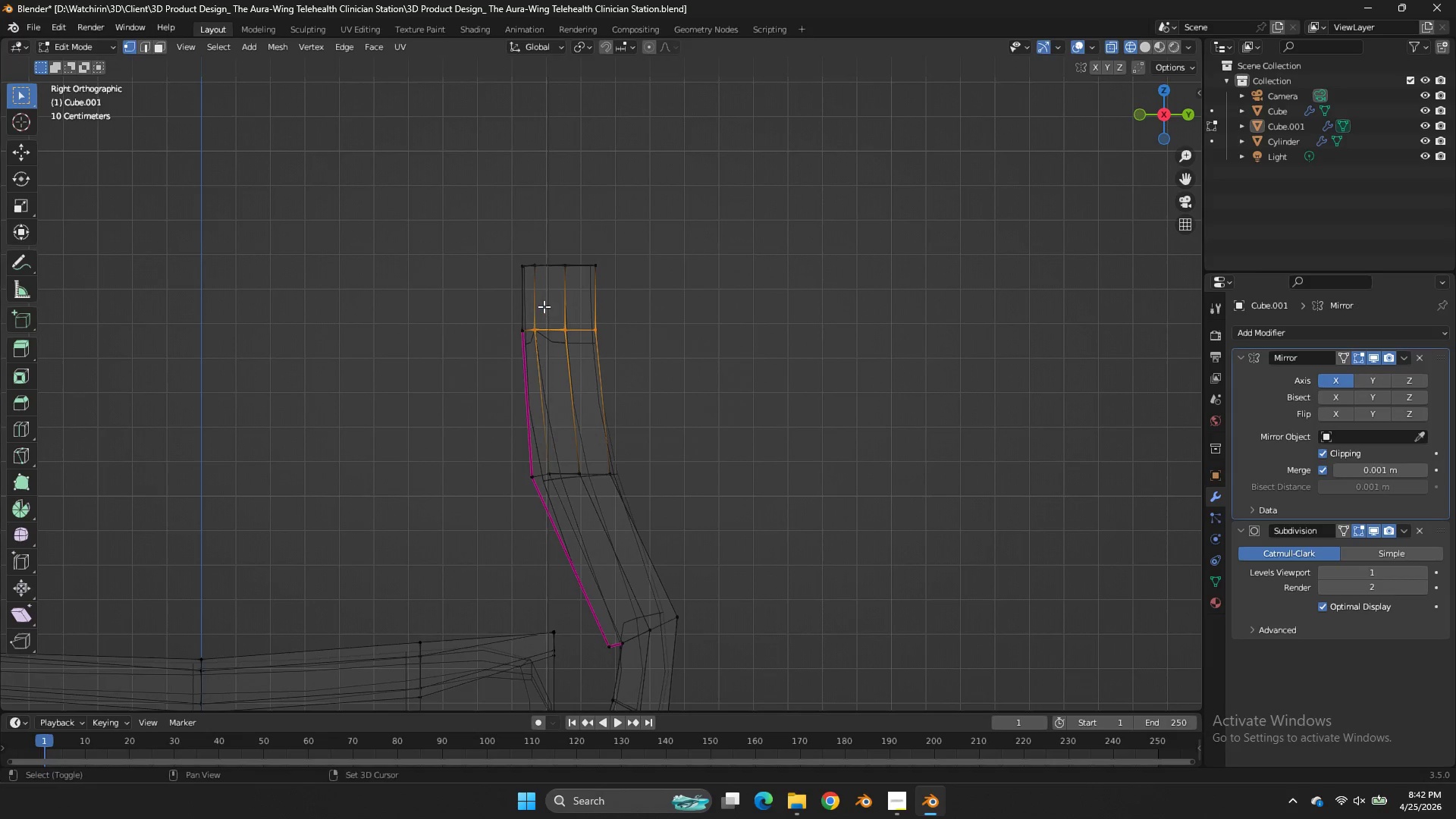 
hold_key(key=ShiftLeft, duration=3.06)
left_click_drag(start_coordinate=[544, 317], to_coordinate=[529, 354])
 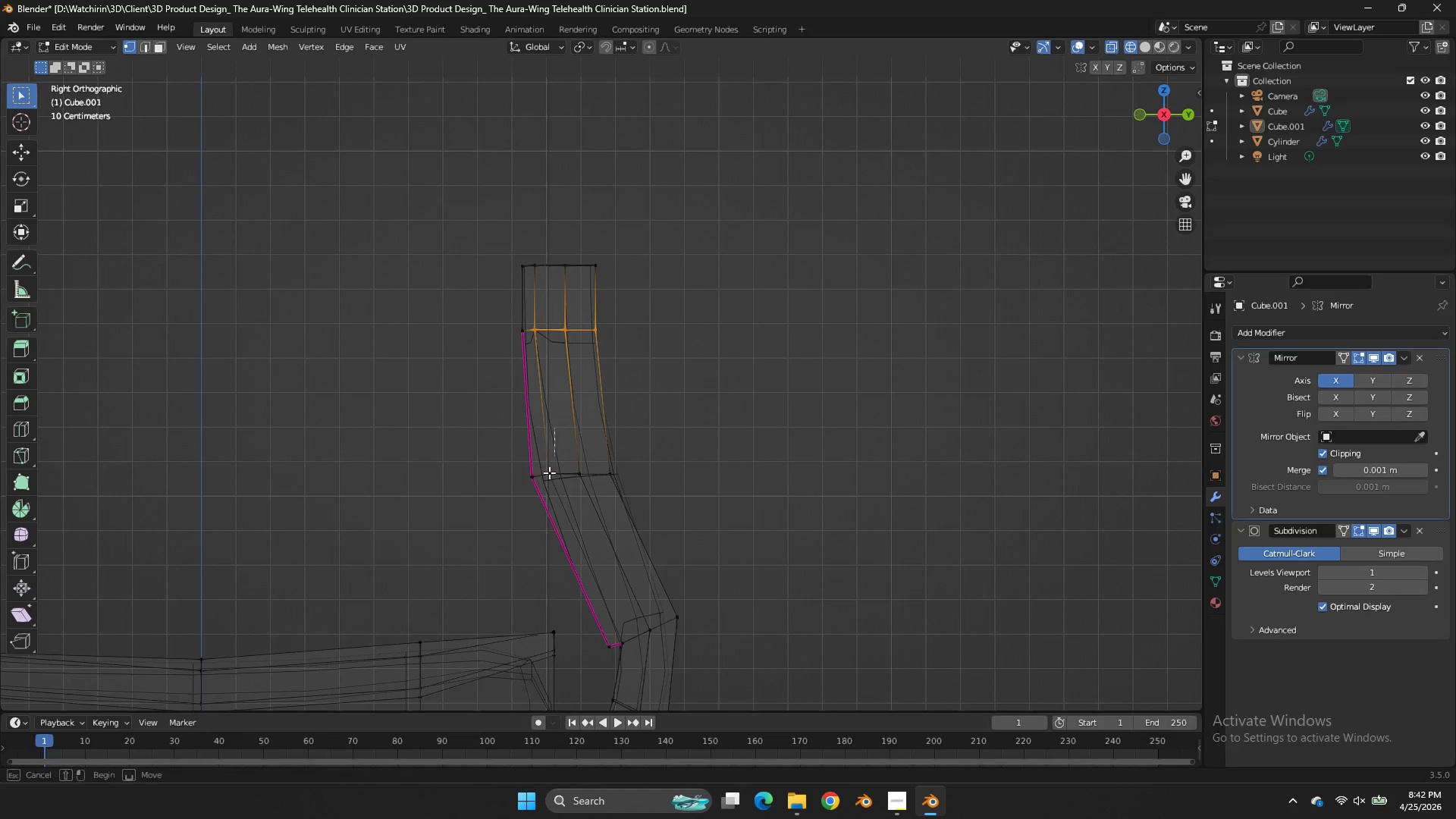 
left_click_drag(start_coordinate=[554, 428], to_coordinate=[542, 495])
 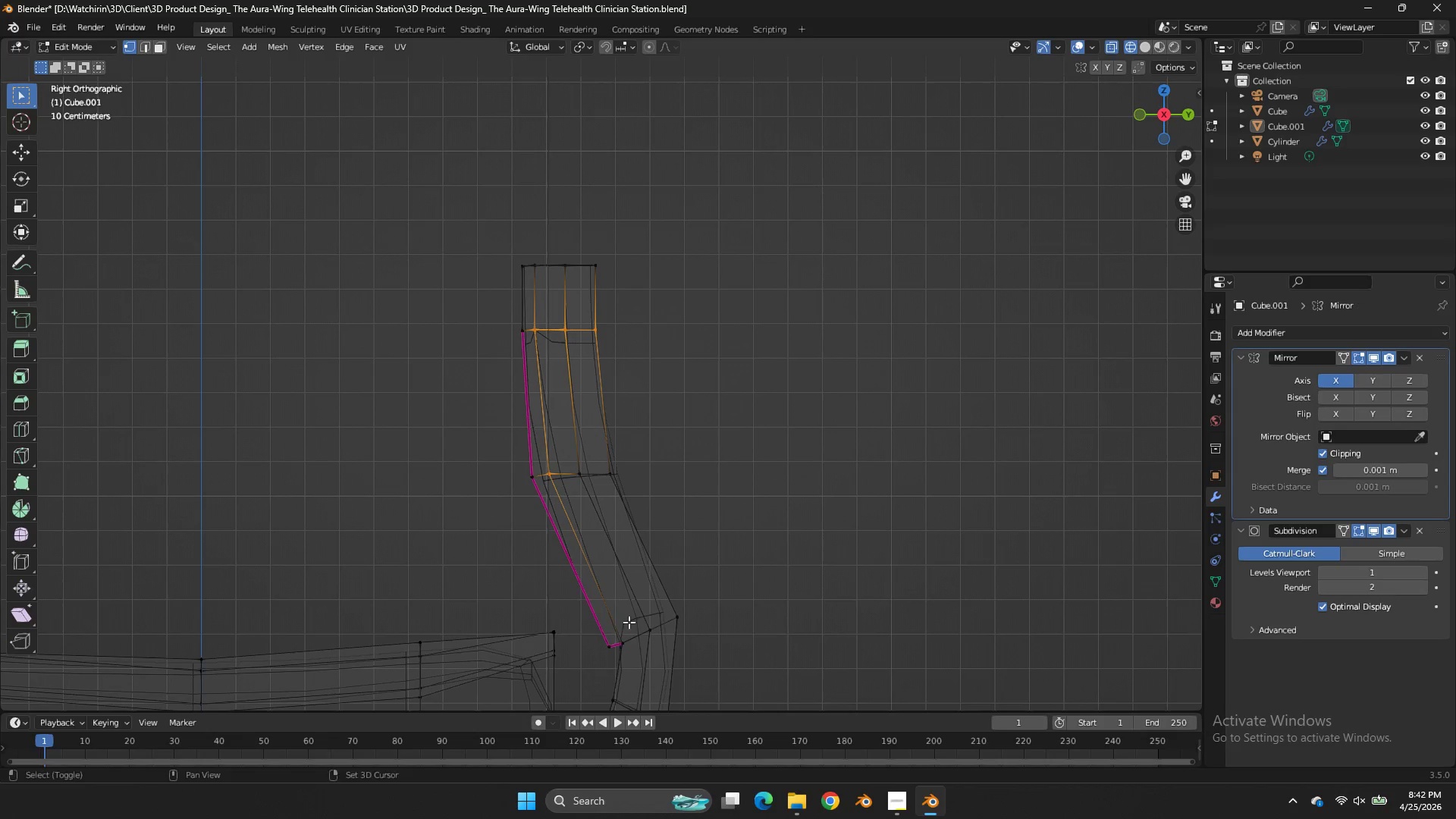 
left_click_drag(start_coordinate=[630, 627], to_coordinate=[615, 653])
 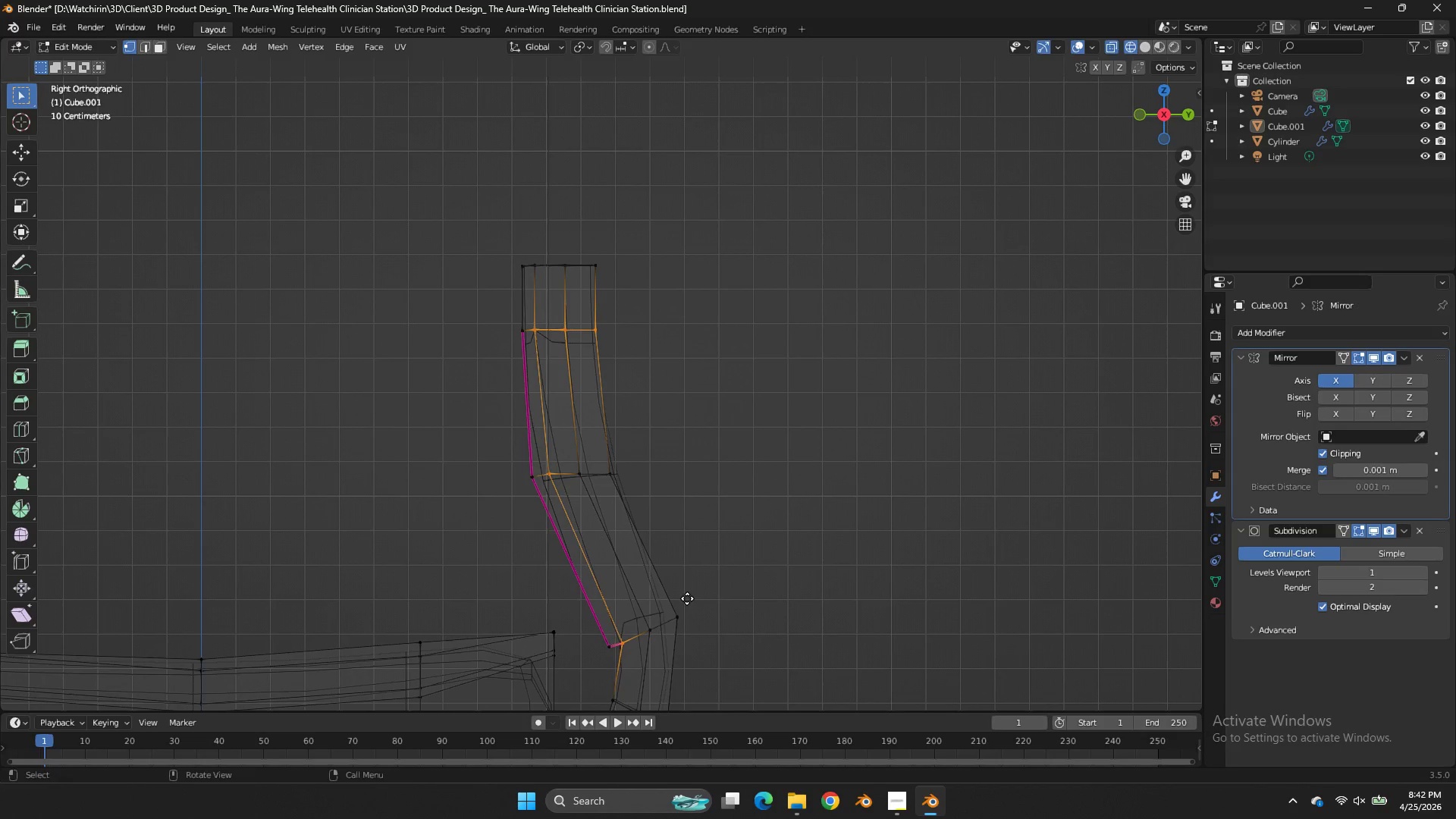 
key(V)
 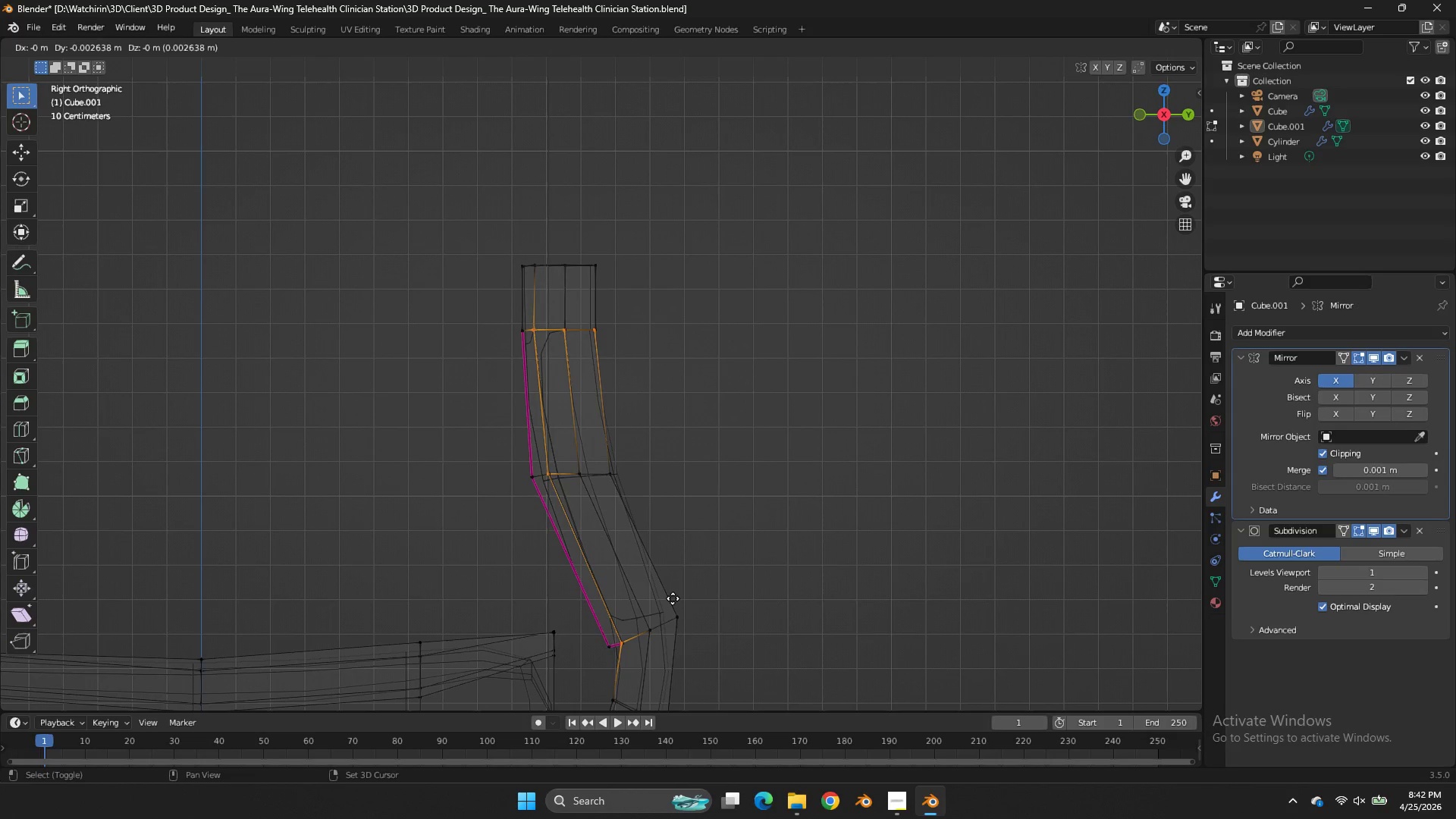 
hold_key(key=ShiftLeft, duration=1.05)
 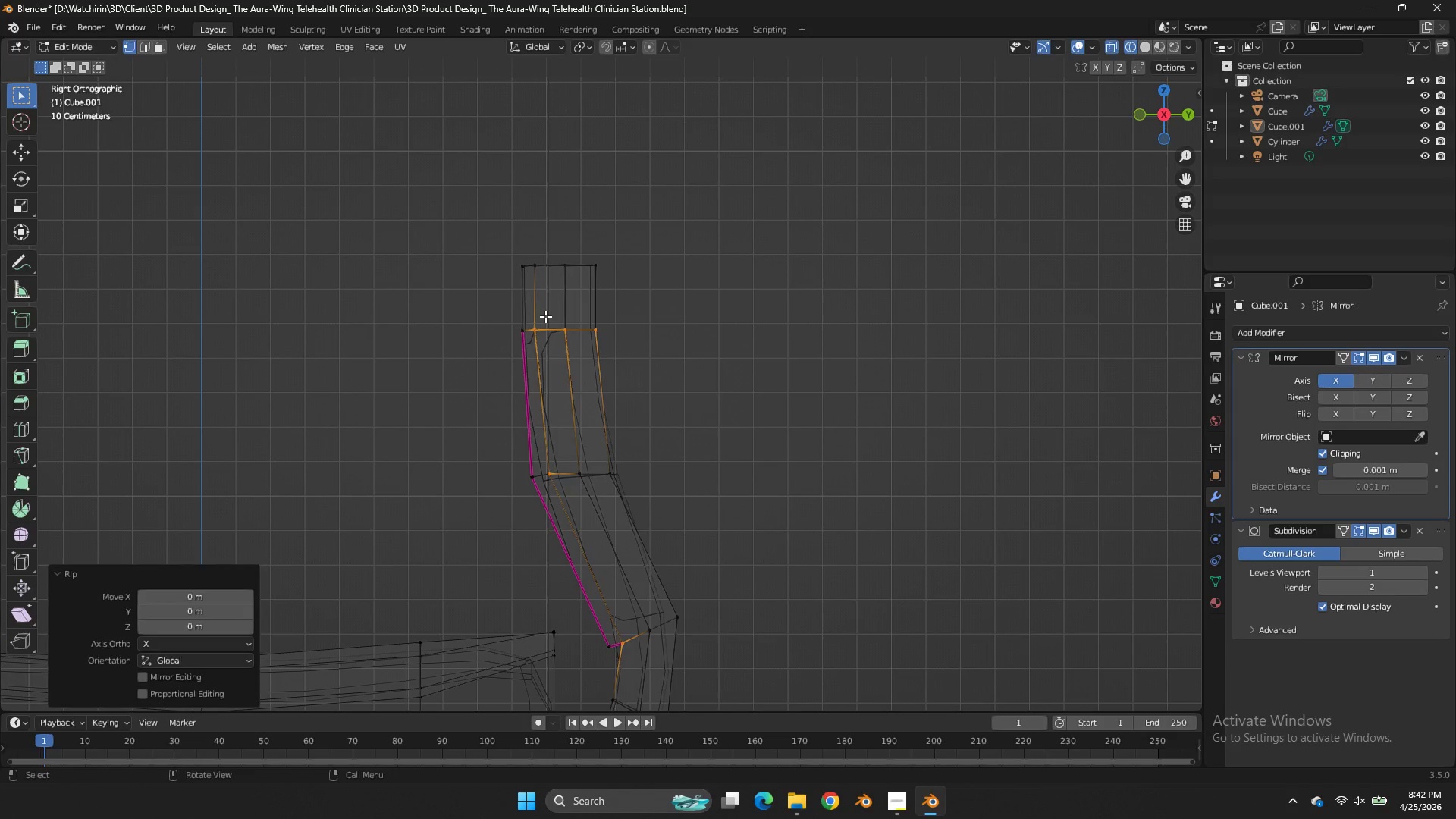 
left_click([545, 316])
 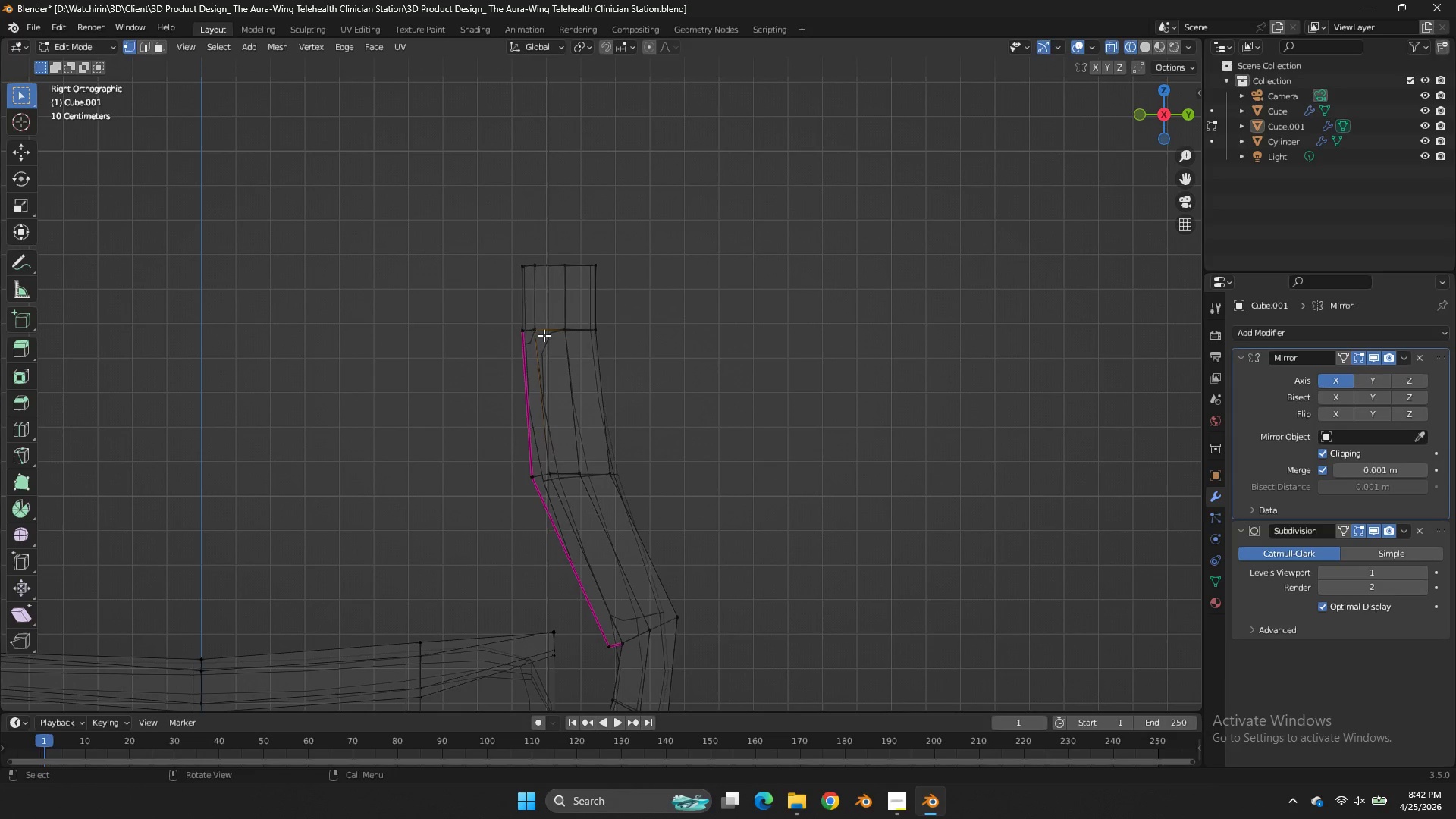 
left_click([544, 335])
 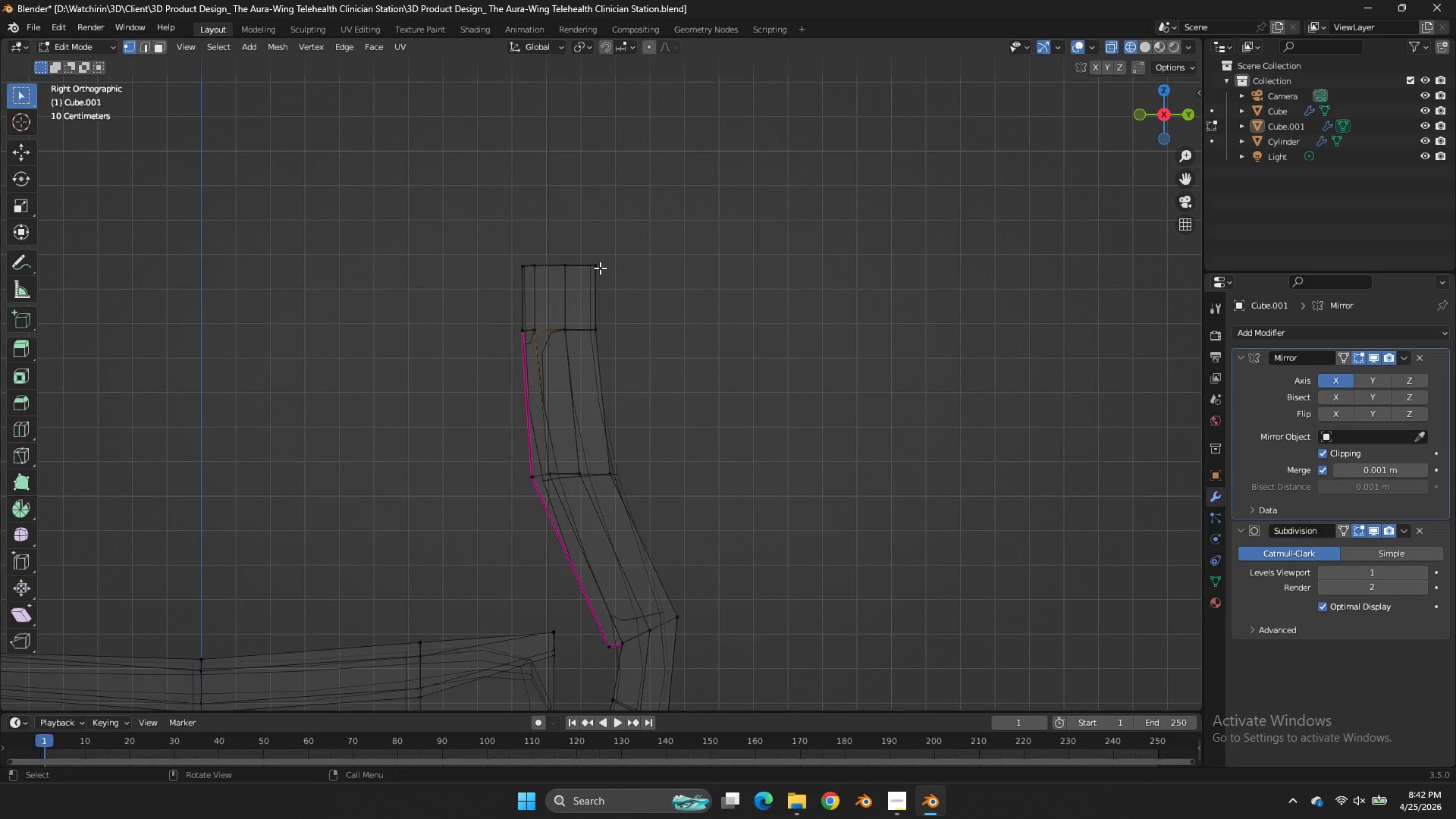 
left_click([600, 268])
 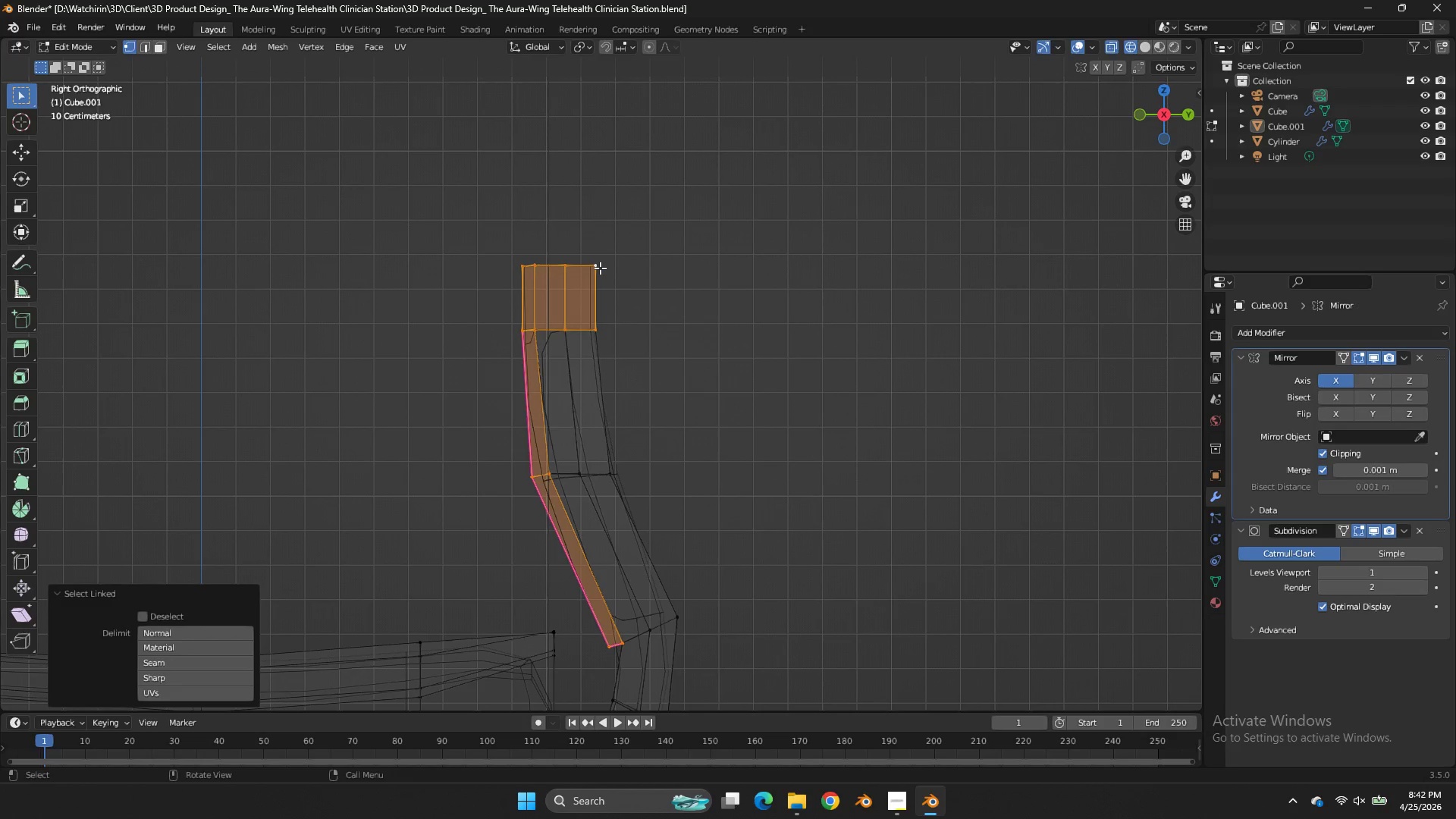 
type(lz)
 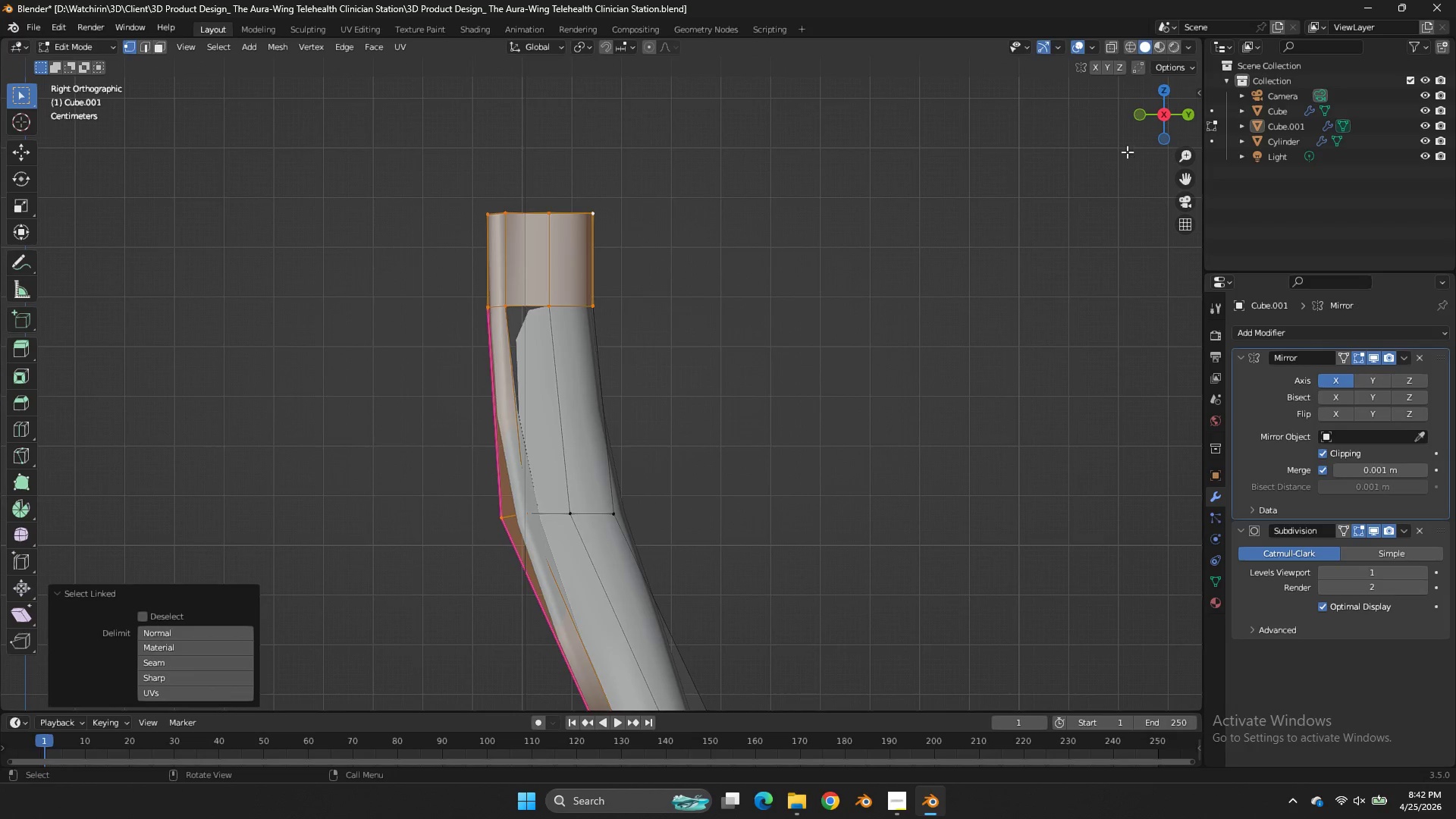 
scroll: coordinate [600, 268], scroll_direction: up, amount: 2.0
 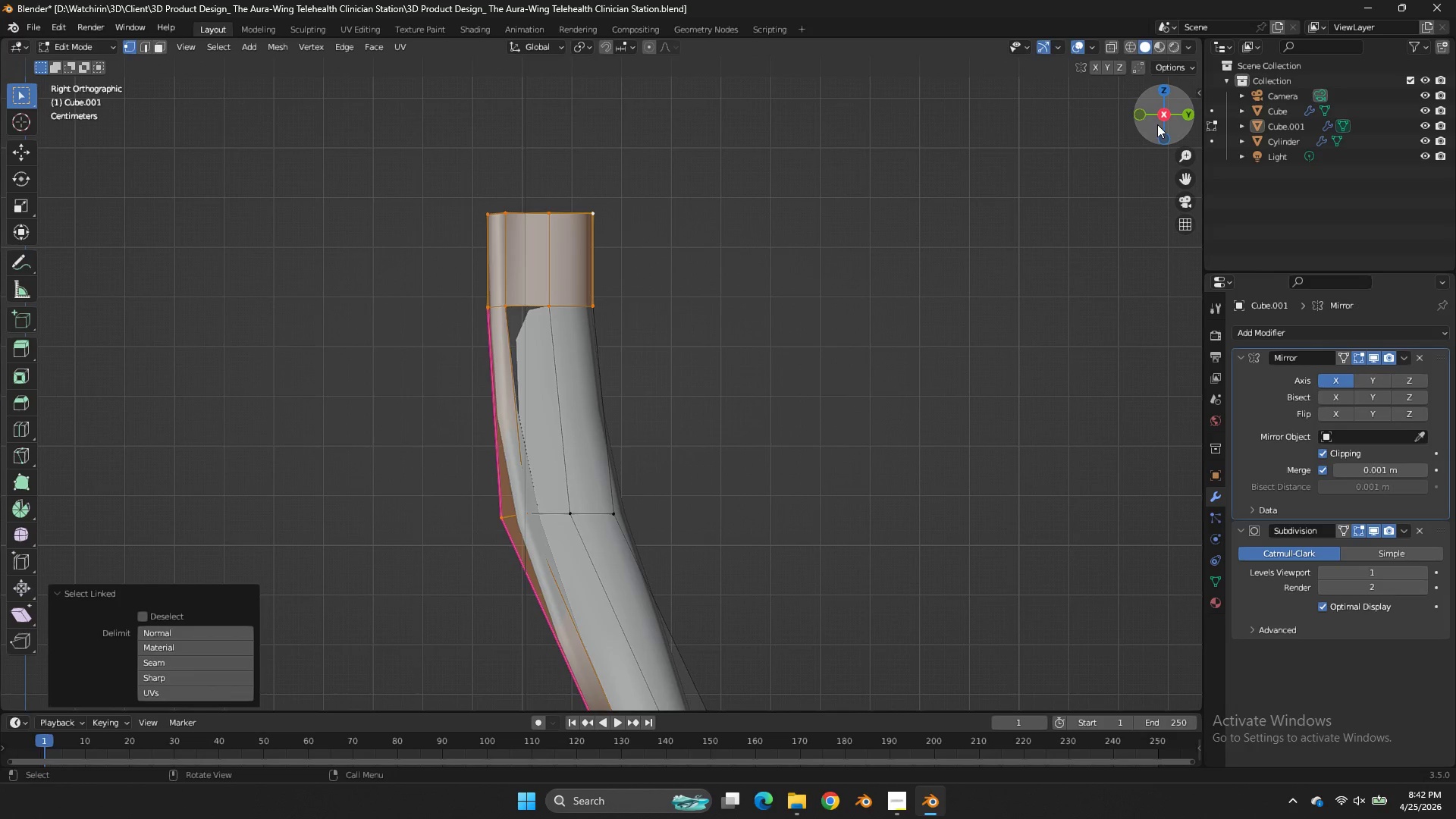 
left_click_drag(start_coordinate=[1162, 122], to_coordinate=[7, 131])
 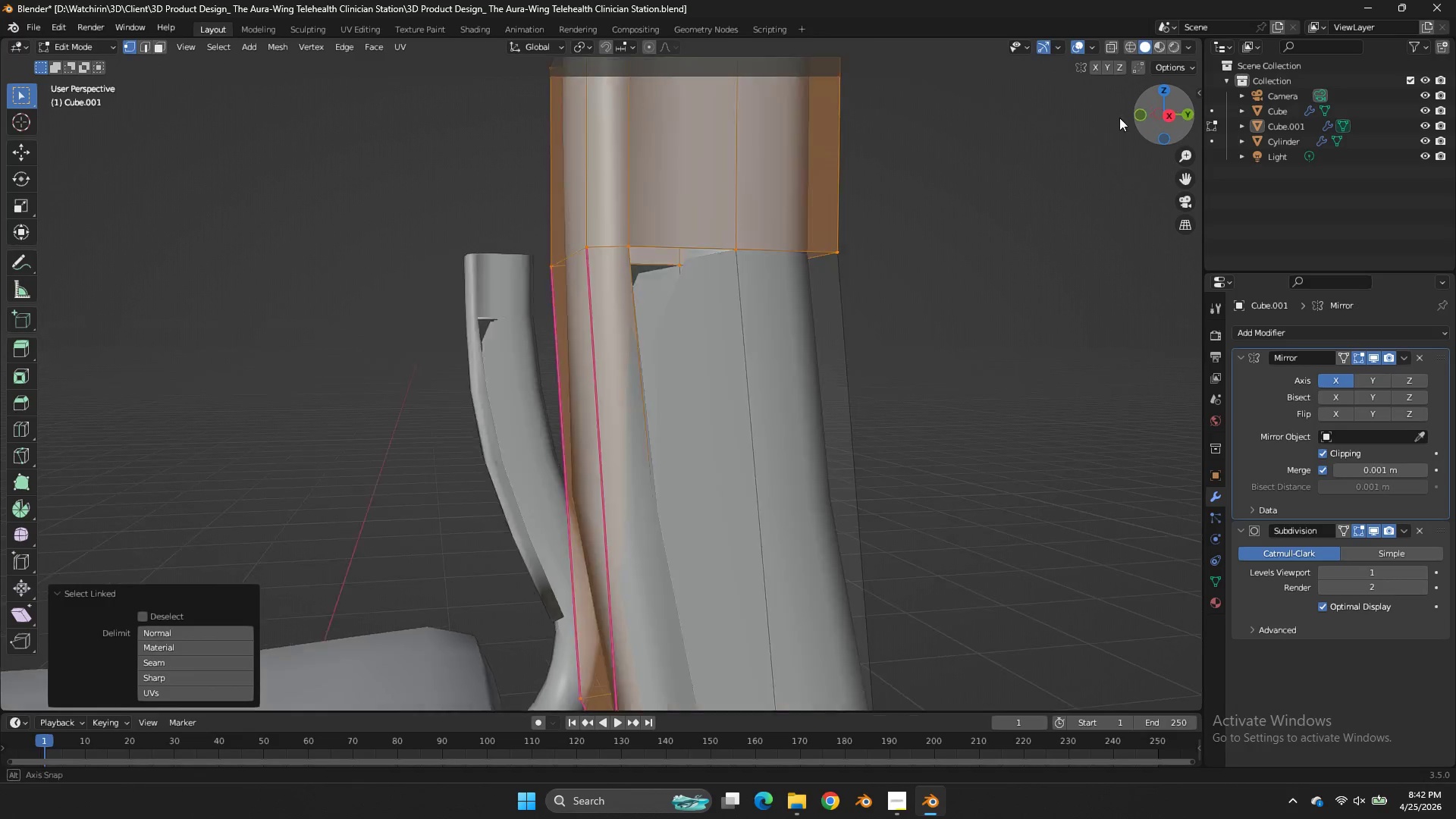 
left_click_drag(start_coordinate=[1159, 122], to_coordinate=[1093, 696])
 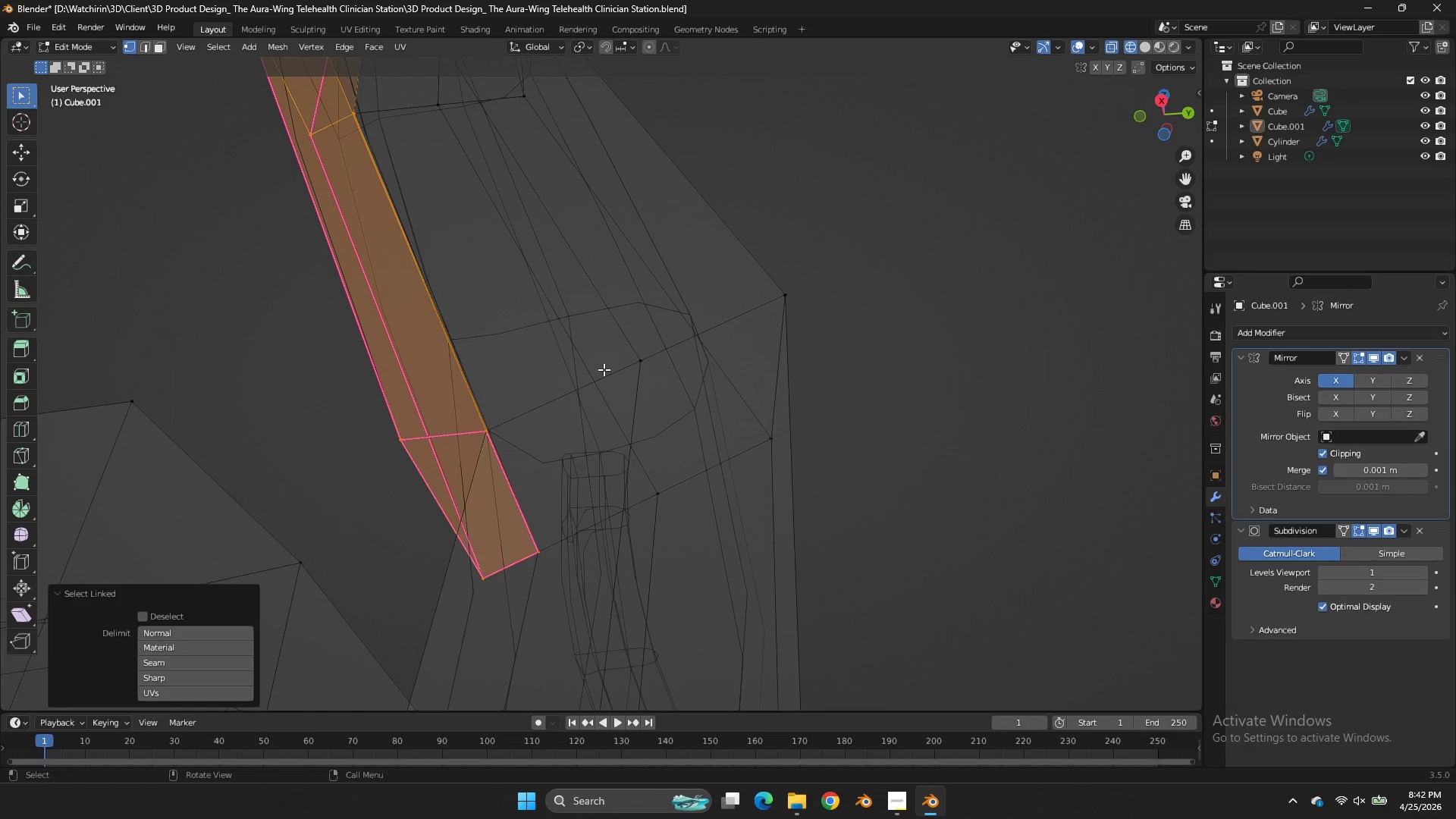 
key(Z)
 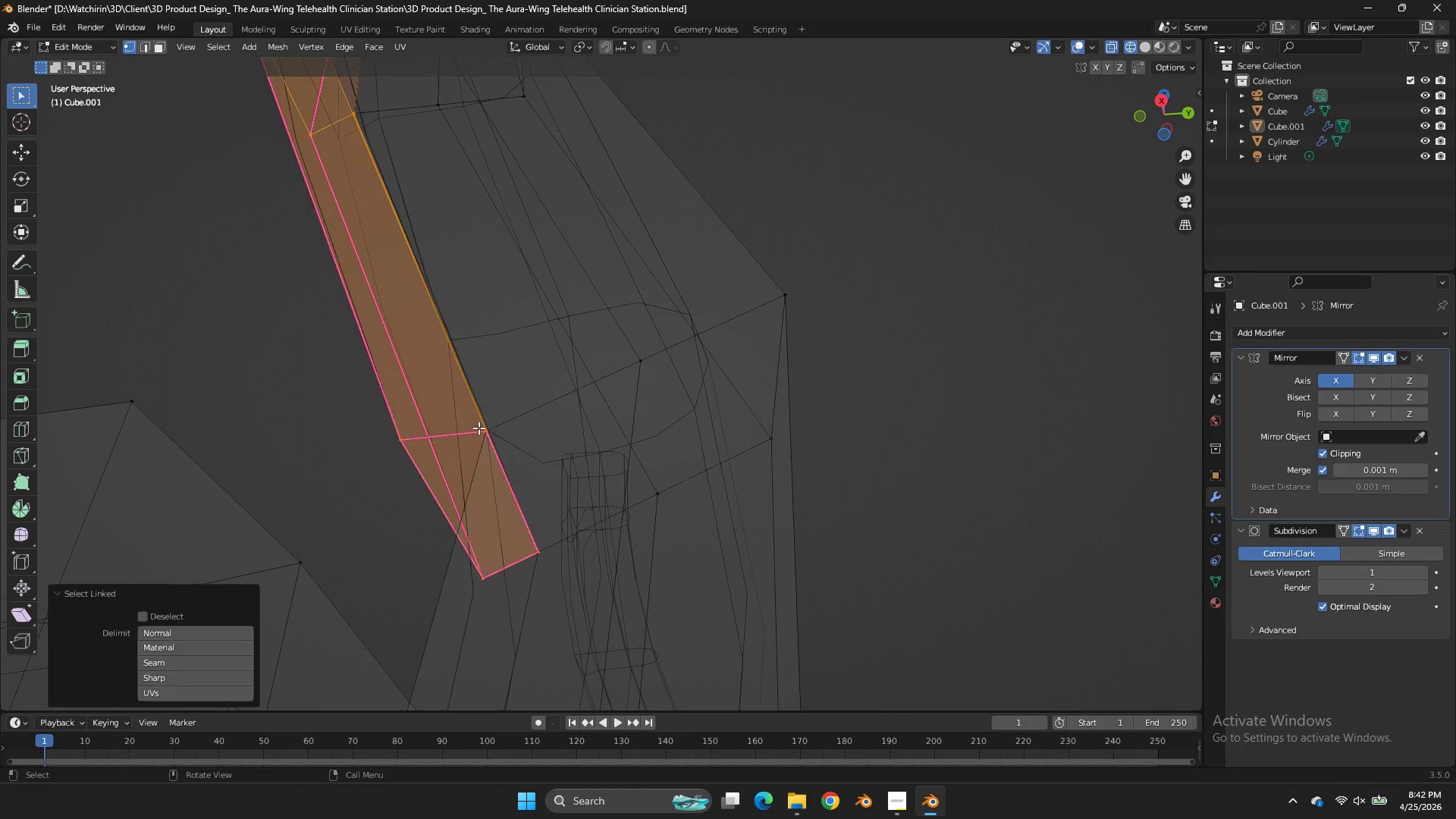 
left_click([479, 428])
 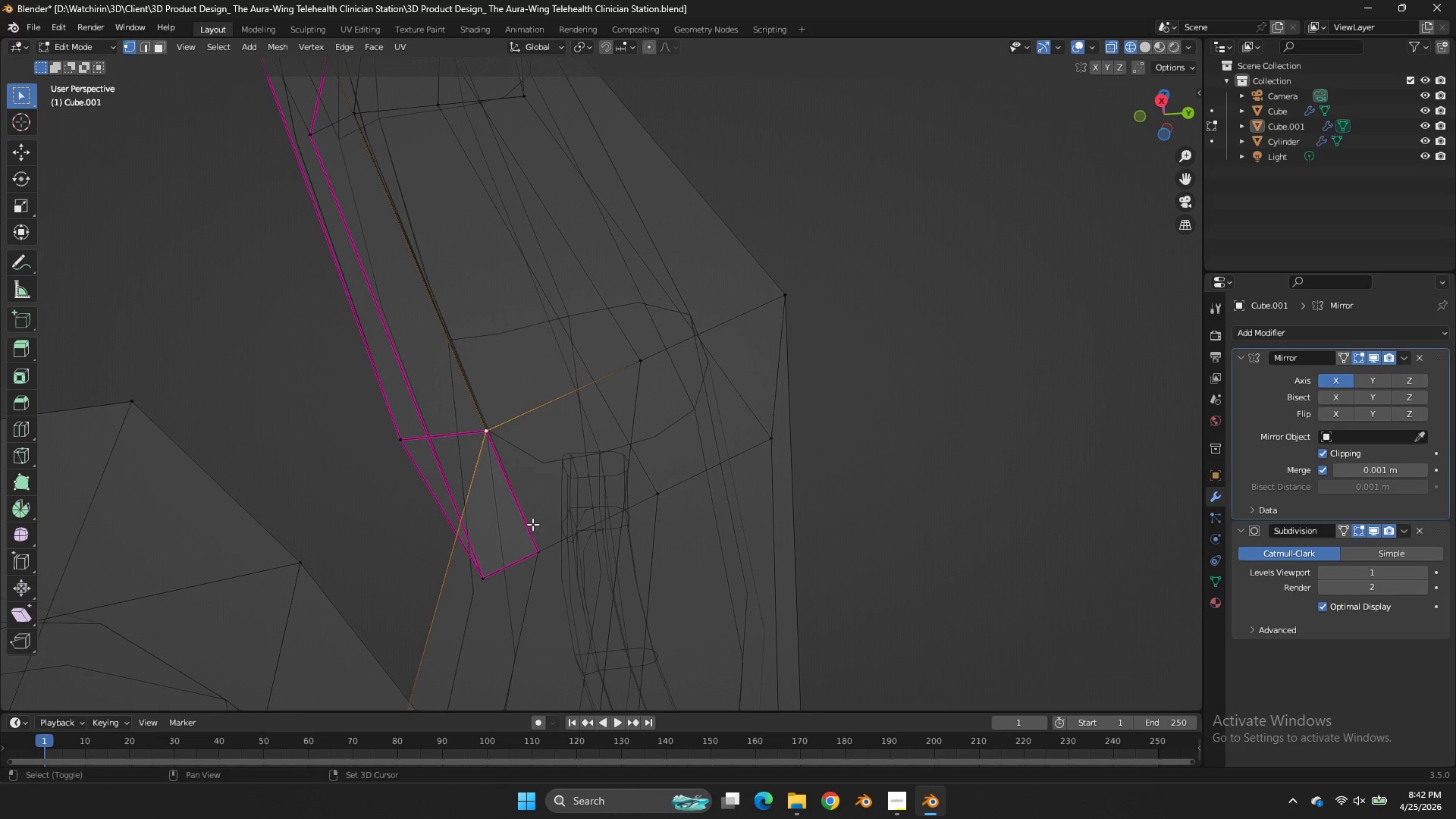 
key(Shift+ShiftLeft)
 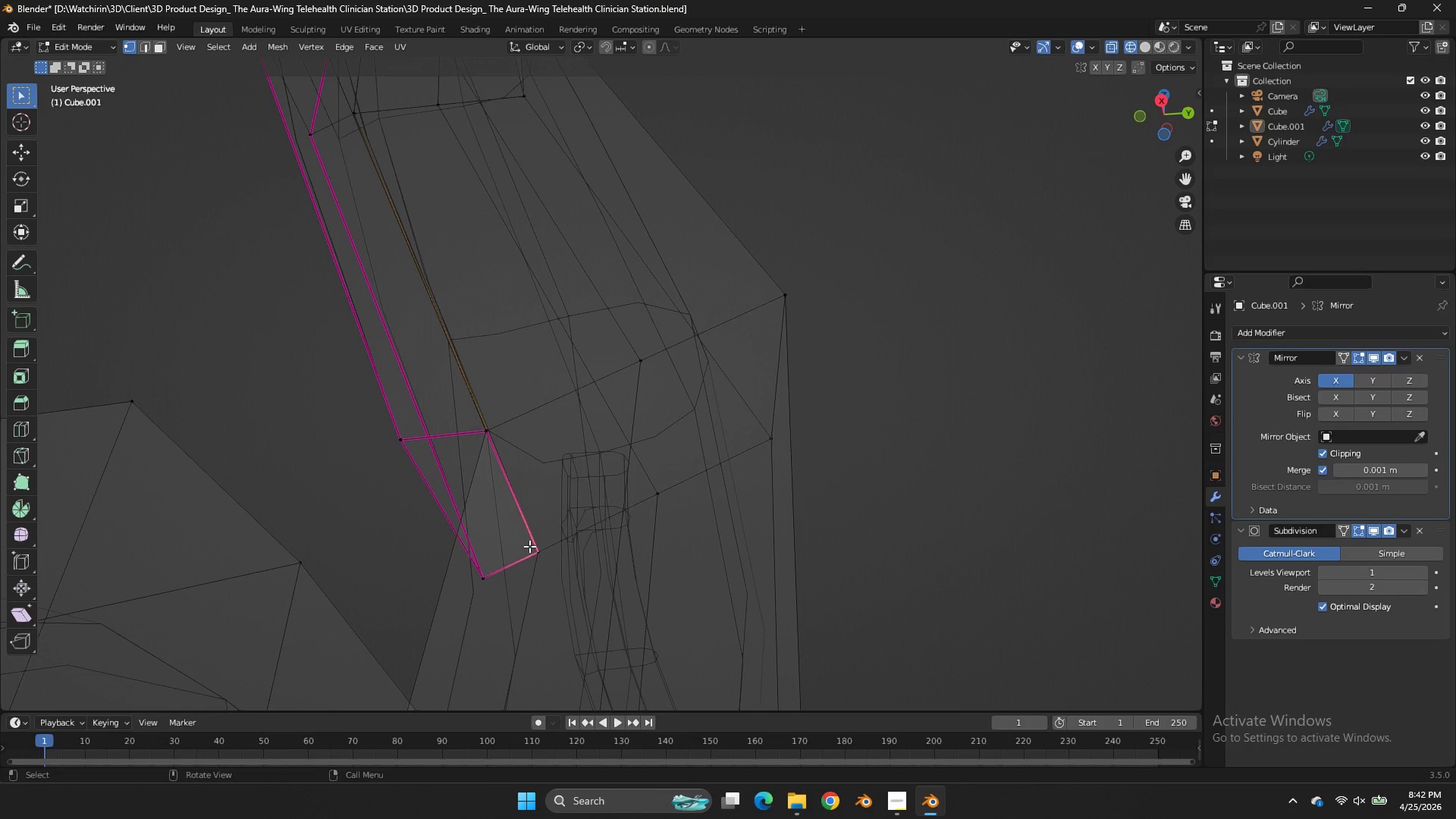 
left_click([529, 546])
 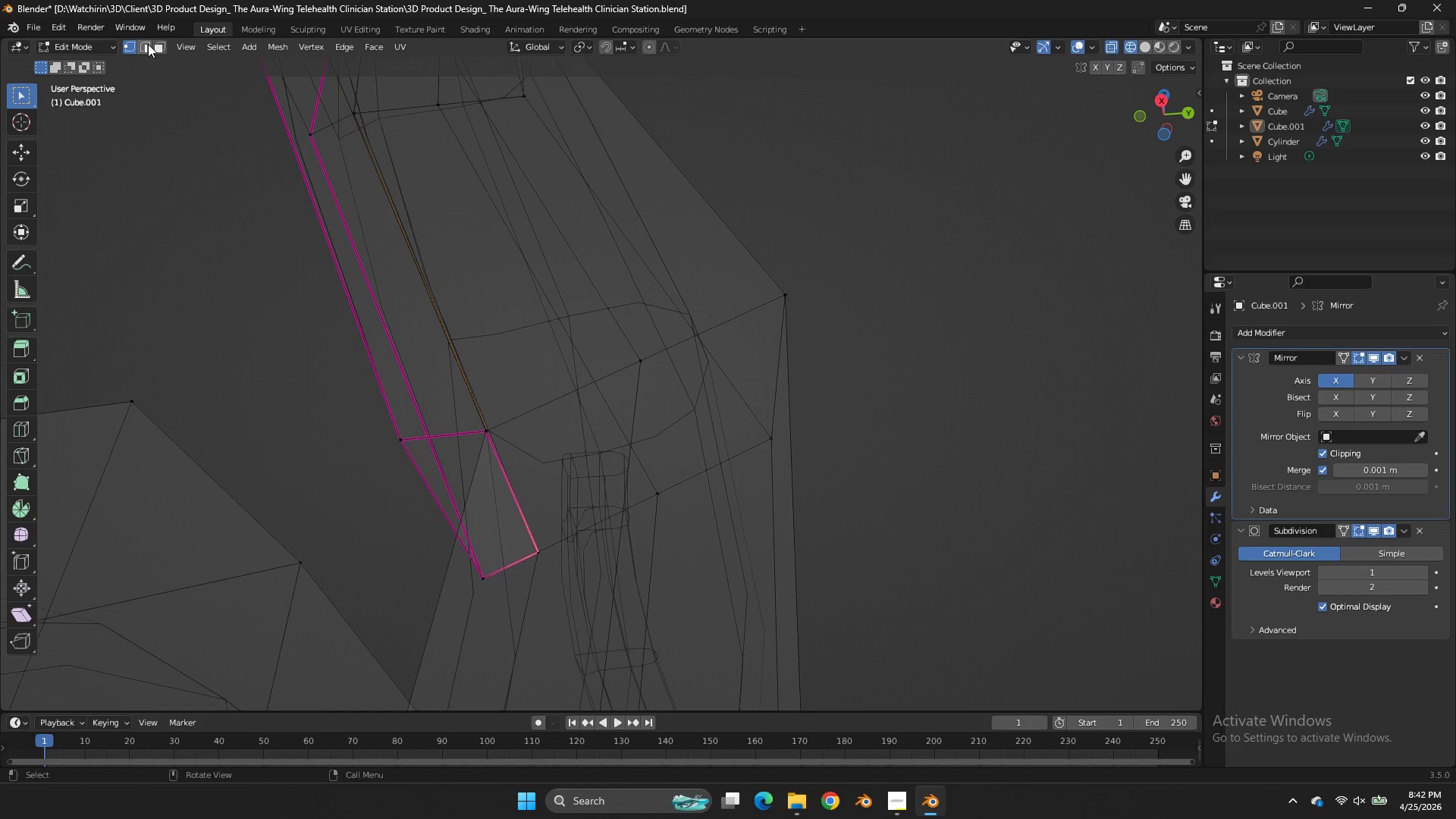 
left_click([148, 44])
 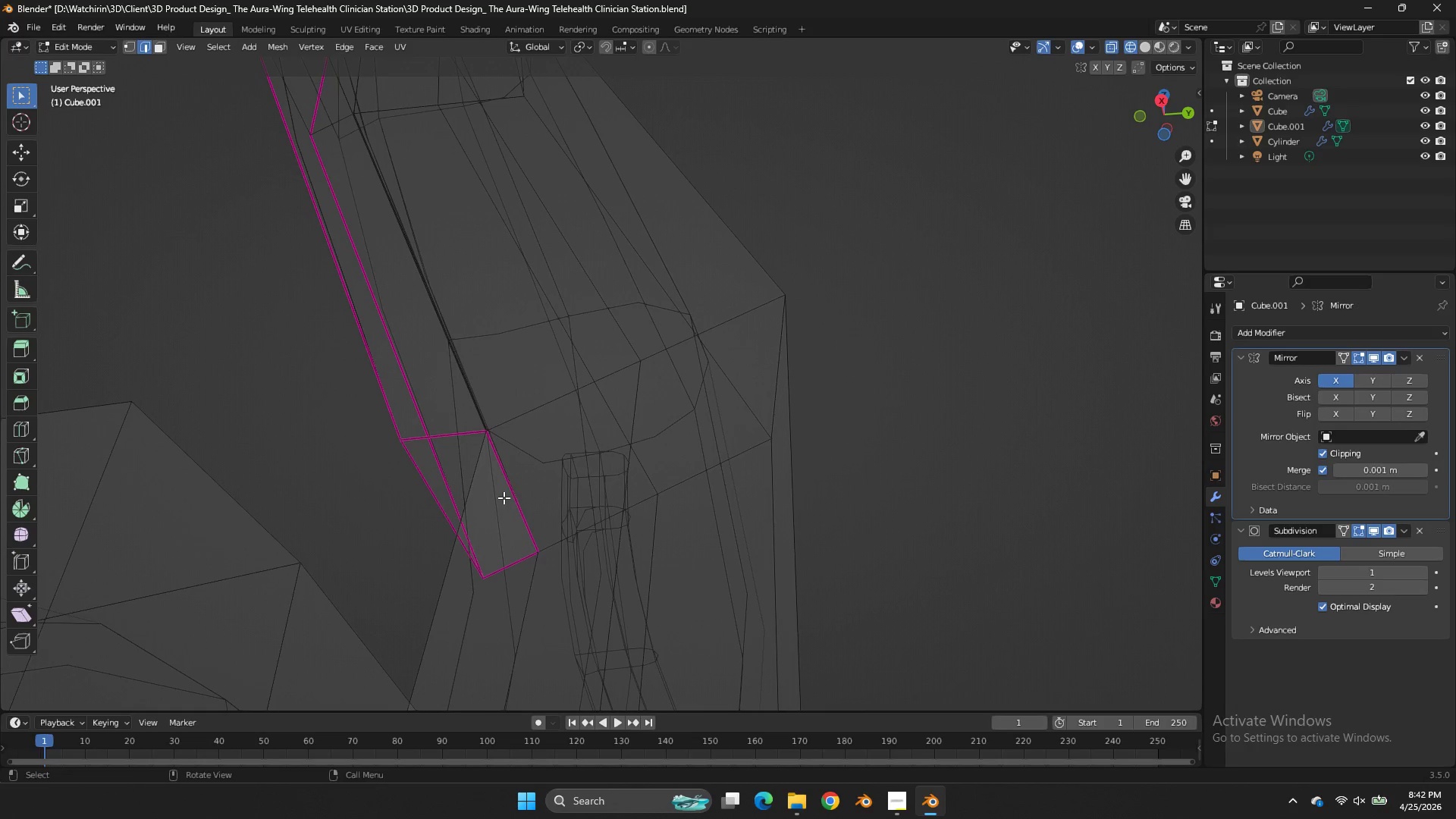 
left_click([504, 497])
 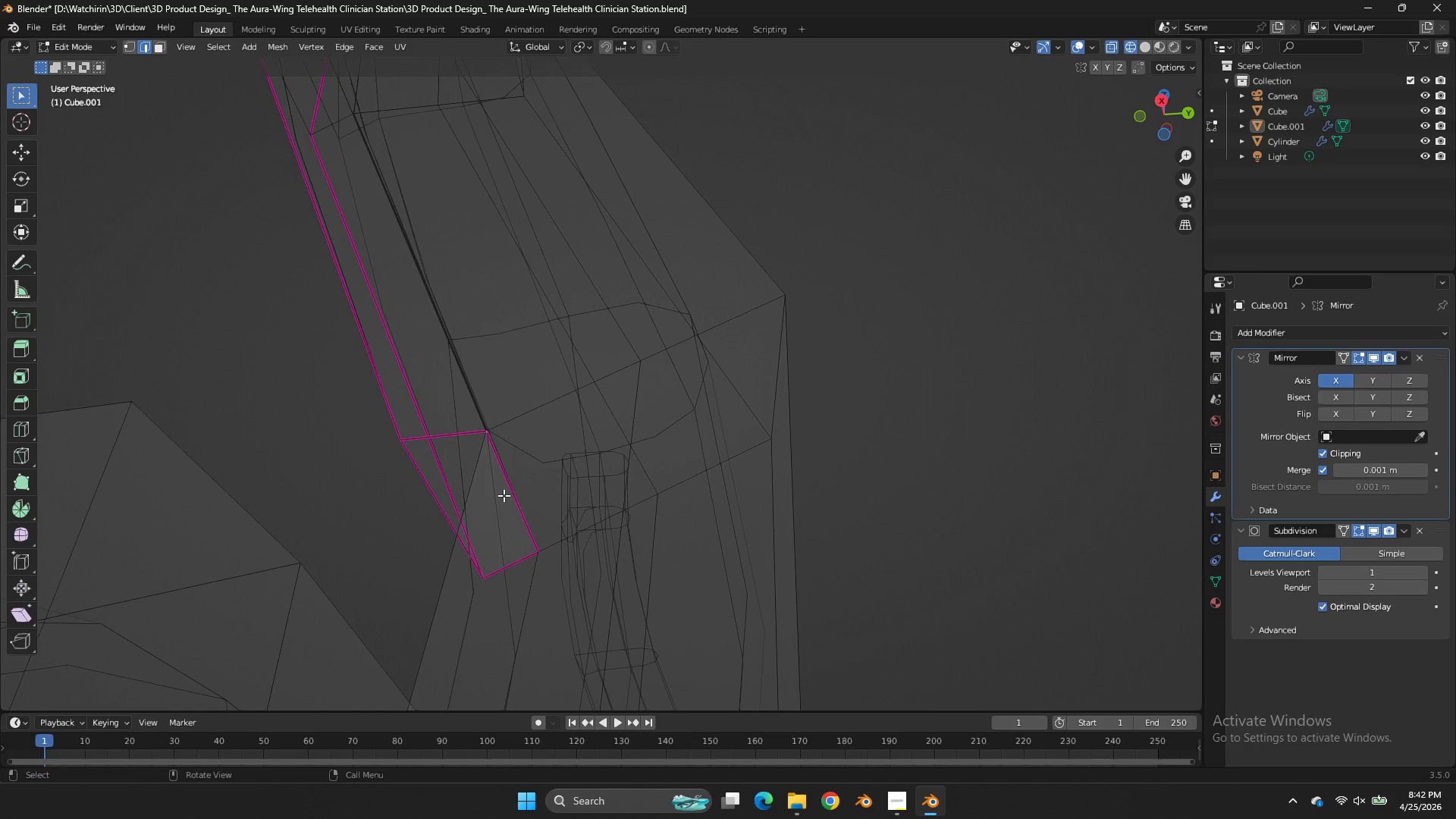 
key(F)
 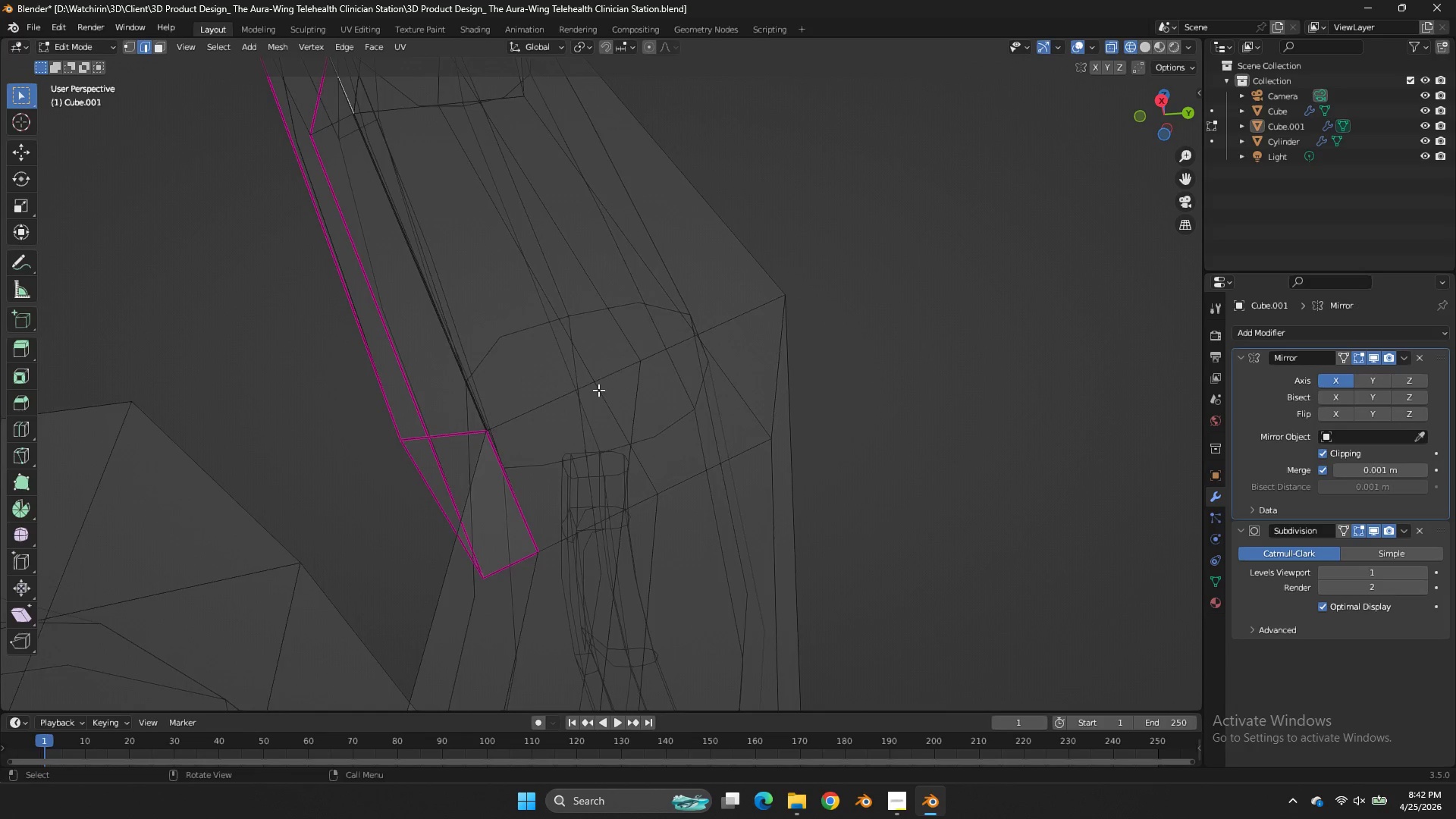 
key(F)
 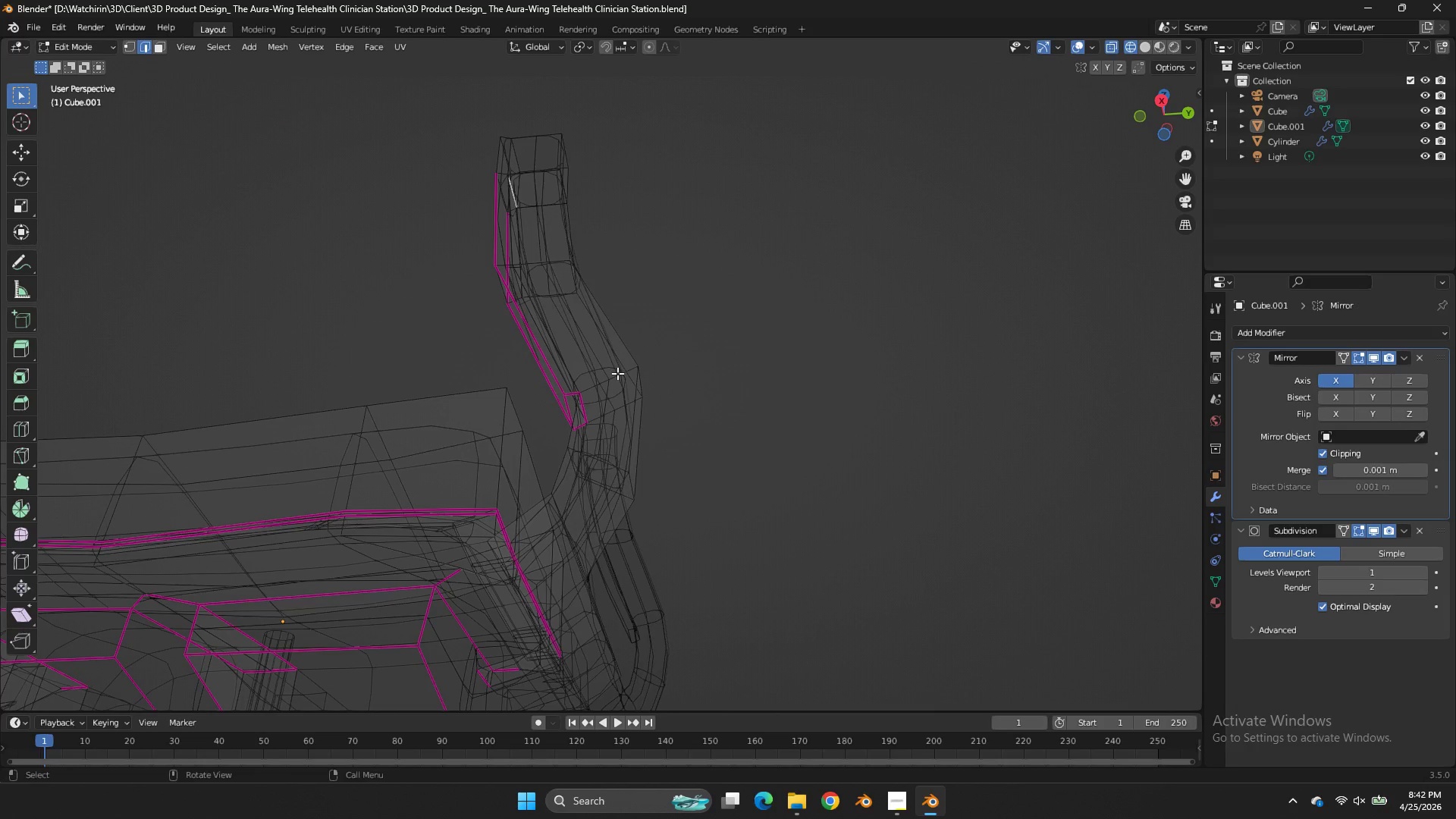 
scroll: coordinate [607, 385], scroll_direction: down, amount: 4.0
 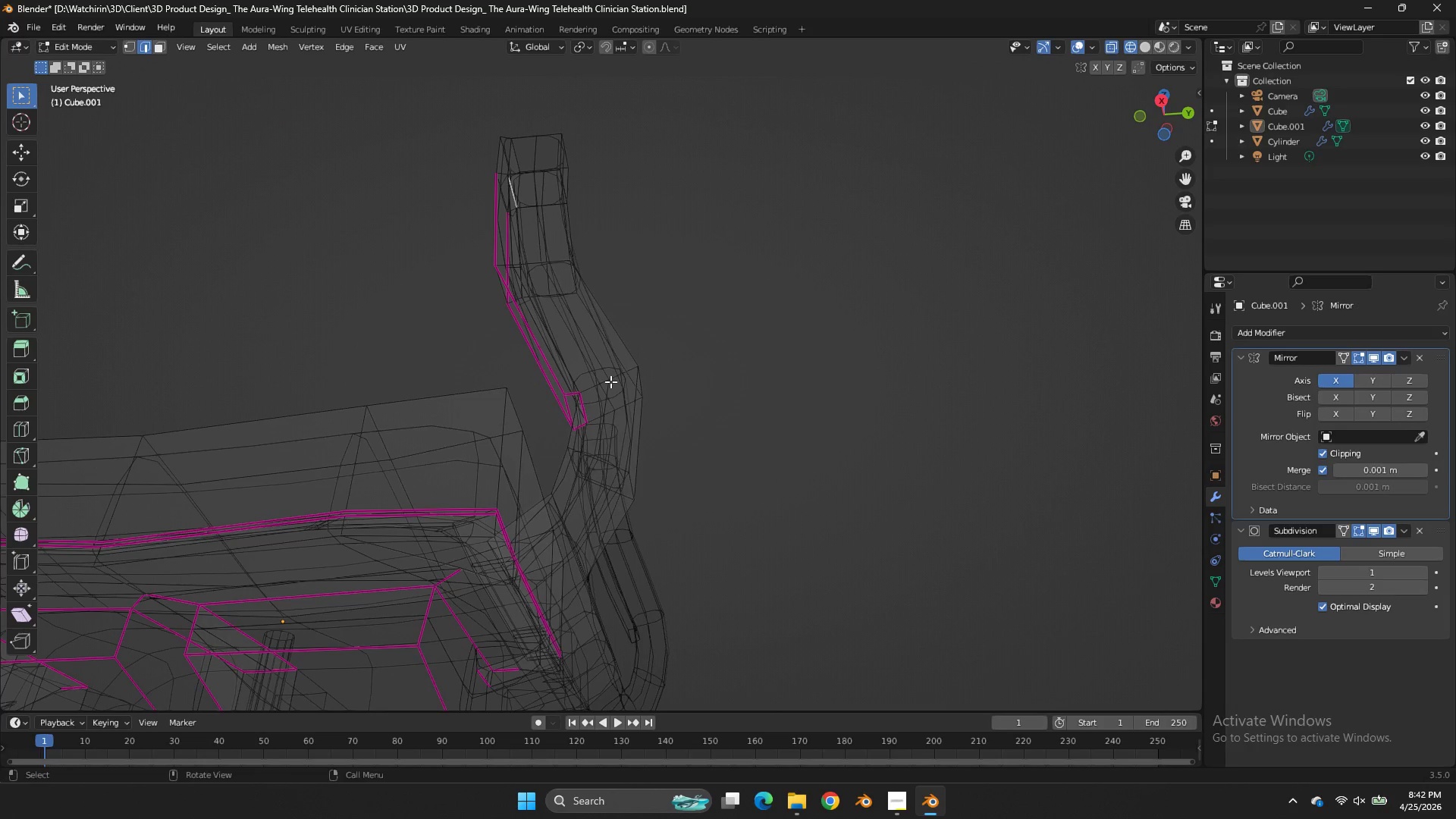 
type(ff)
 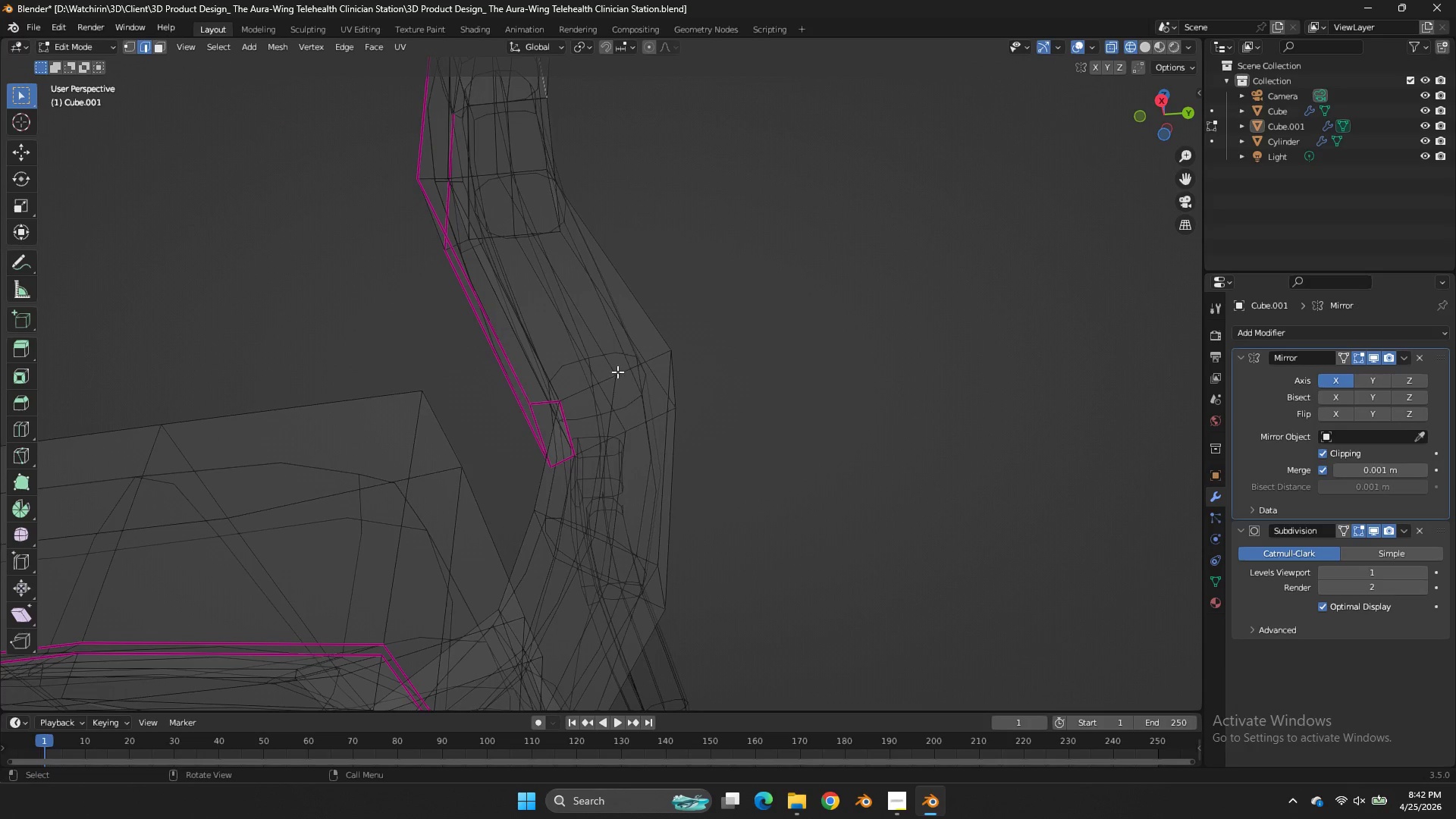 
scroll: coordinate [617, 372], scroll_direction: up, amount: 2.0
 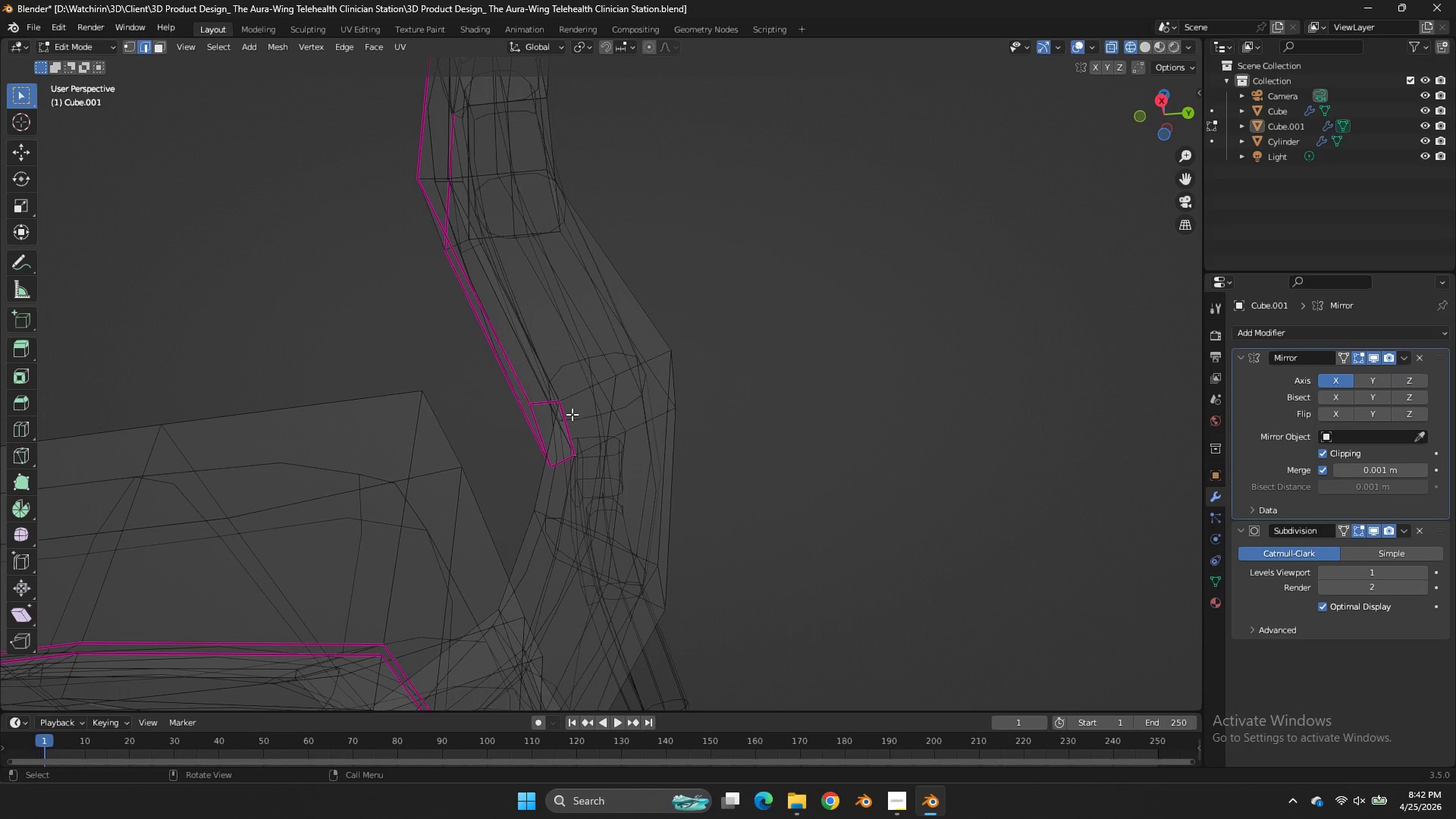 
double_click([572, 414])
 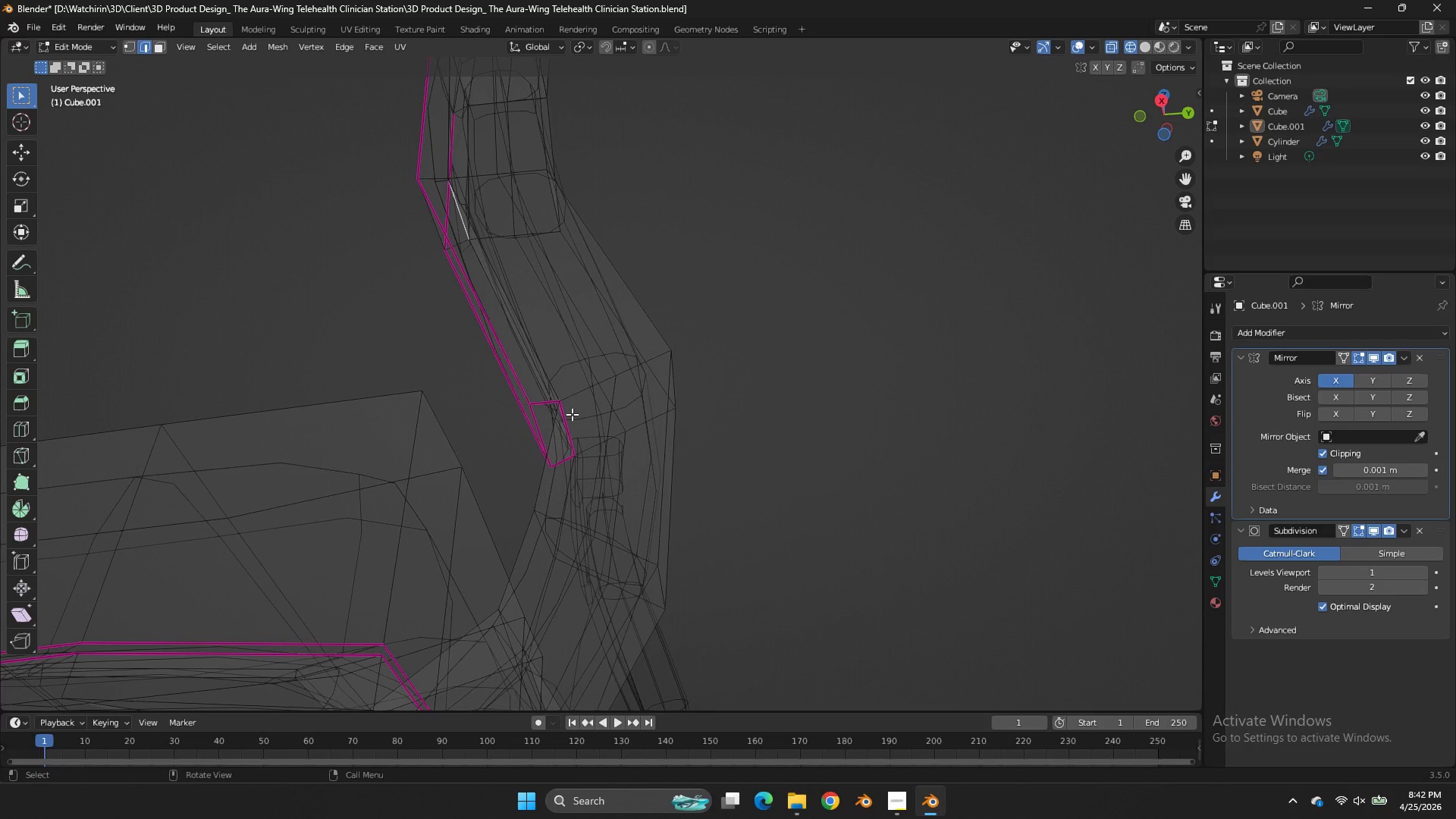 
type(fff)
 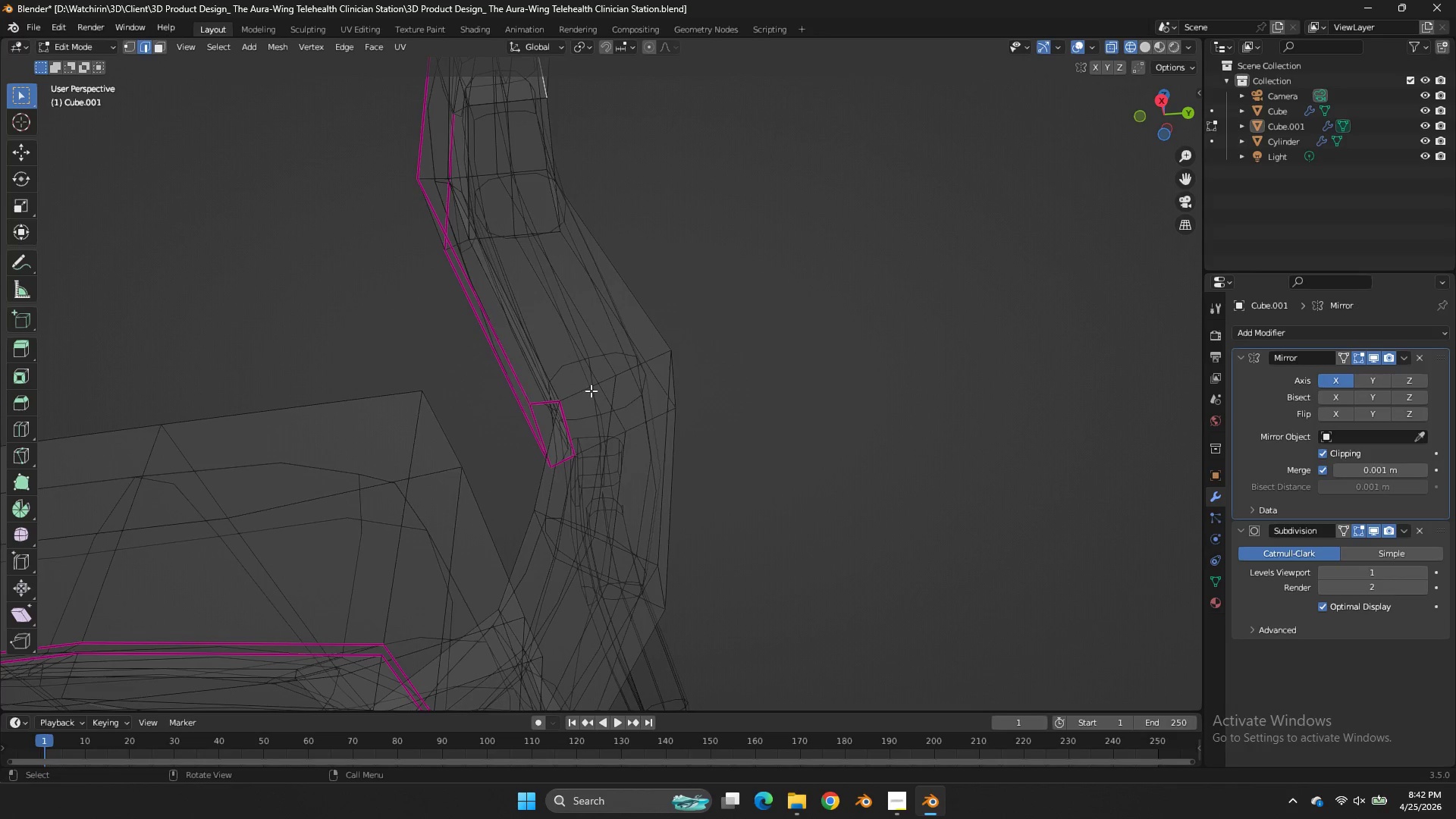 
type(ffz)
key(Tab)
key(Tab)
 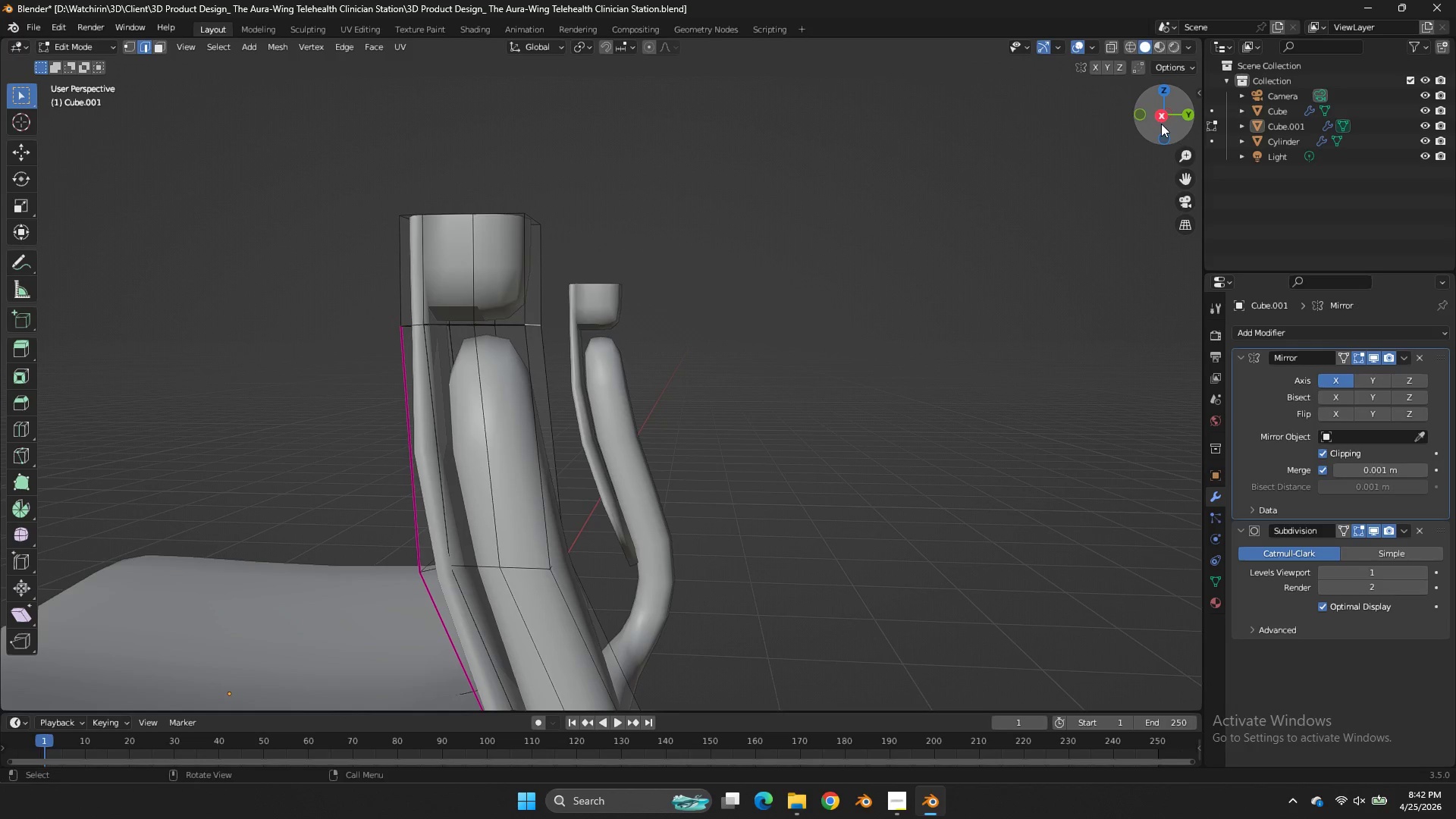 
left_click_drag(start_coordinate=[1172, 111], to_coordinate=[1175, 193])
 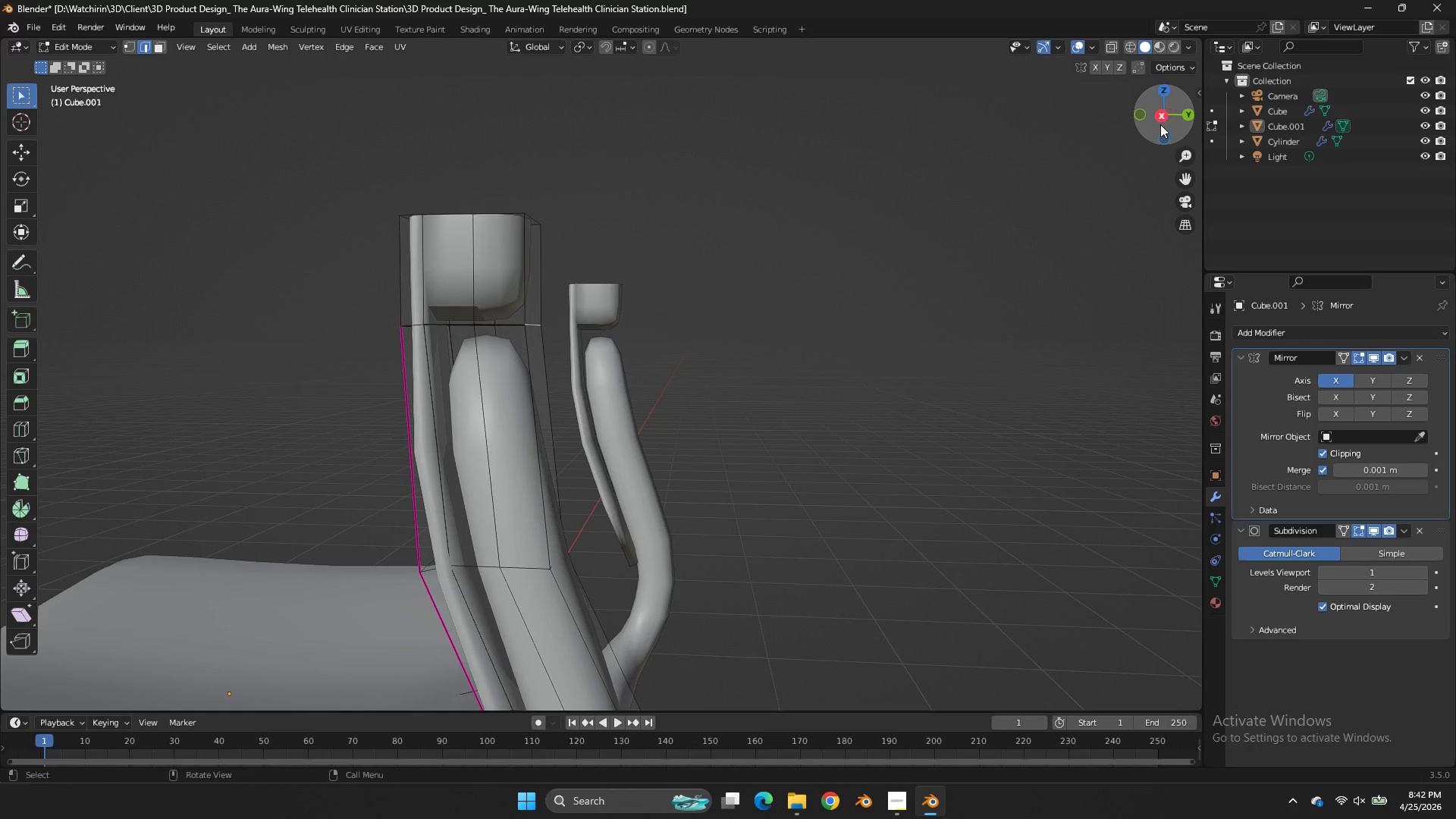 
left_click_drag(start_coordinate=[1165, 123], to_coordinate=[1181, 77])
 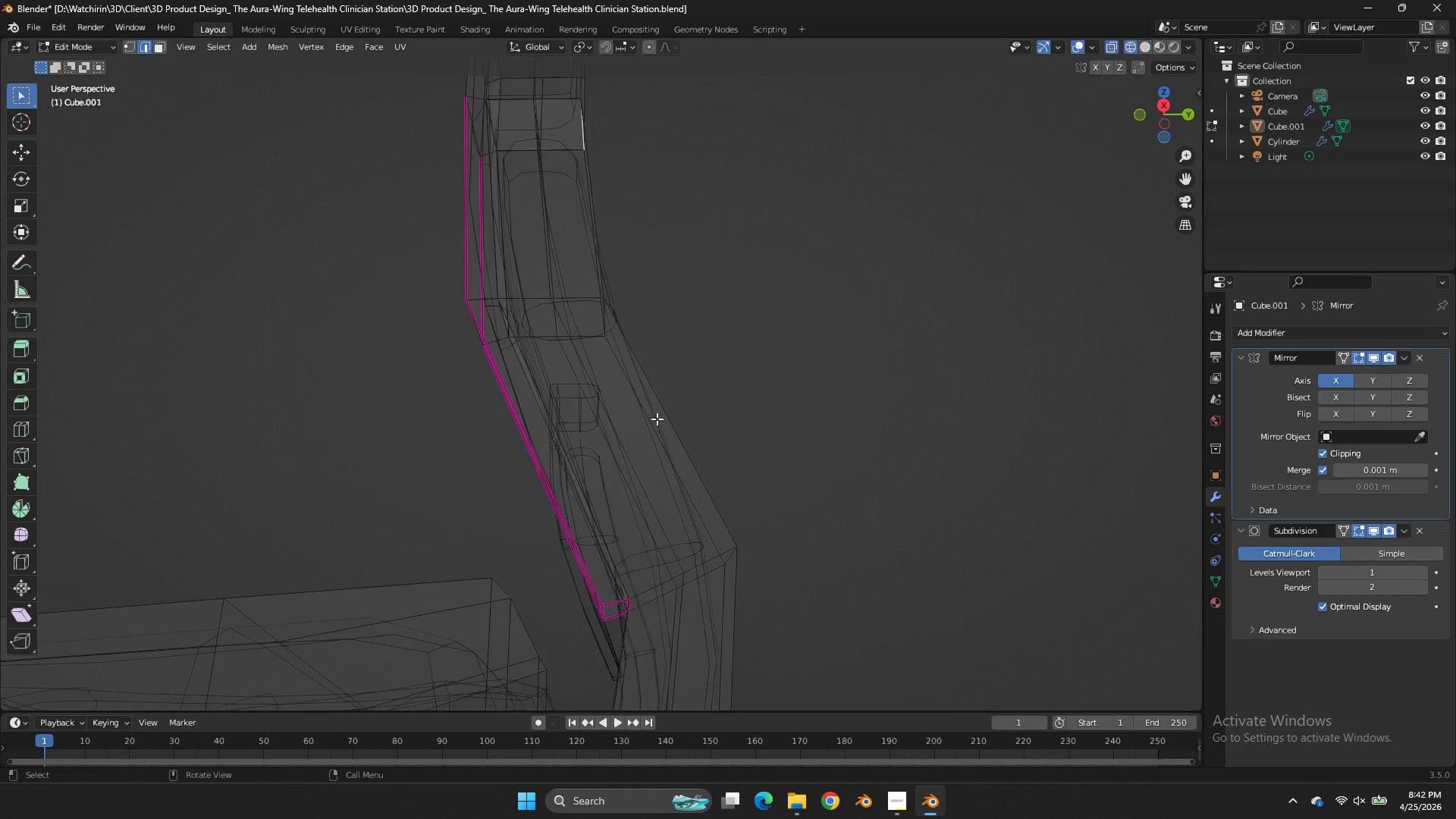 
type(zz)
 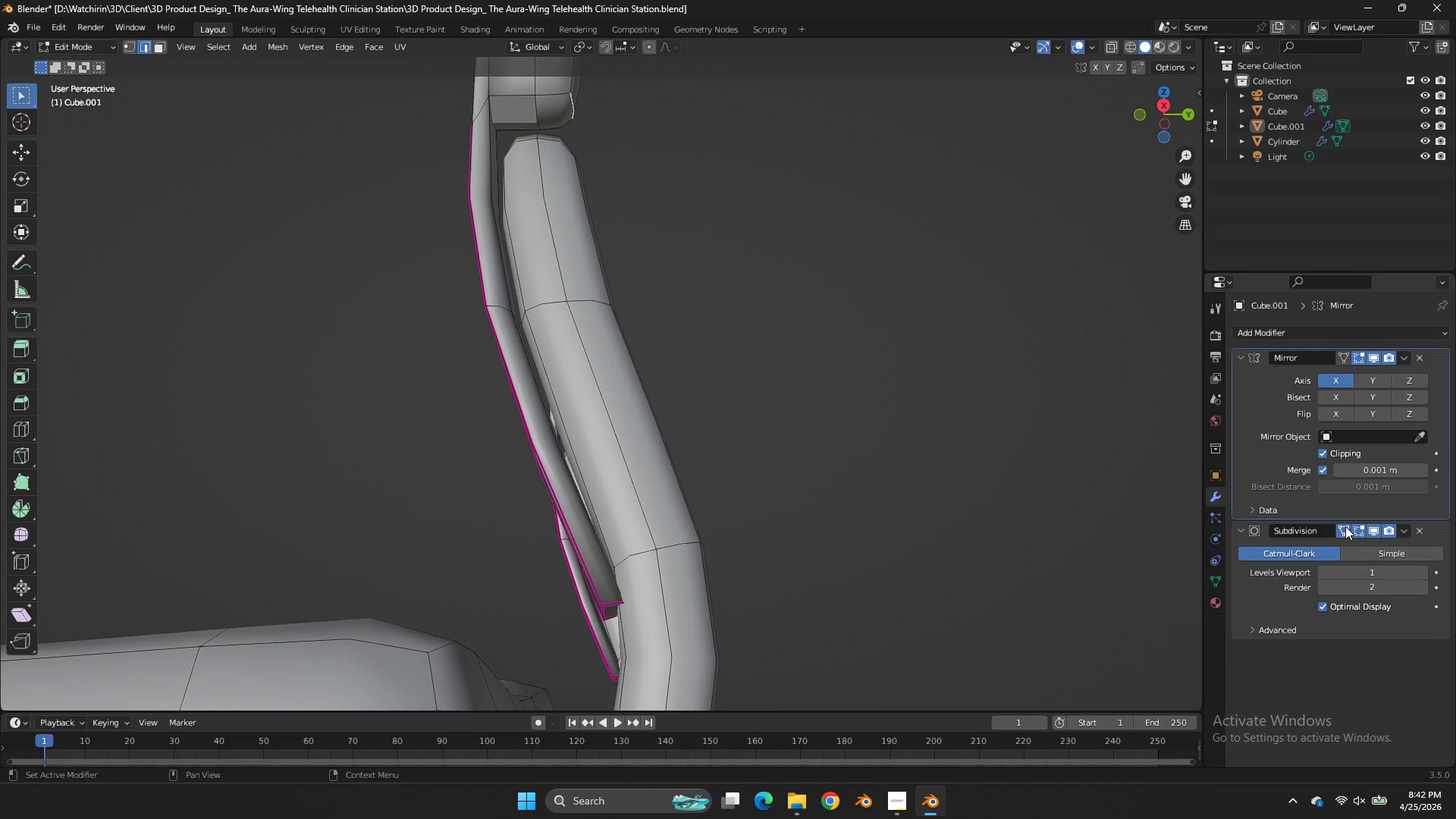 
left_click([1345, 526])
 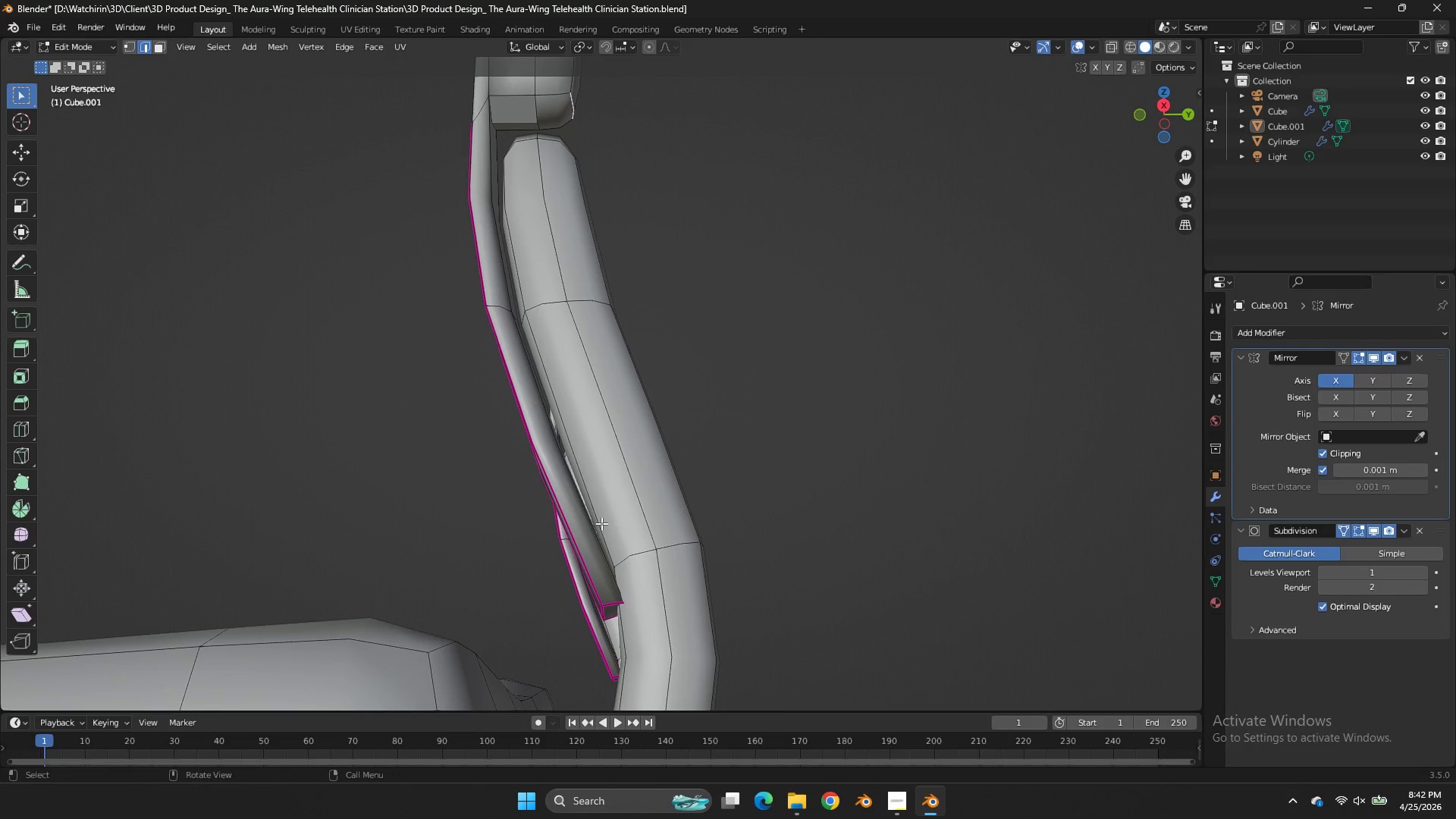 
hold_key(key=AltLeft, duration=0.66)
left_click([572, 443])
 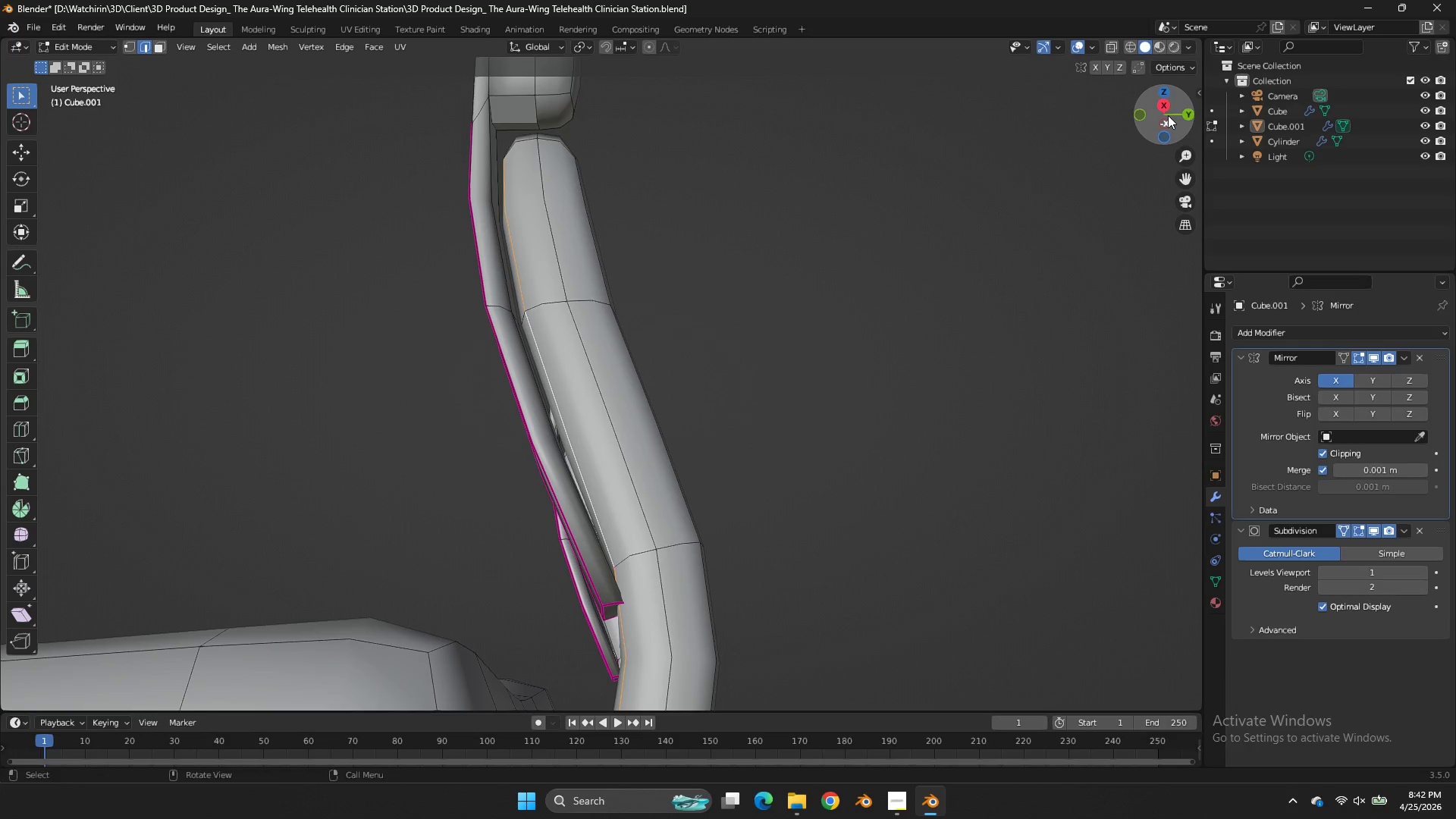 
left_click_drag(start_coordinate=[1168, 115], to_coordinate=[1163, 146])
 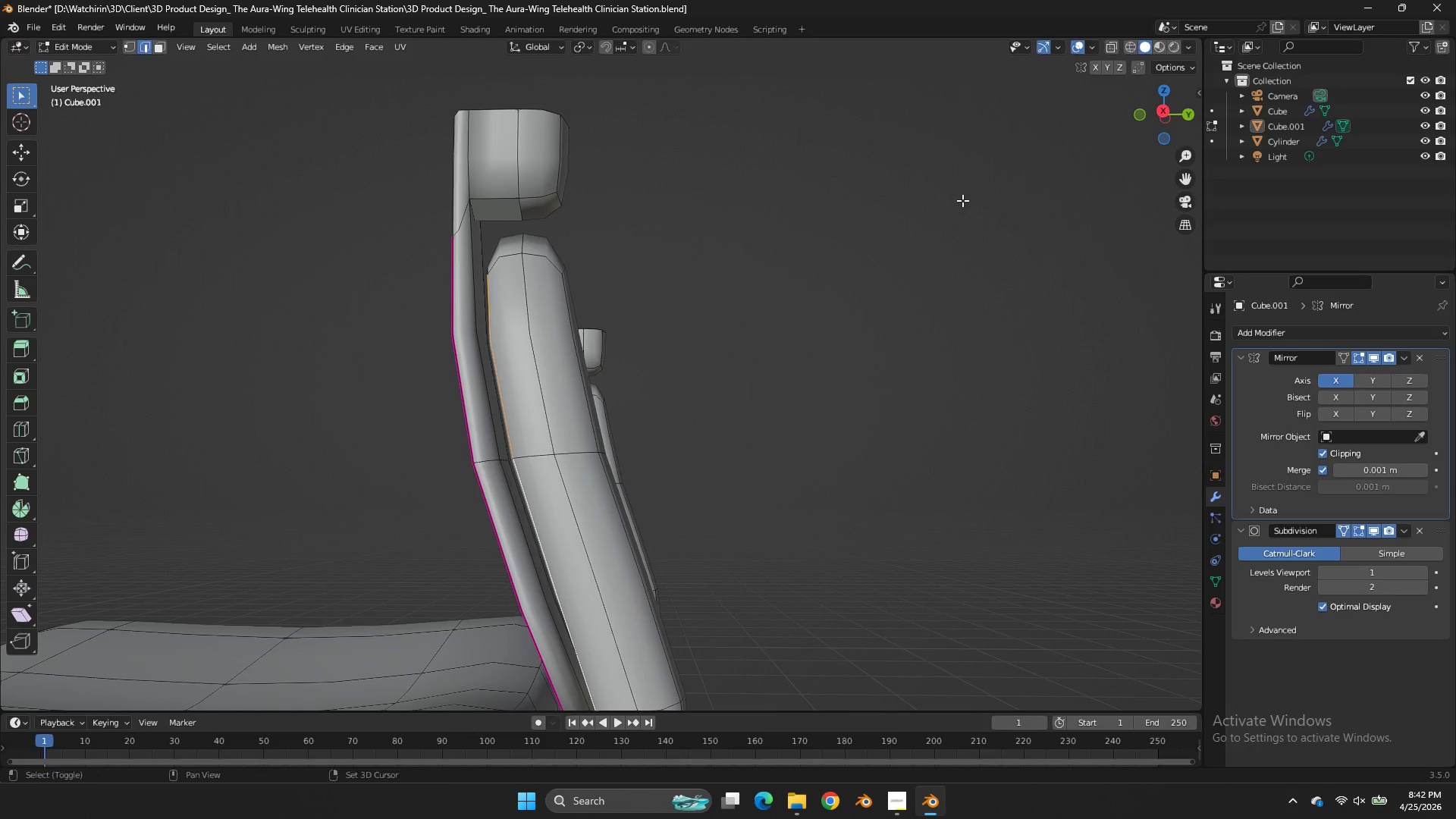 
key(Shift+E)
 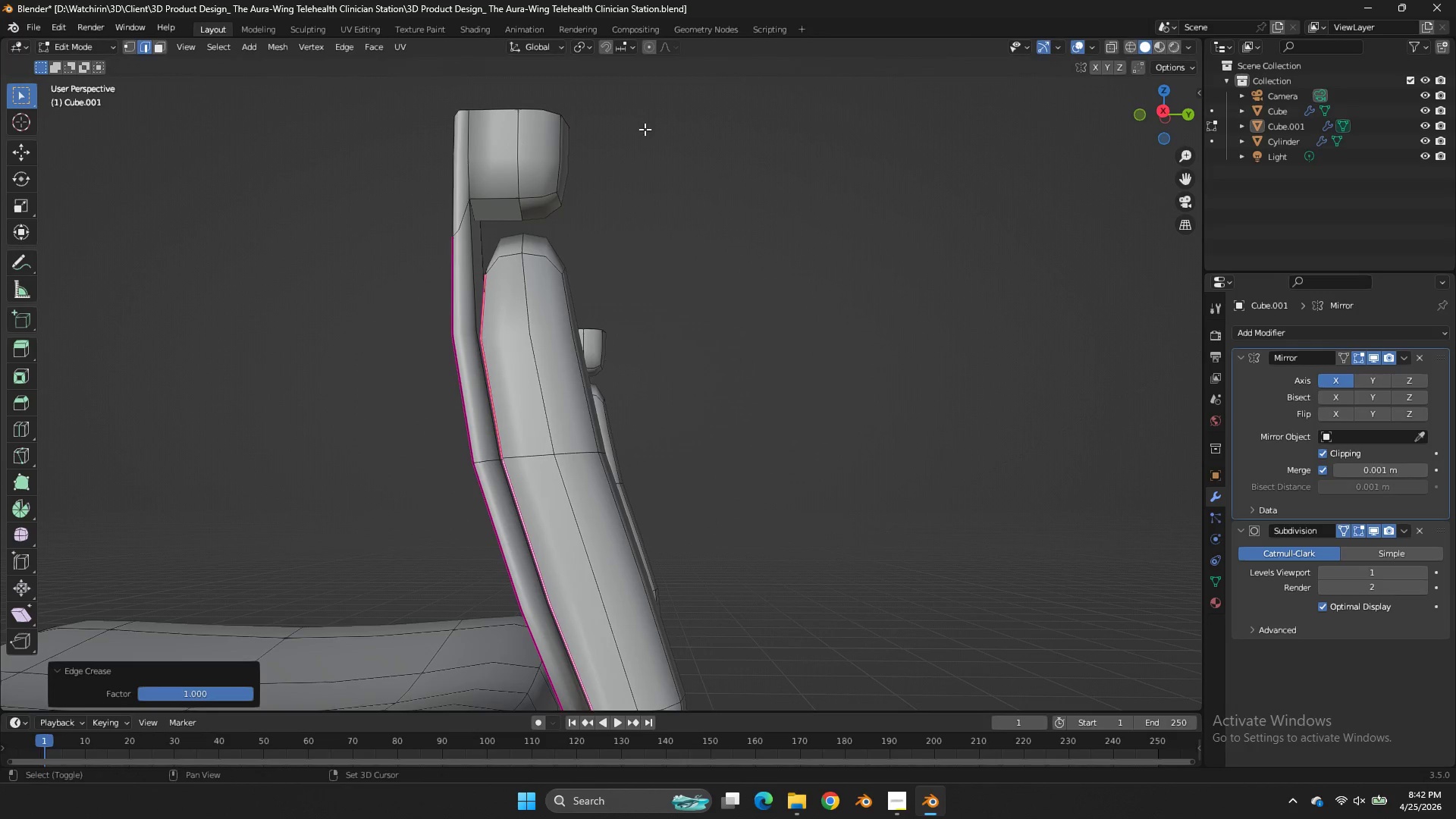 
left_click_drag(start_coordinate=[629, 129], to_coordinate=[661, 124])
 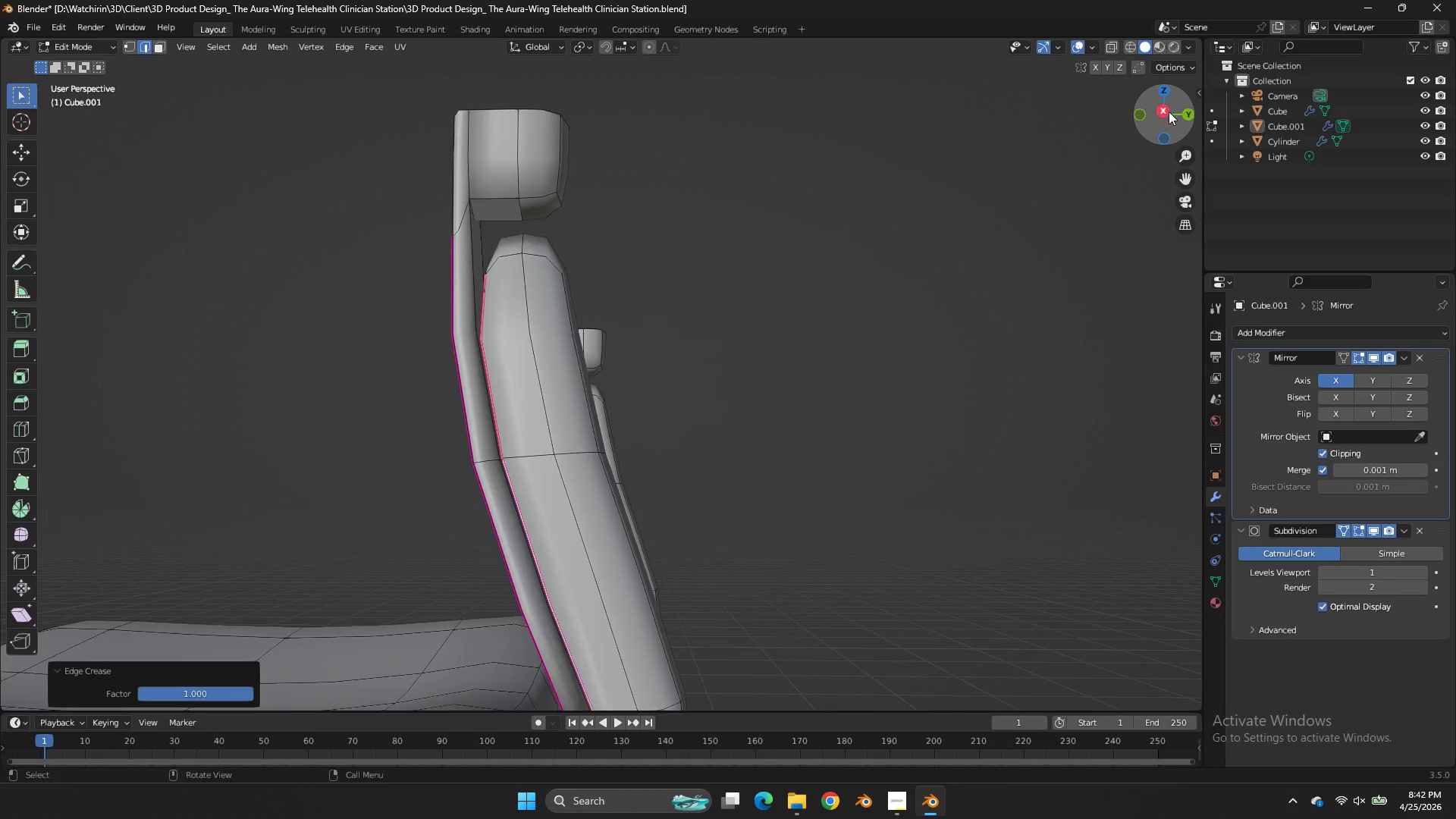 
left_click_drag(start_coordinate=[1169, 111], to_coordinate=[908, 145])
 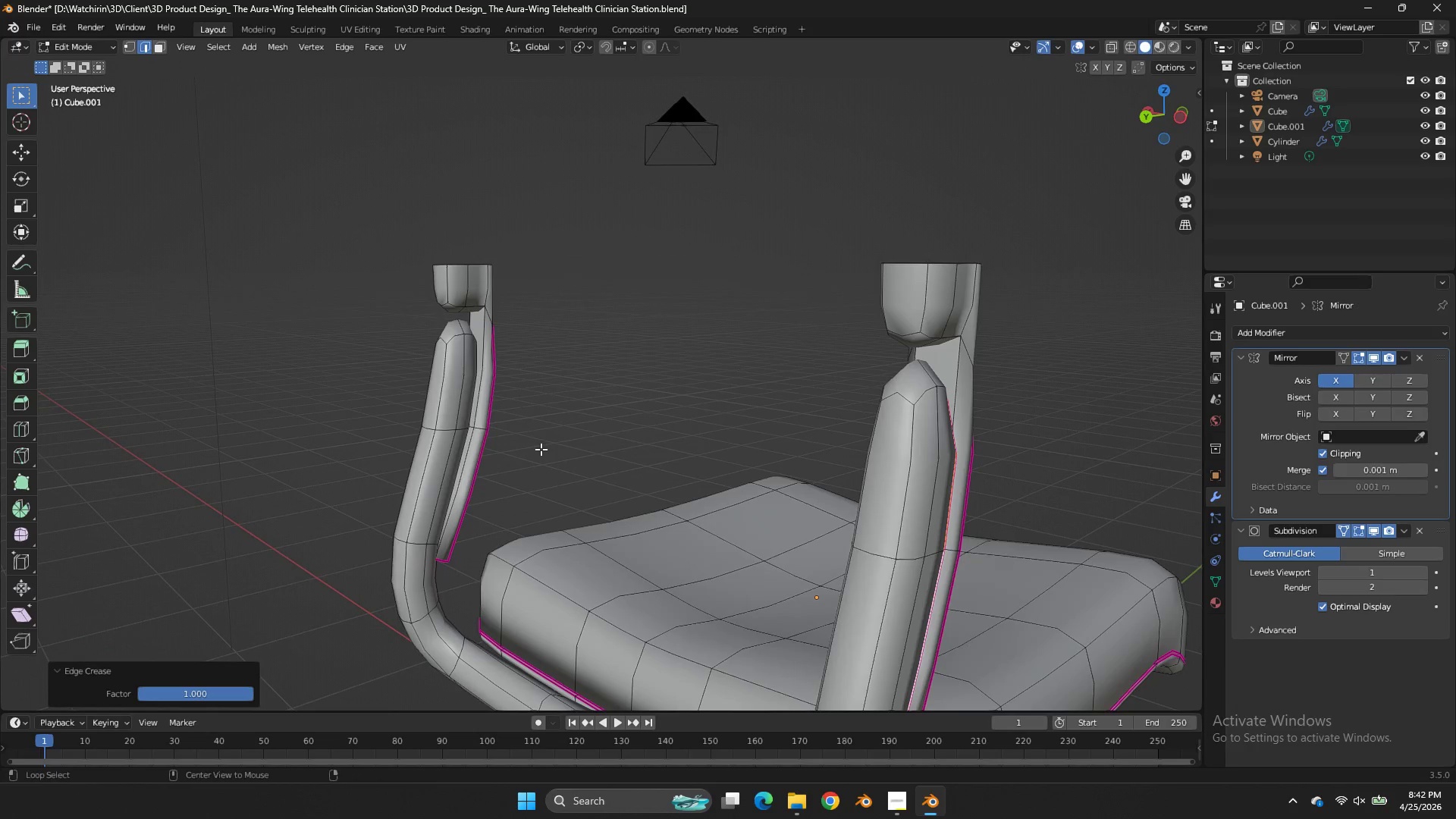 
hold_key(key=AltLeft, duration=1.33)
left_click([462, 437])
 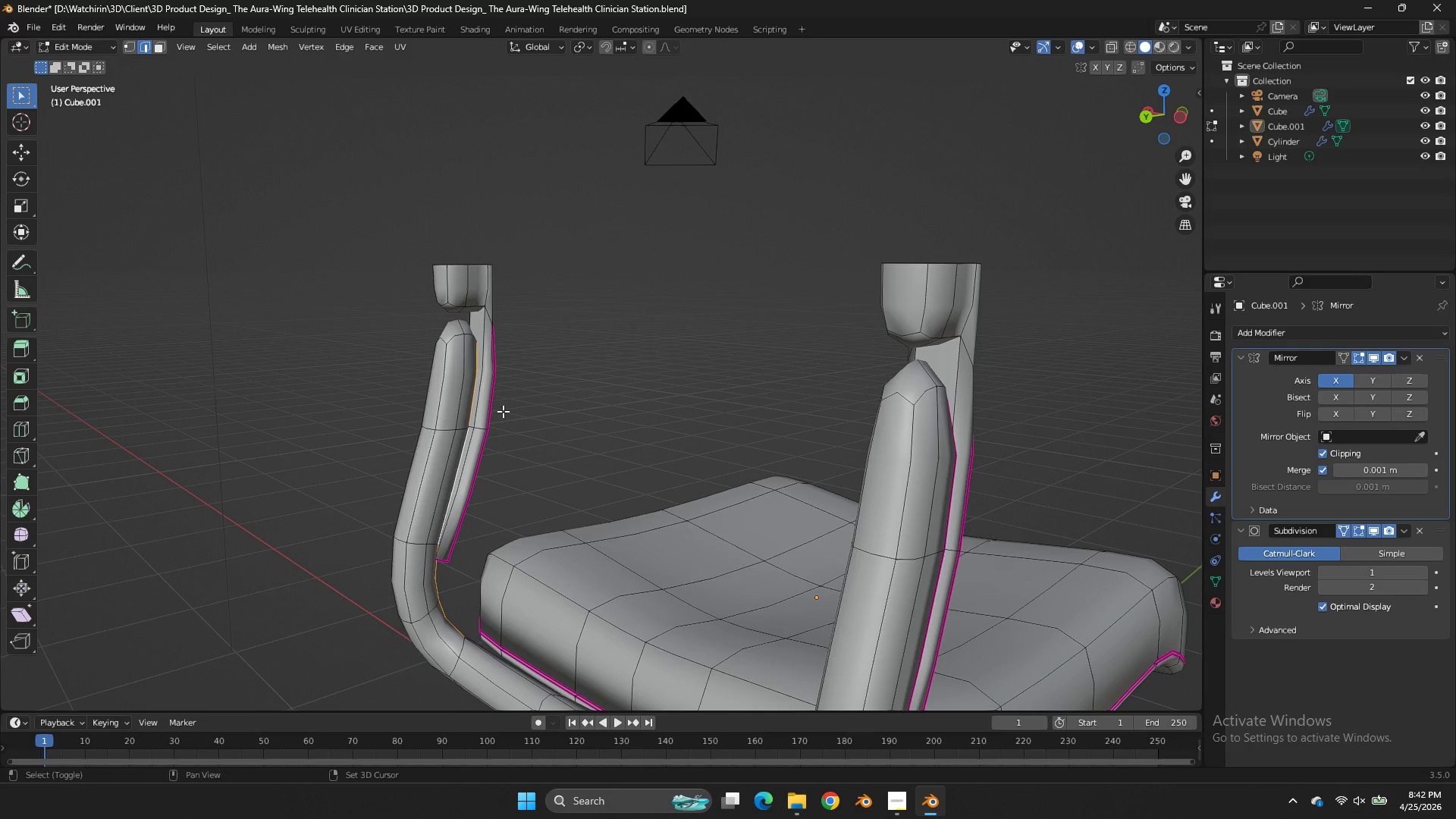 
hold_key(key=ShiftLeft, duration=0.44)
 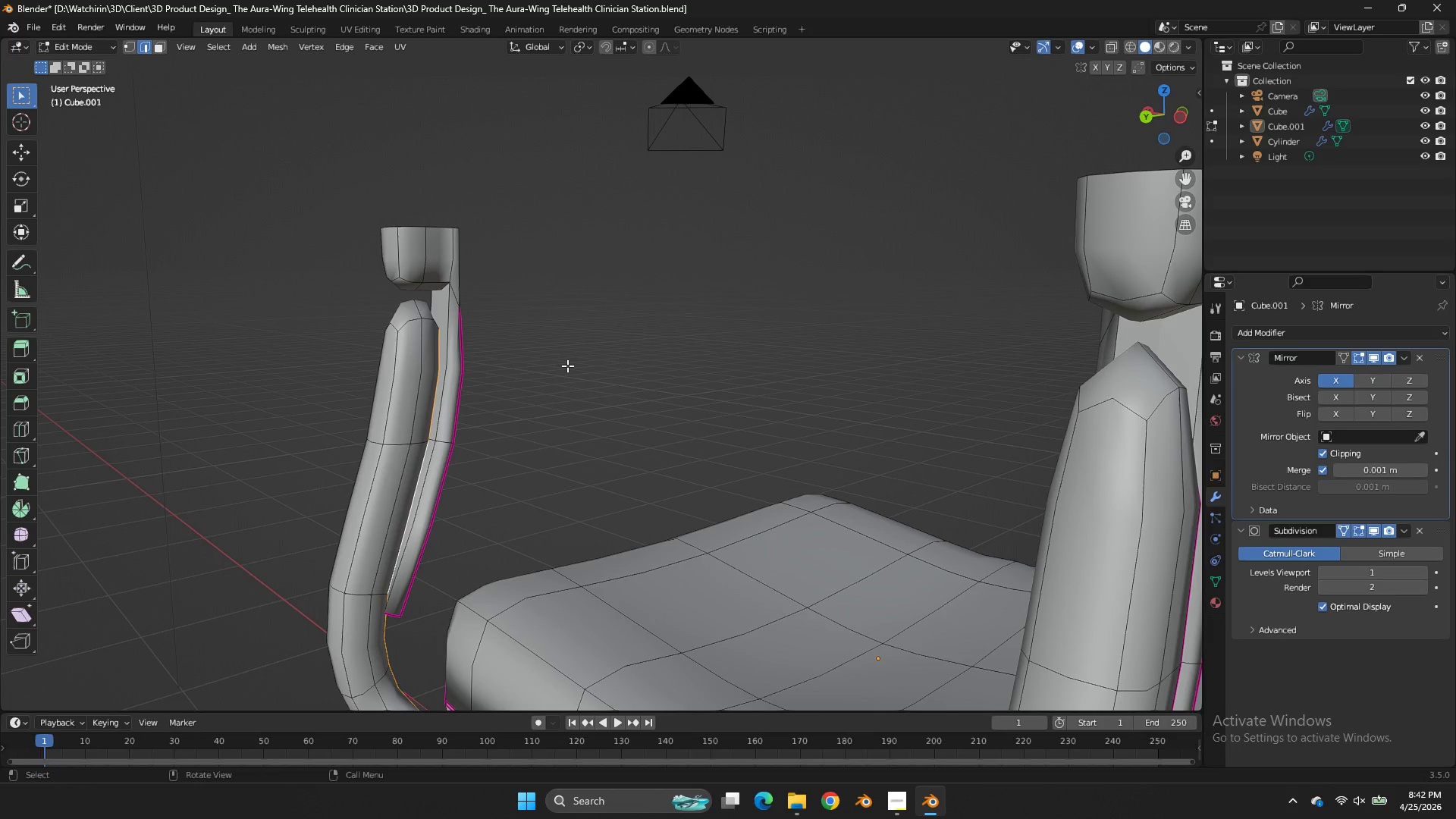 
key(Shift+E)
 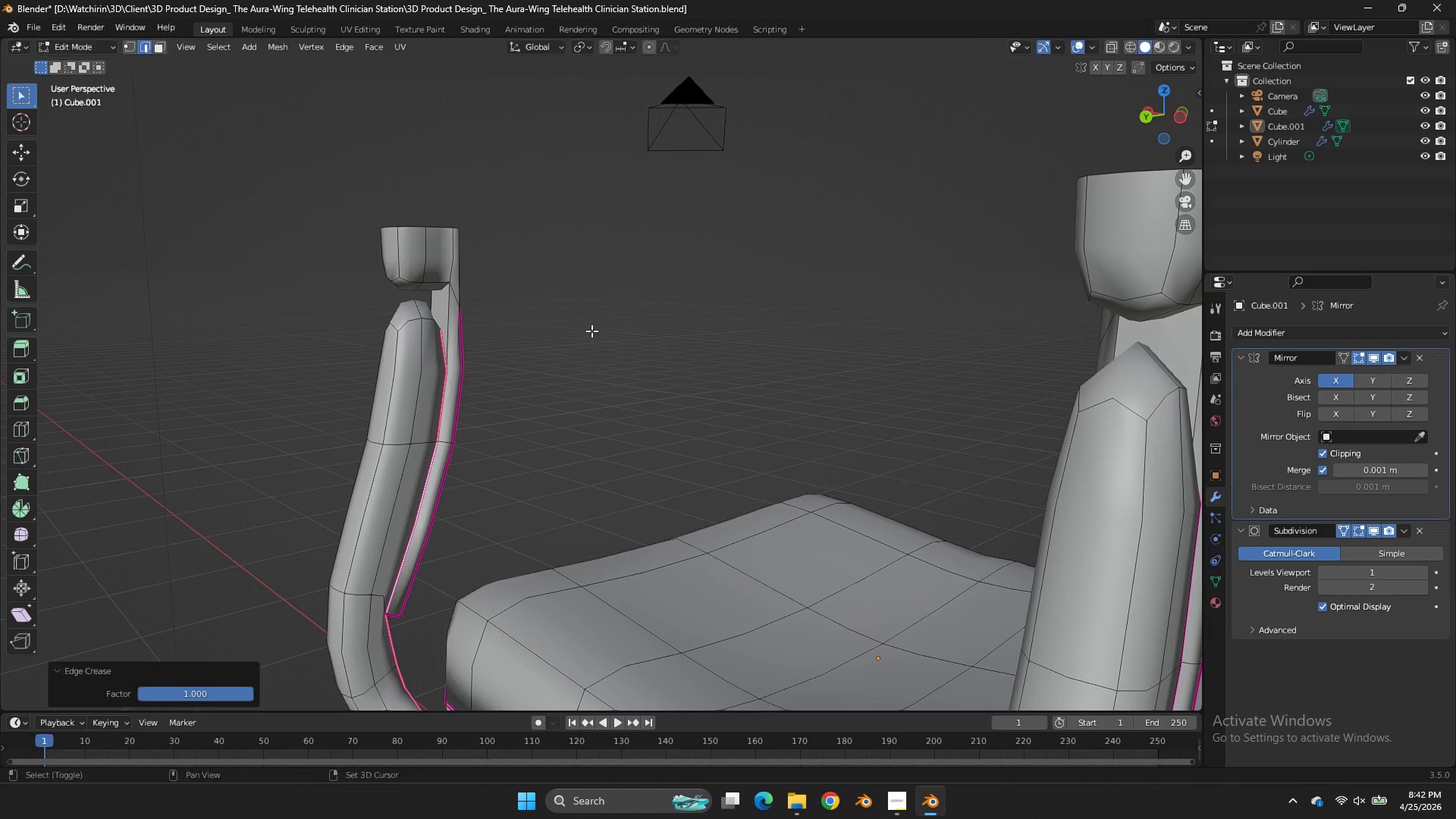 
scroll: coordinate [566, 366], scroll_direction: up, amount: 2.0
 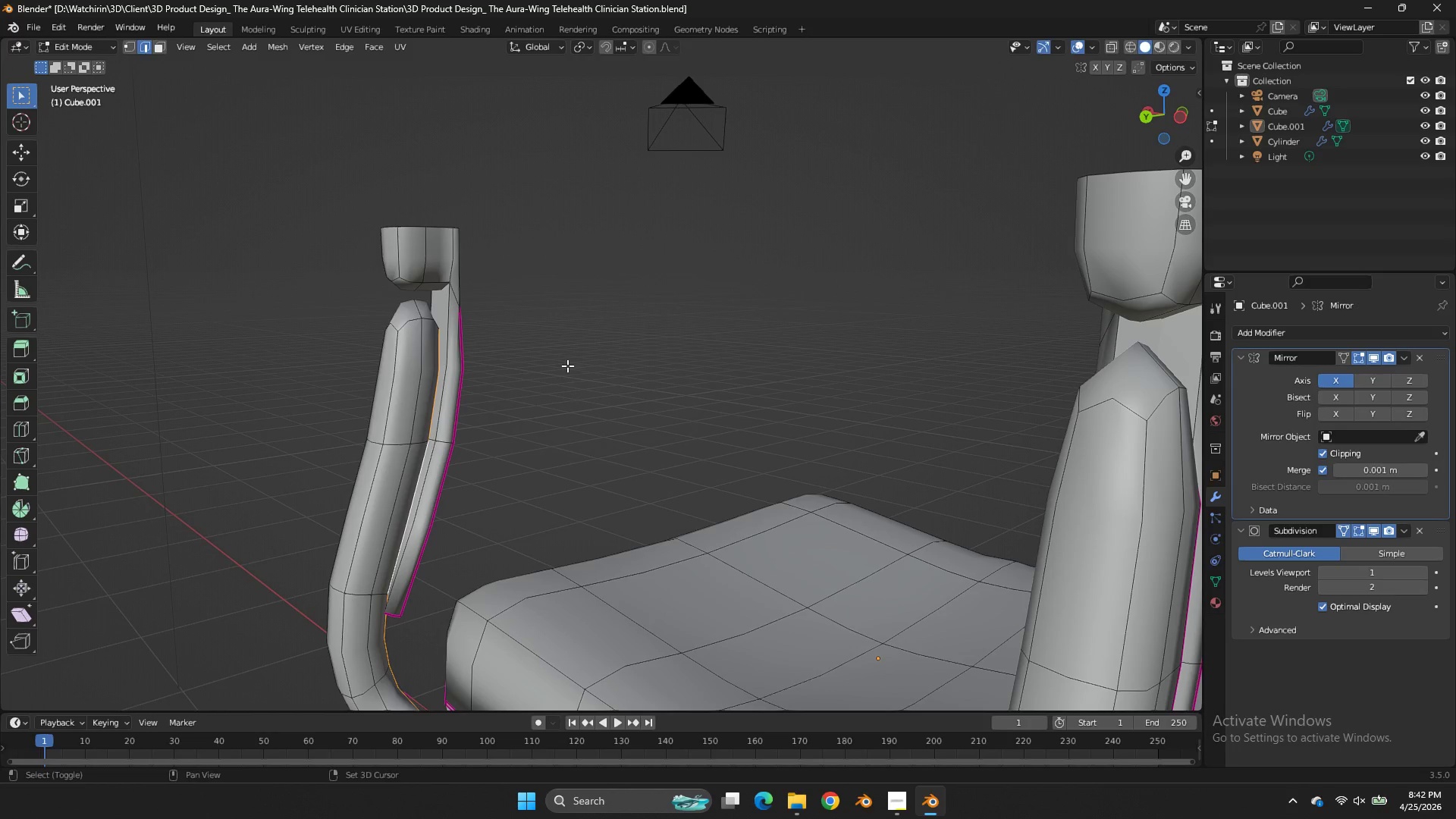 
left_click_drag(start_coordinate=[583, 340], to_coordinate=[599, 338])
 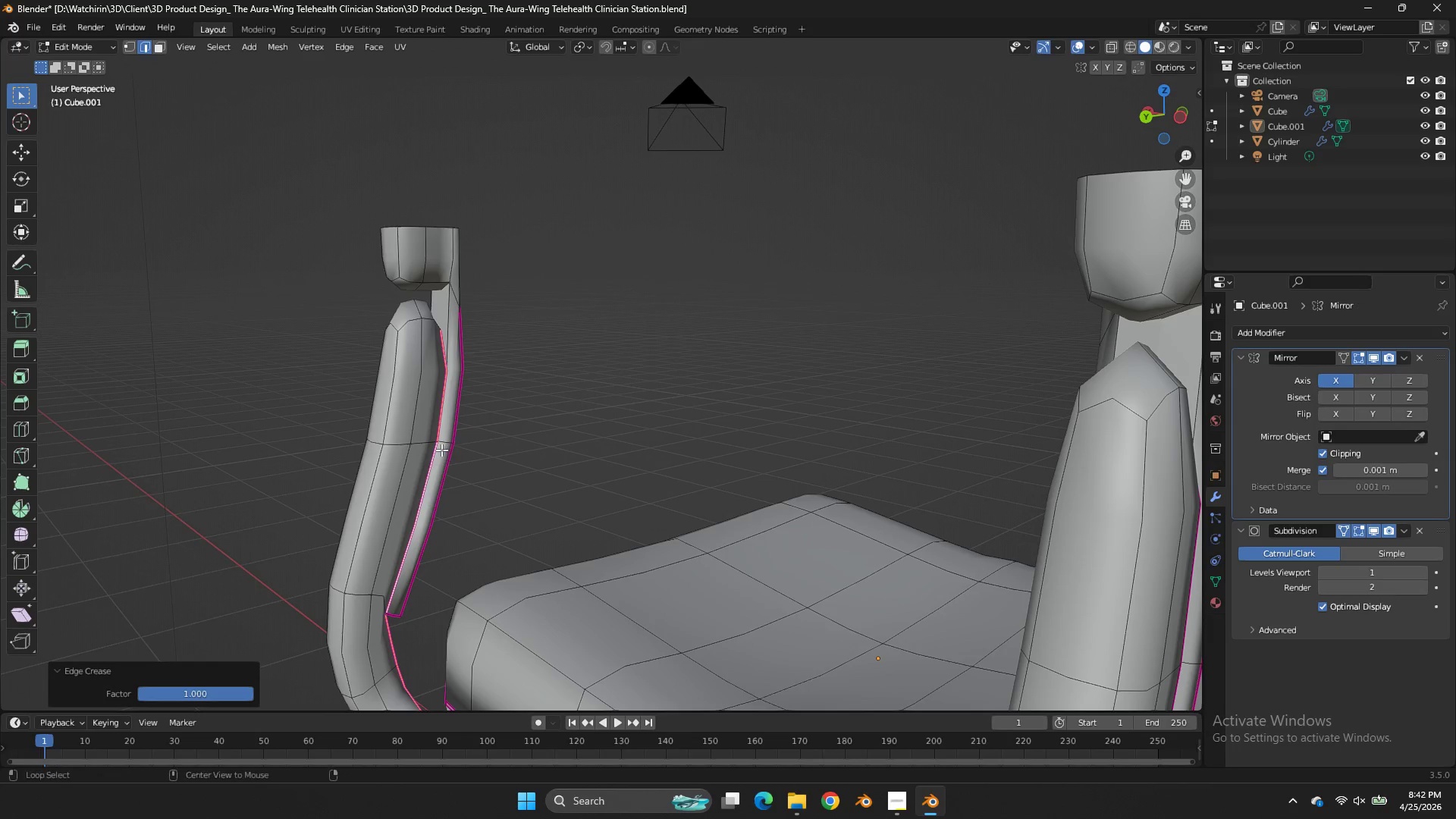 
hold_key(key=AltLeft, duration=1.09)
left_click([453, 301])
 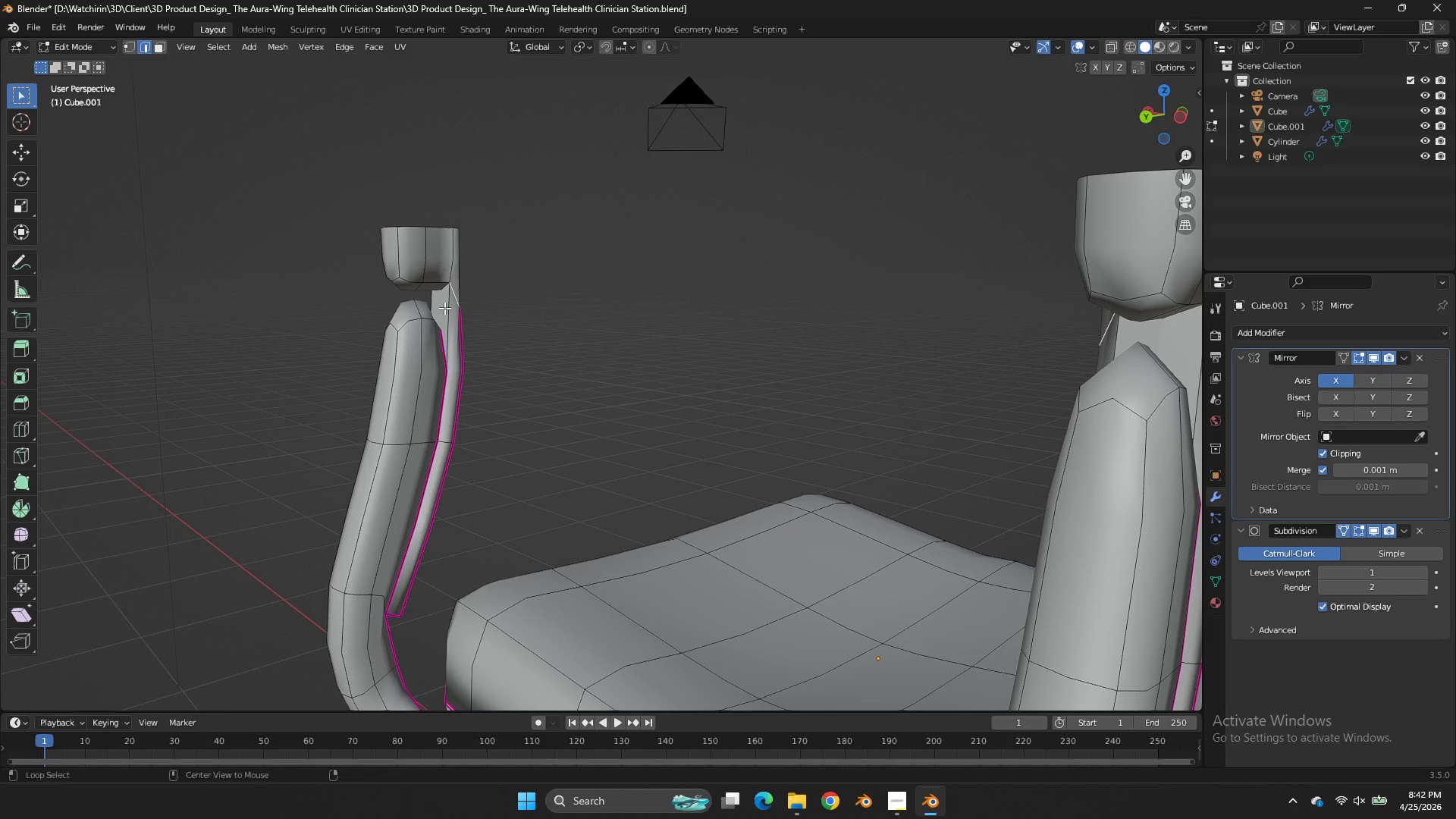 
hold_key(key=AltLeft, duration=0.31)
left_click([444, 308])
 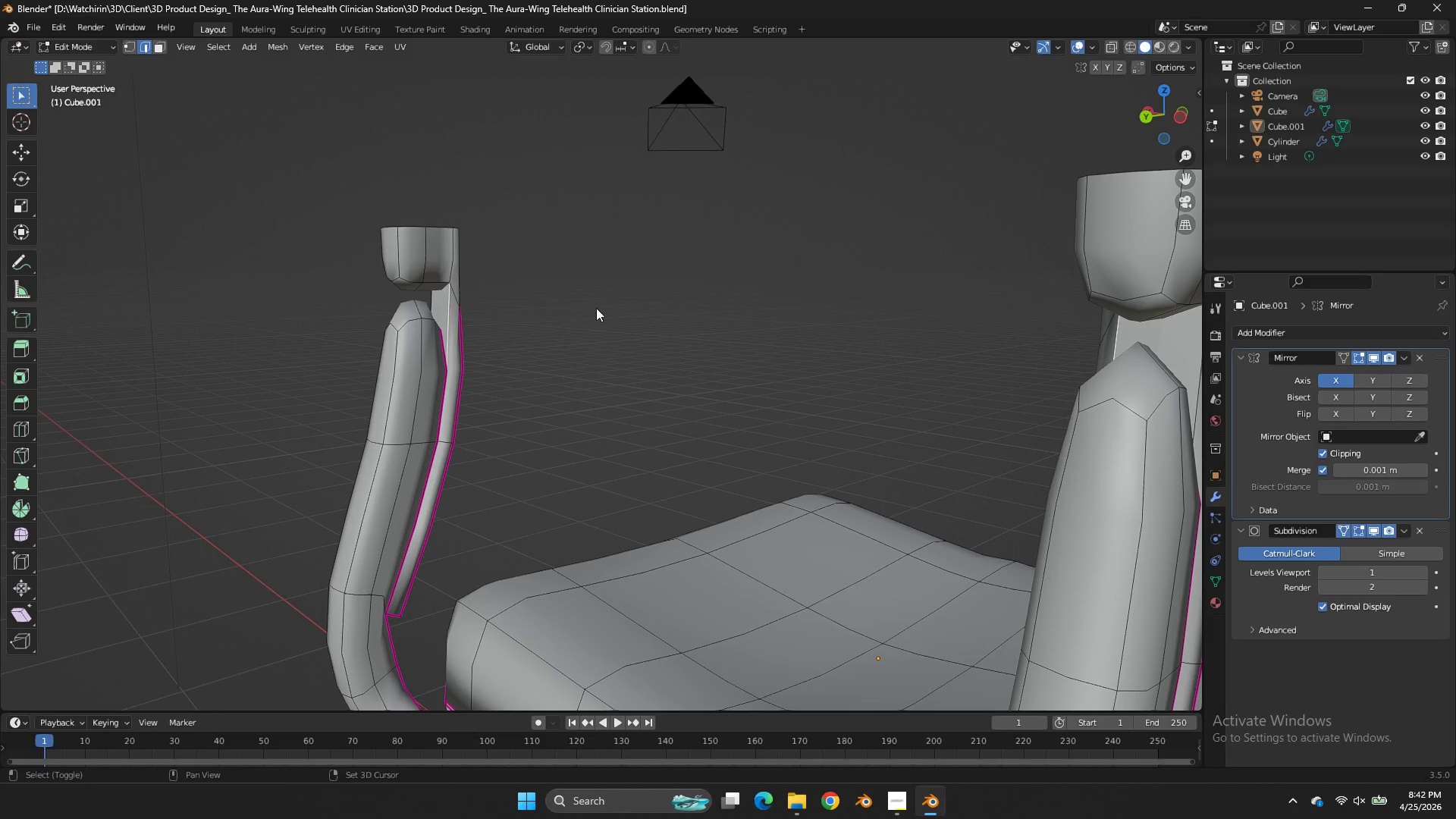 
key(Shift+E)
 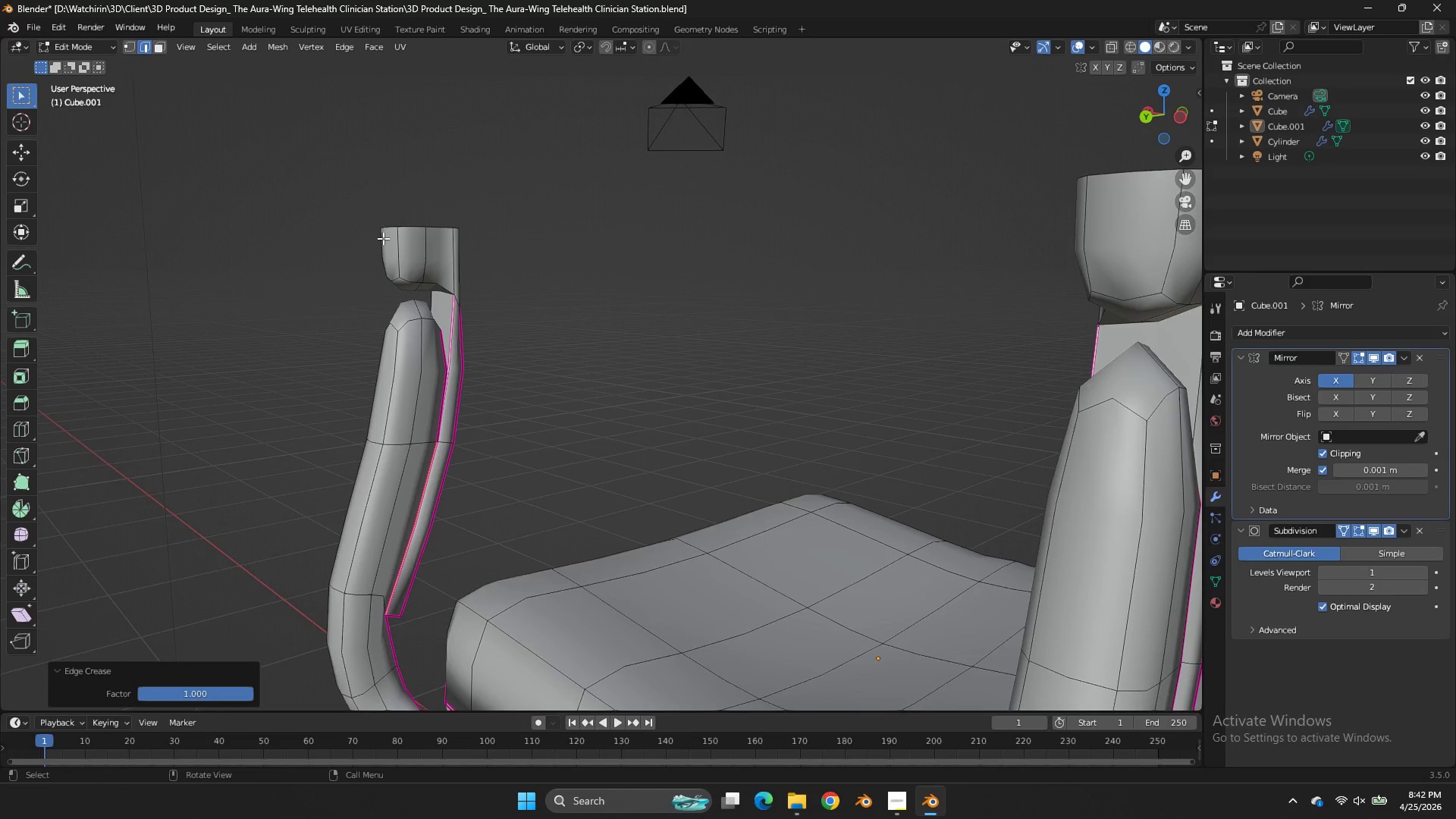 
key(Tab)
 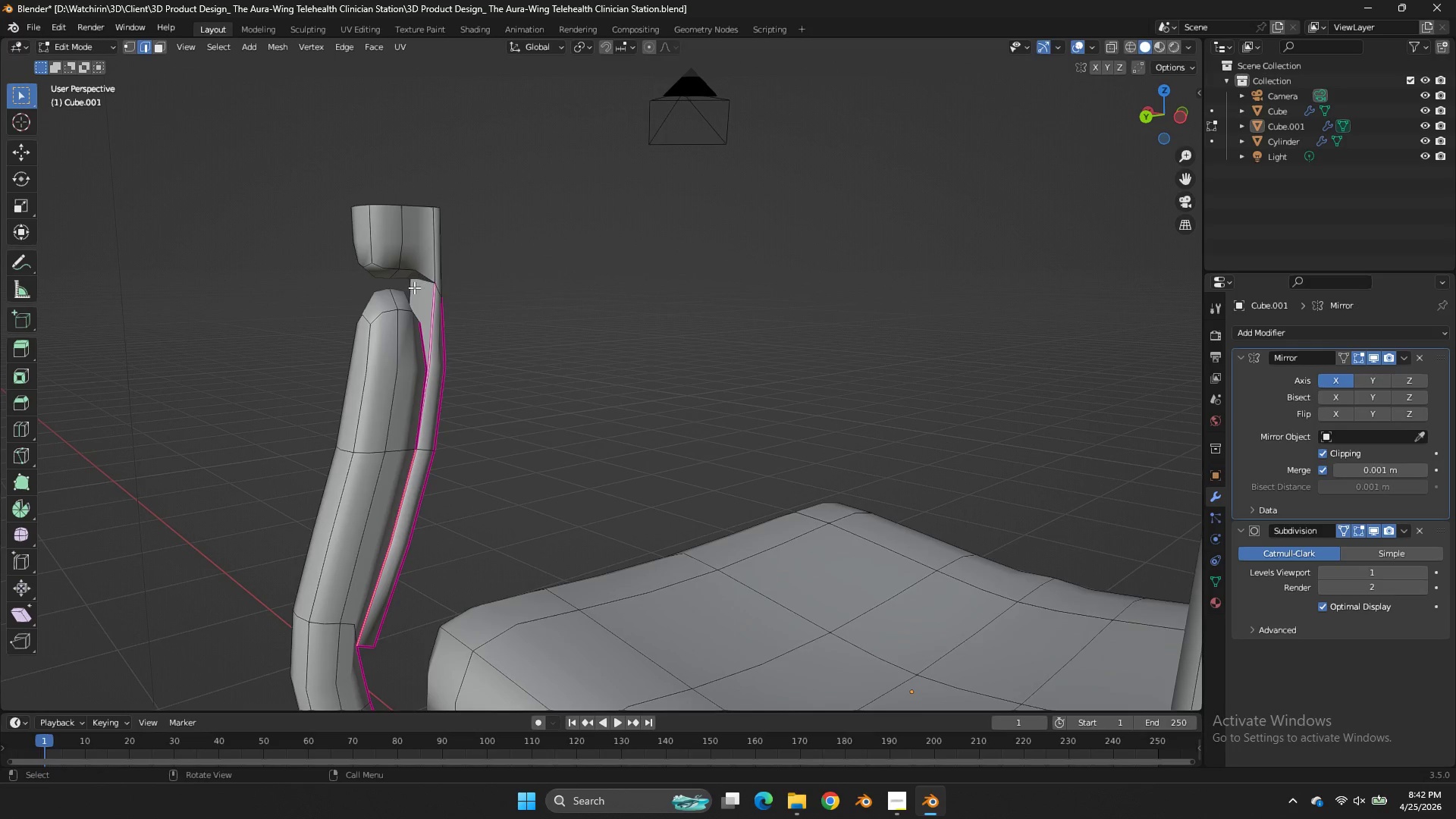 
scroll: coordinate [397, 236], scroll_direction: up, amount: 1.0
 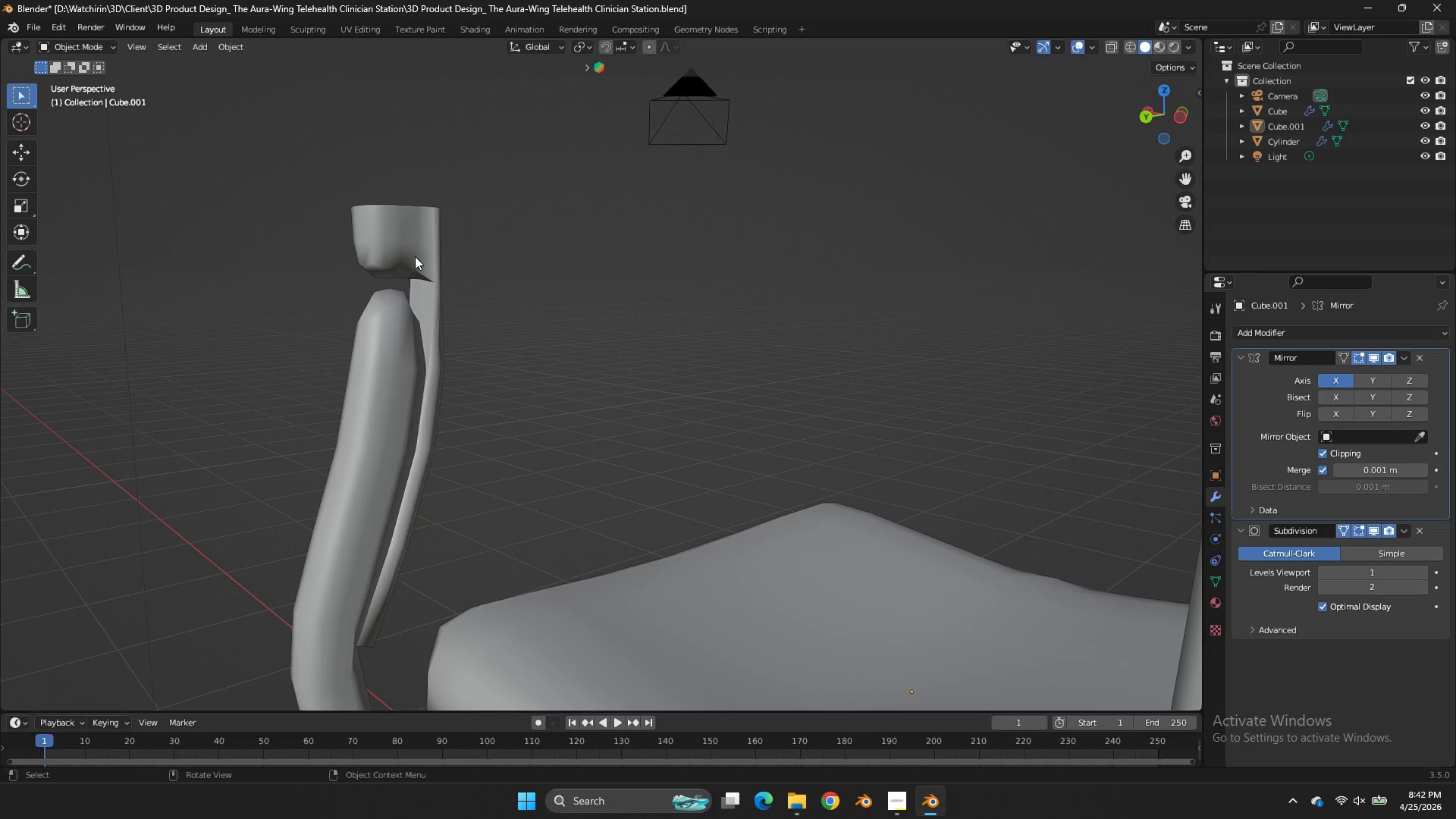 
key(Tab)
 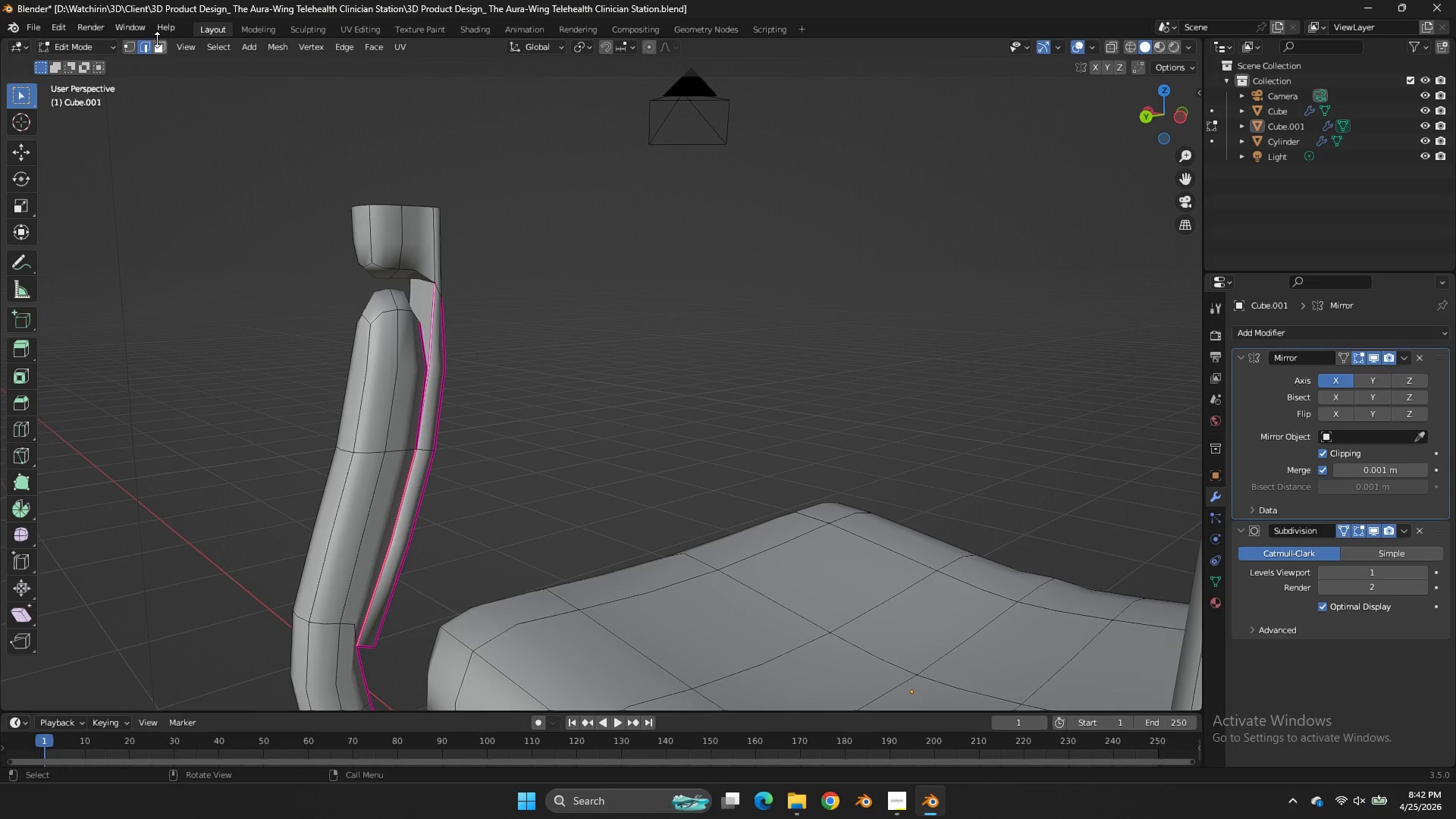 
double_click([159, 44])
 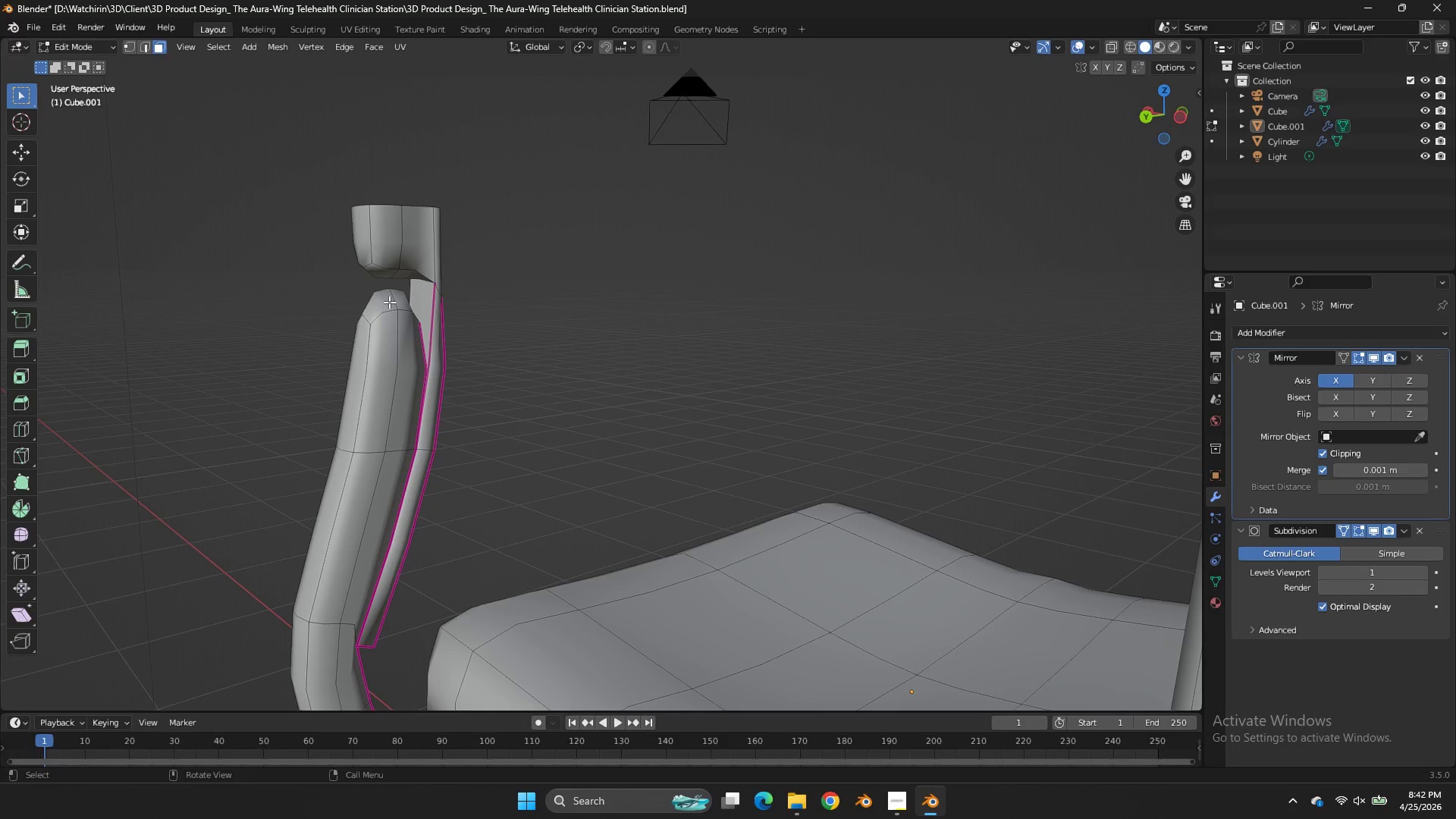 
left_click([389, 302])
 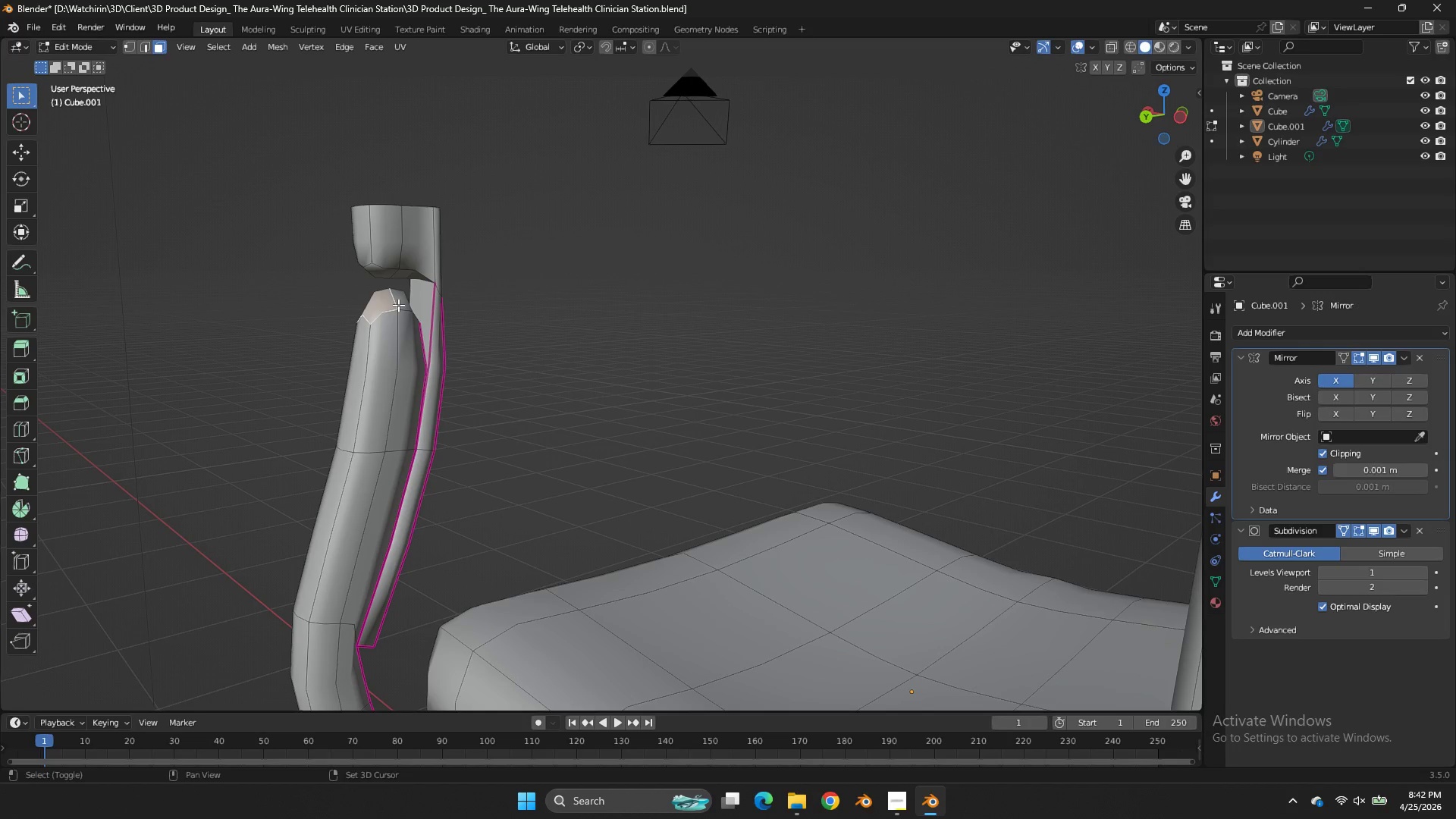 
left_click([398, 305])
 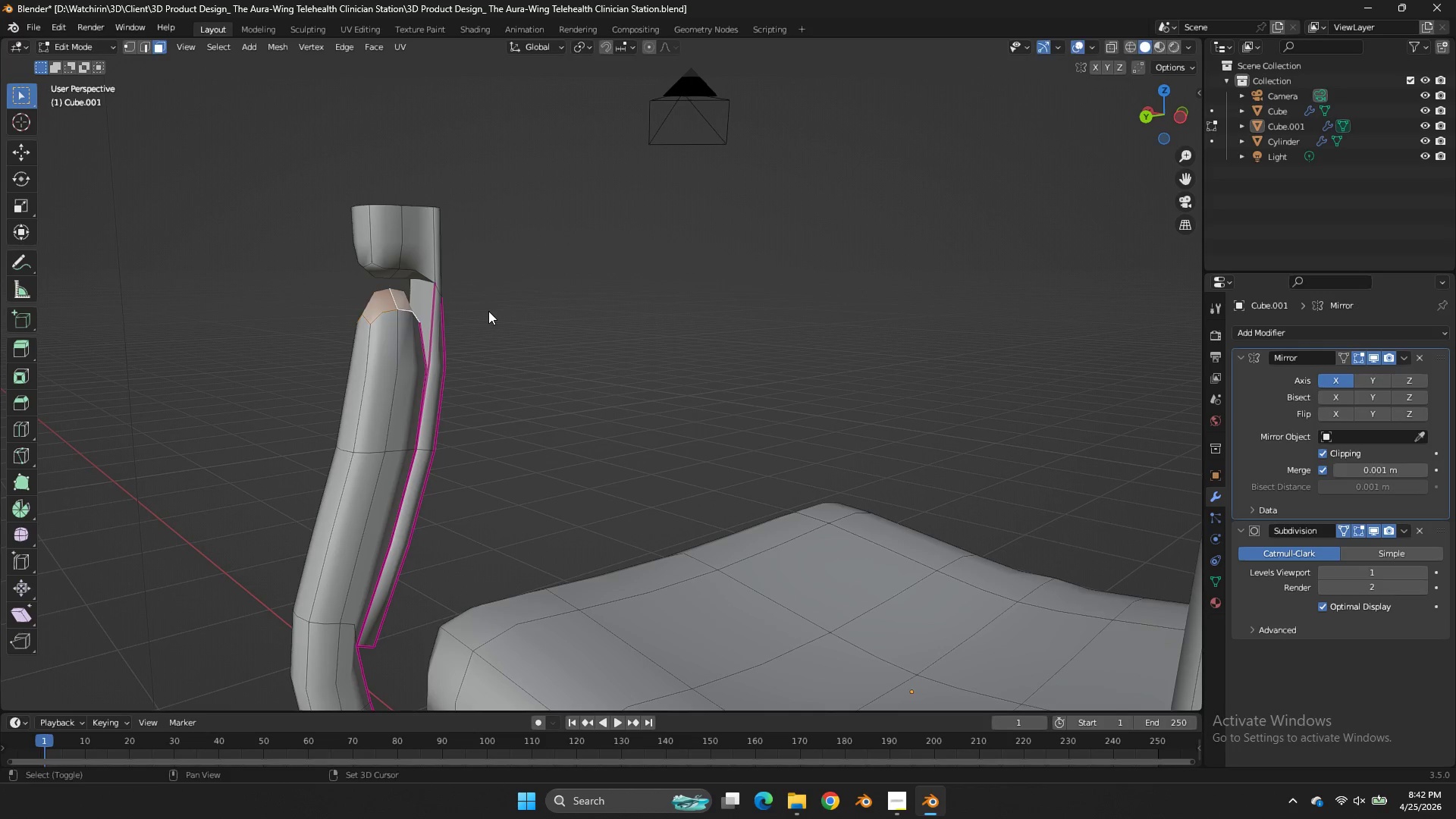 
key(Shift+E)
 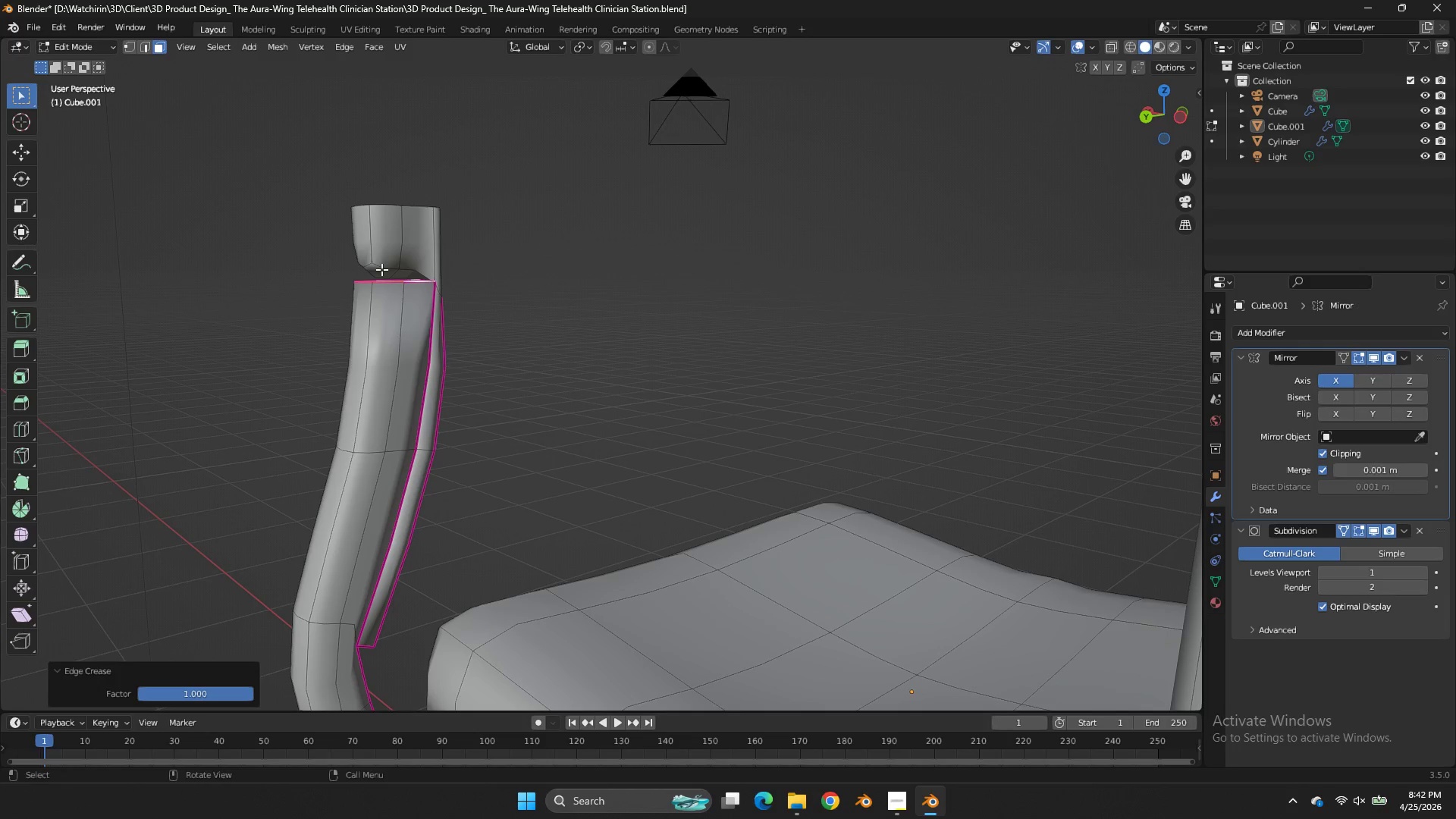 
left_click([384, 273])
 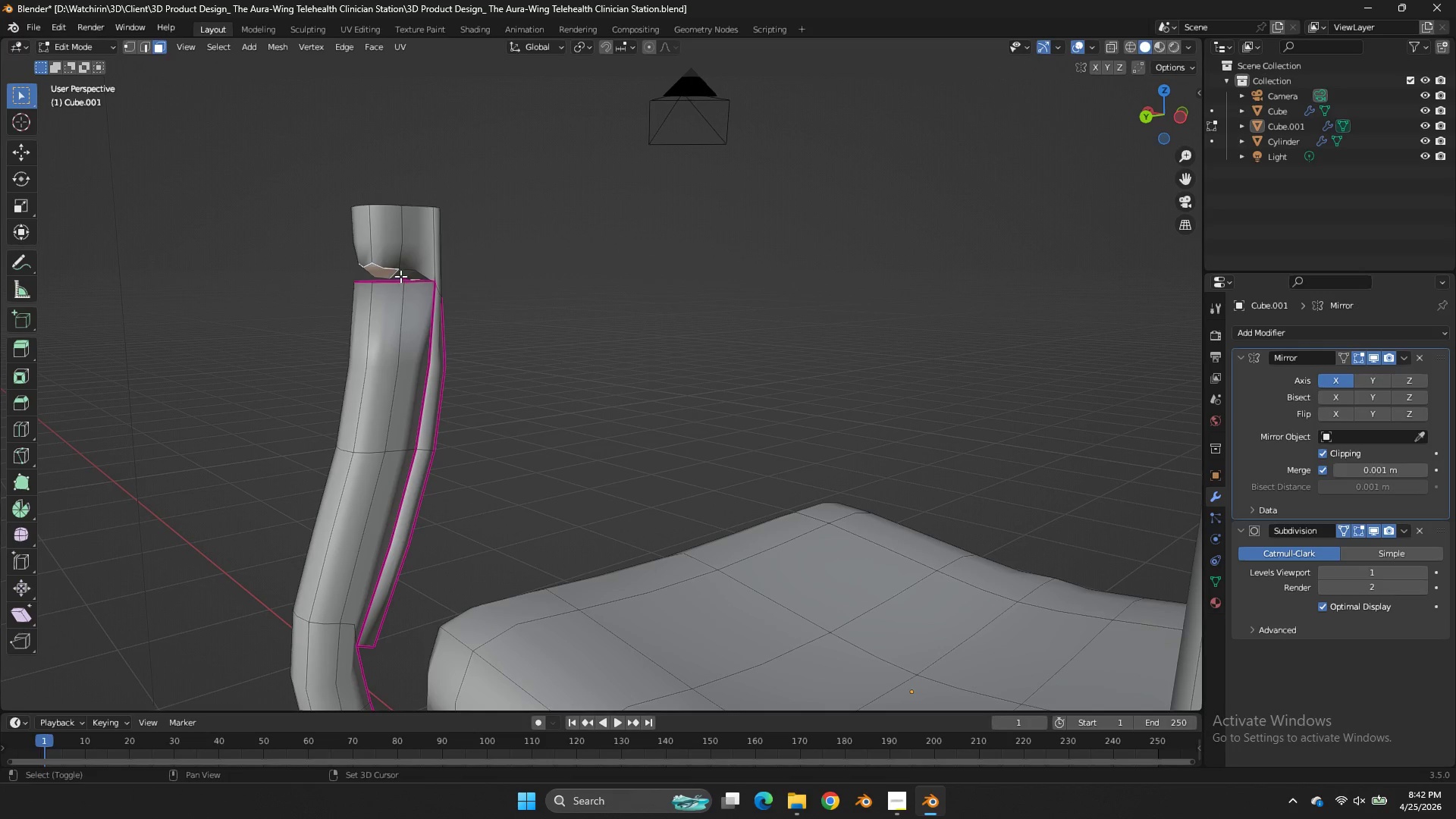 
key(Shift+E)
 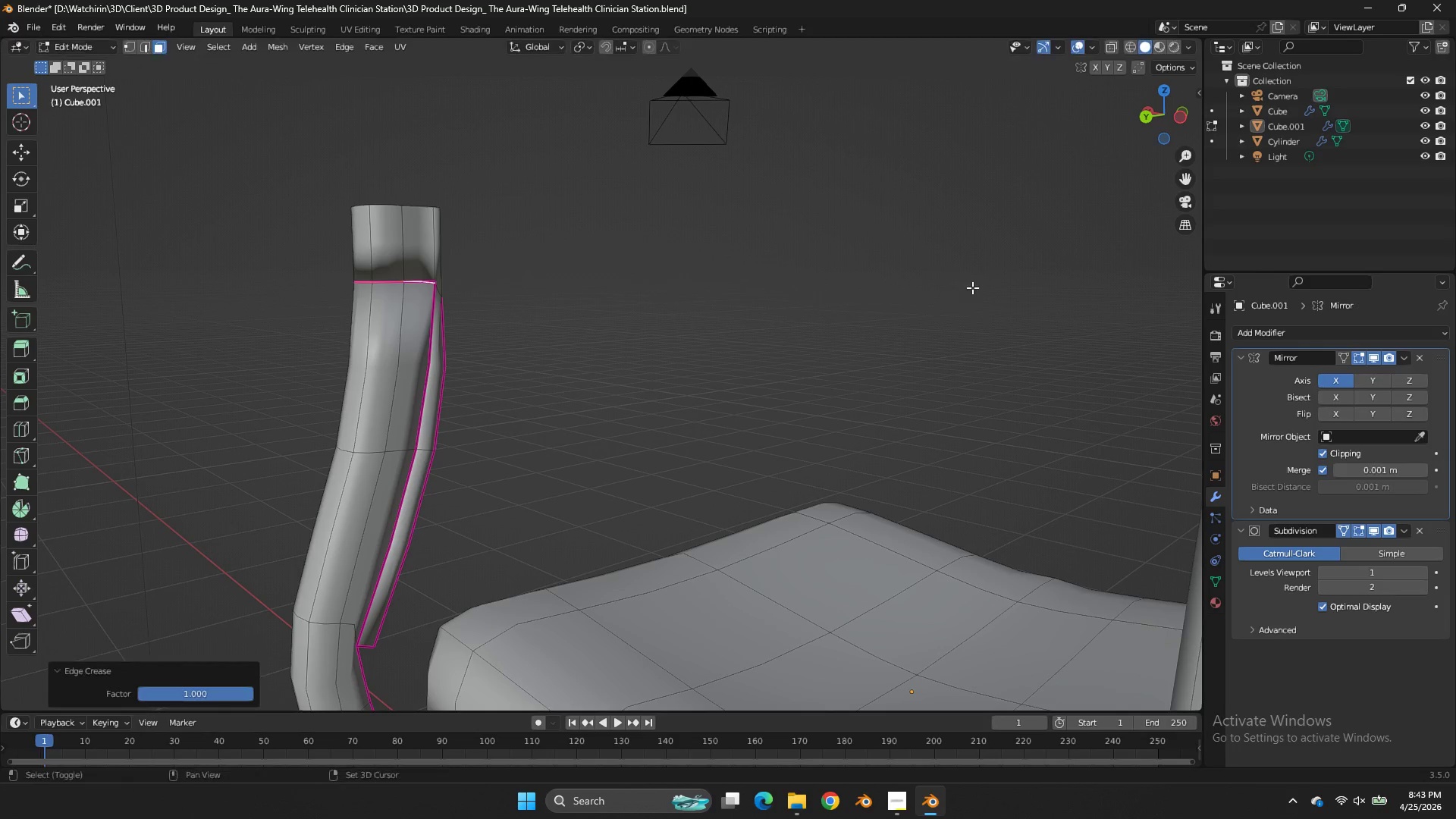 
left_click_drag(start_coordinate=[968, 302], to_coordinate=[979, 291])
 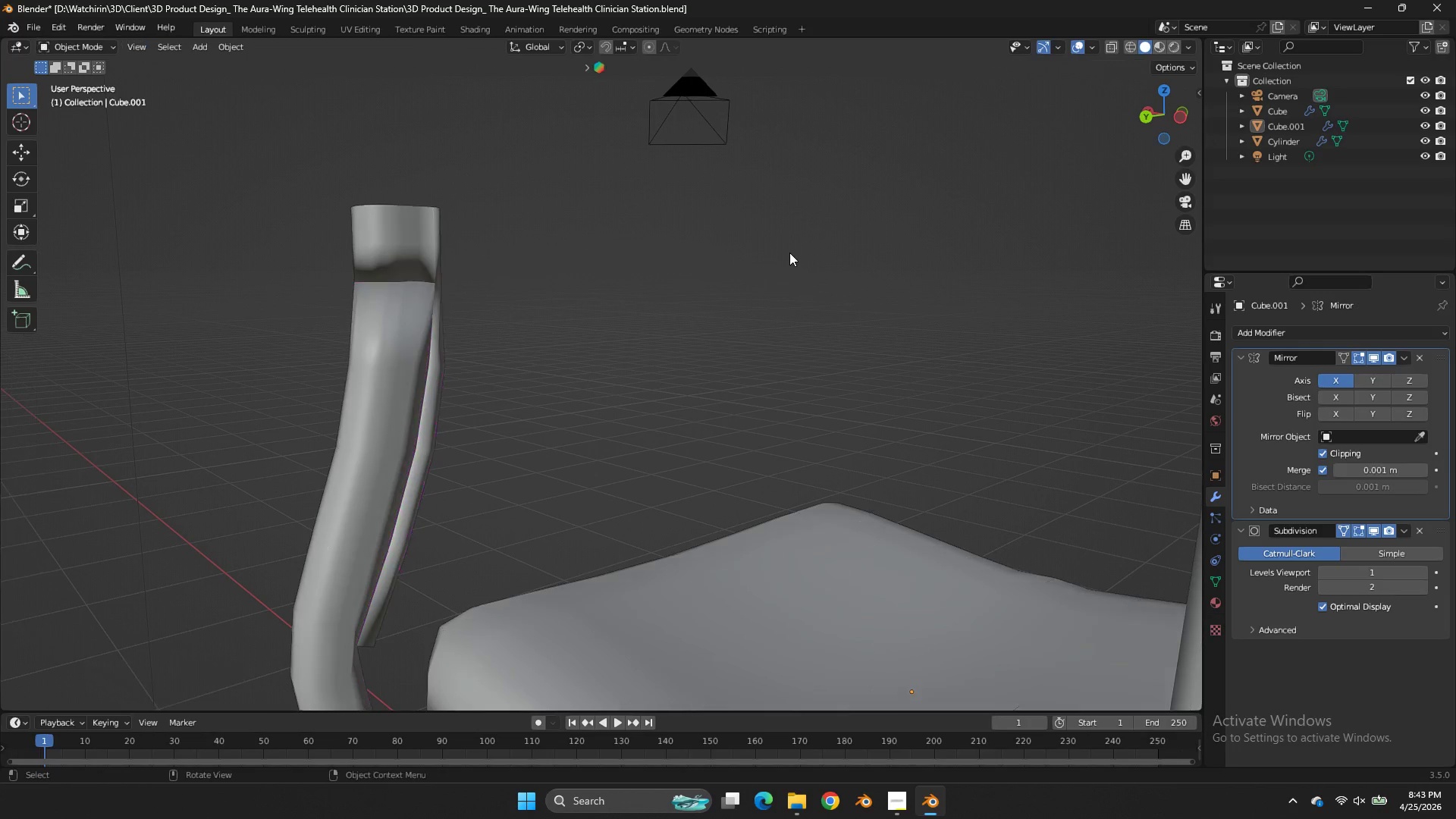 
key(Tab)
 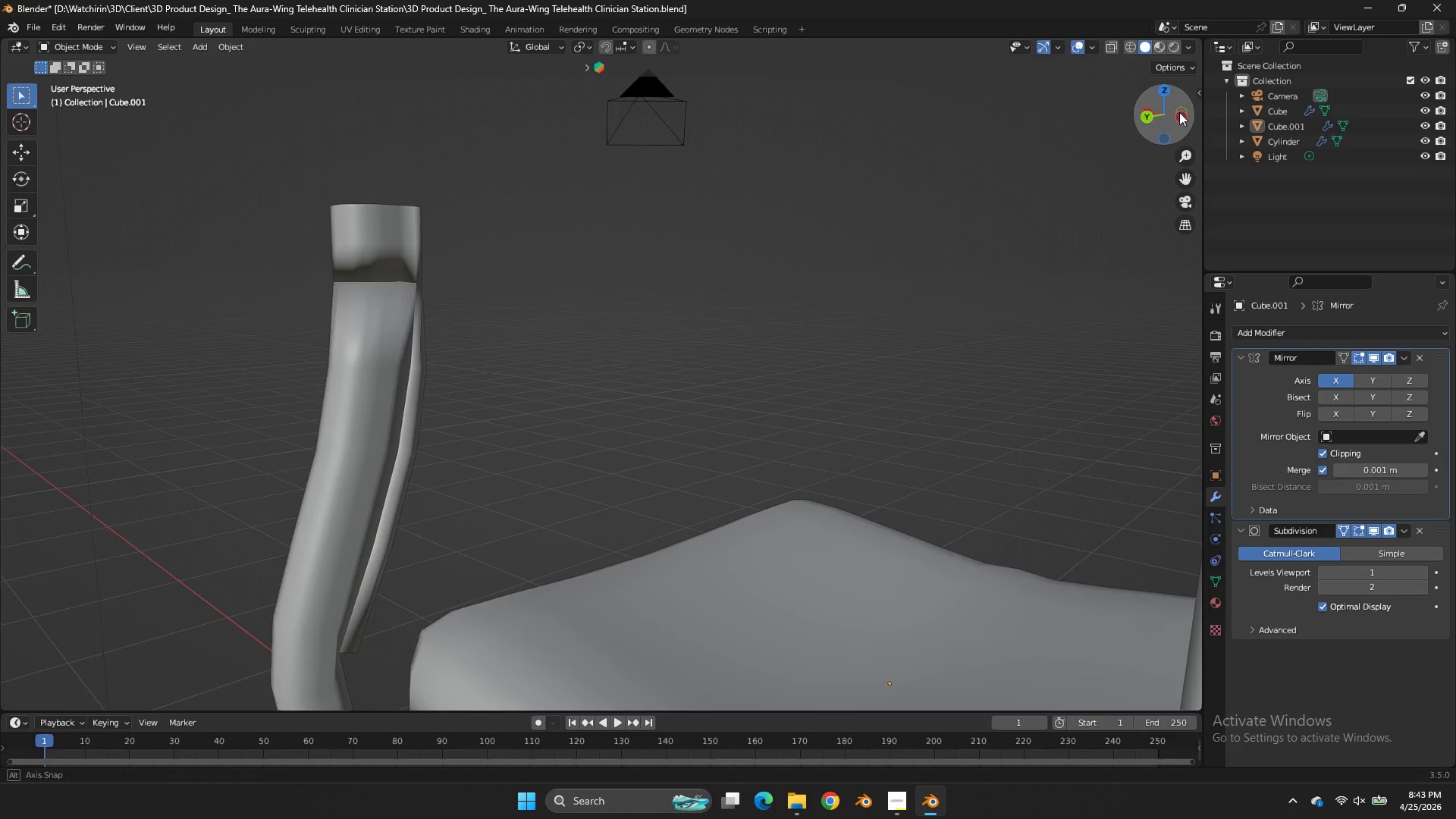 
left_click_drag(start_coordinate=[1165, 112], to_coordinate=[281, 111])
 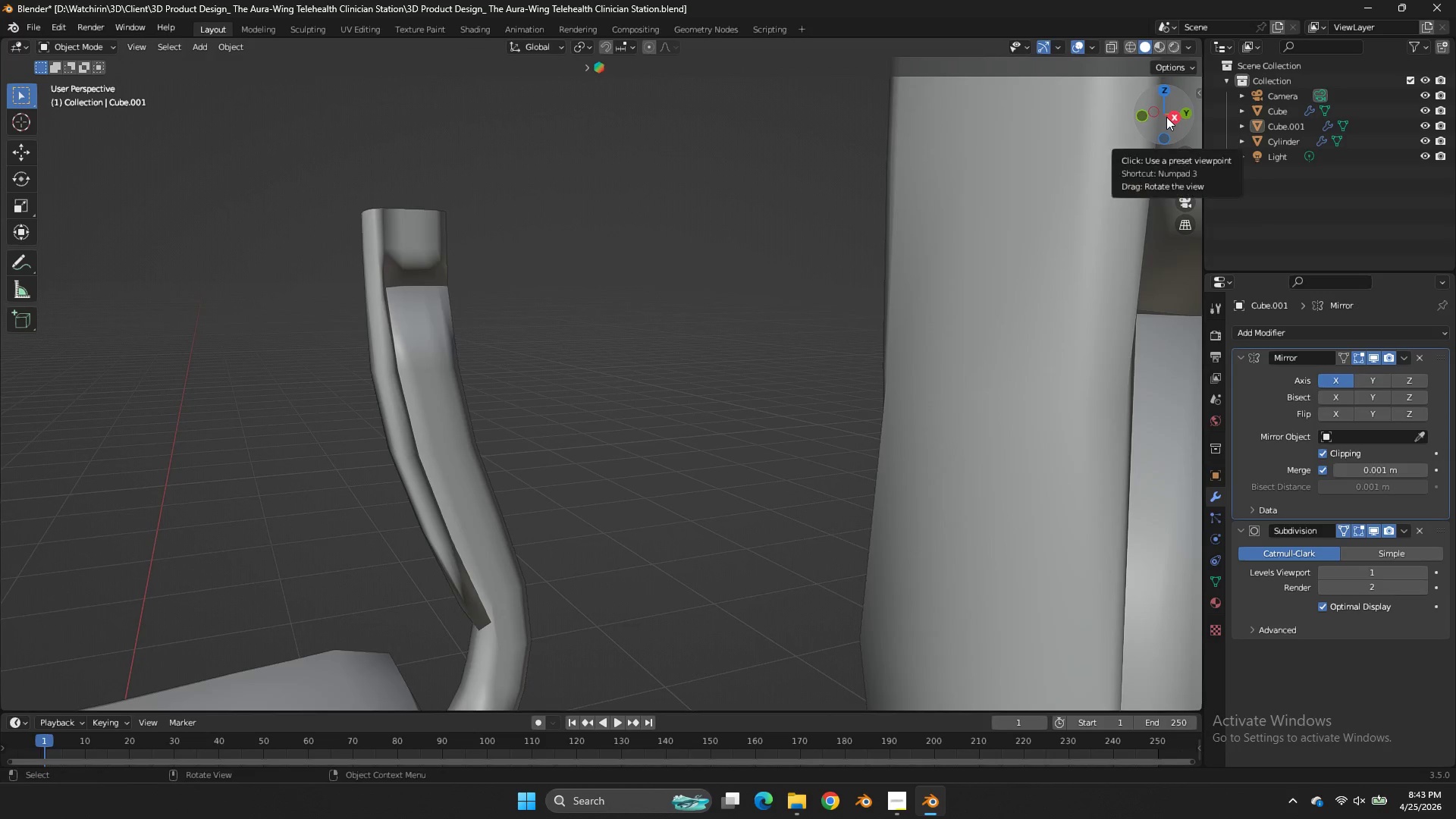 
left_click([1166, 117])
 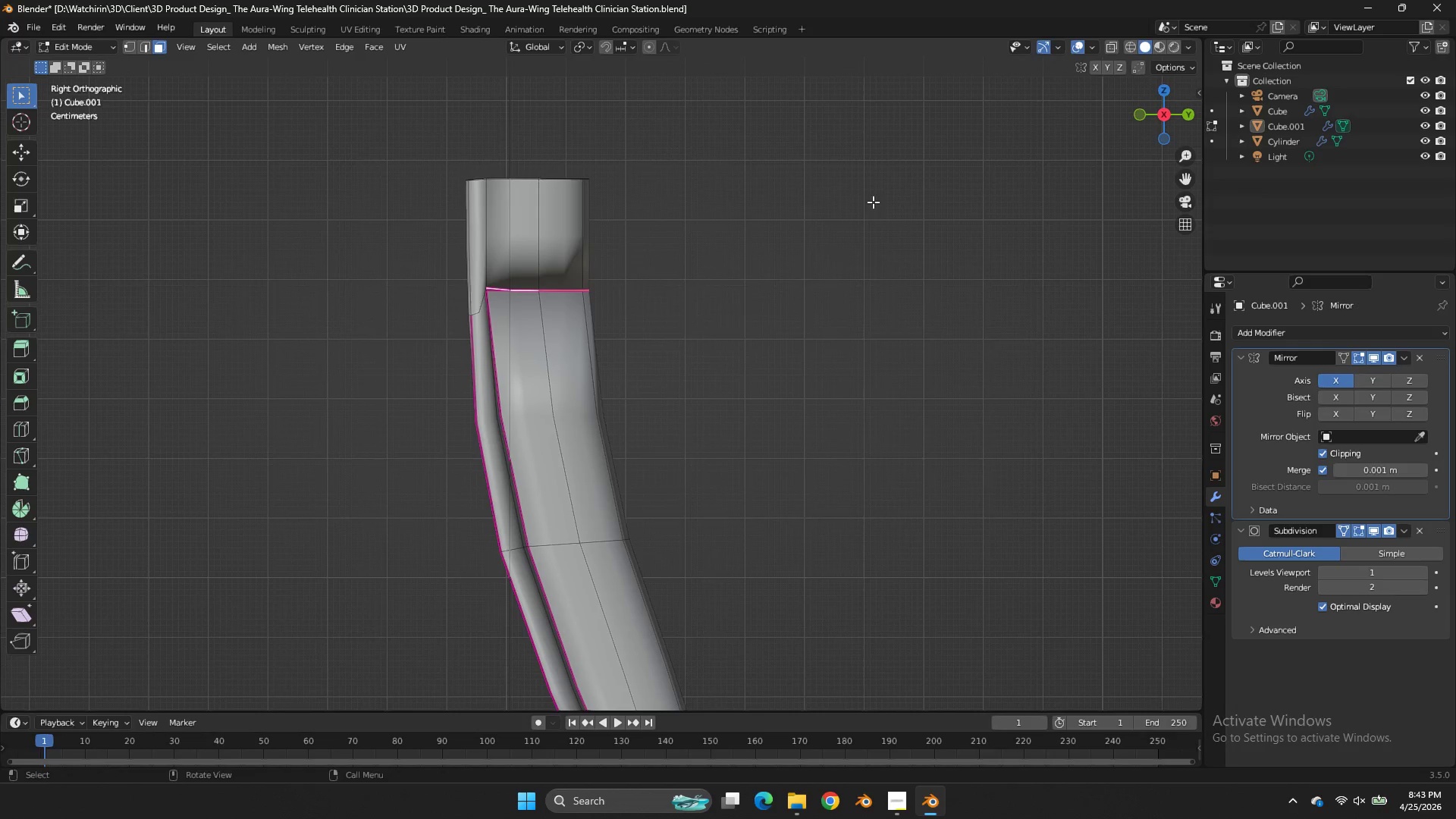 
key(Tab)
 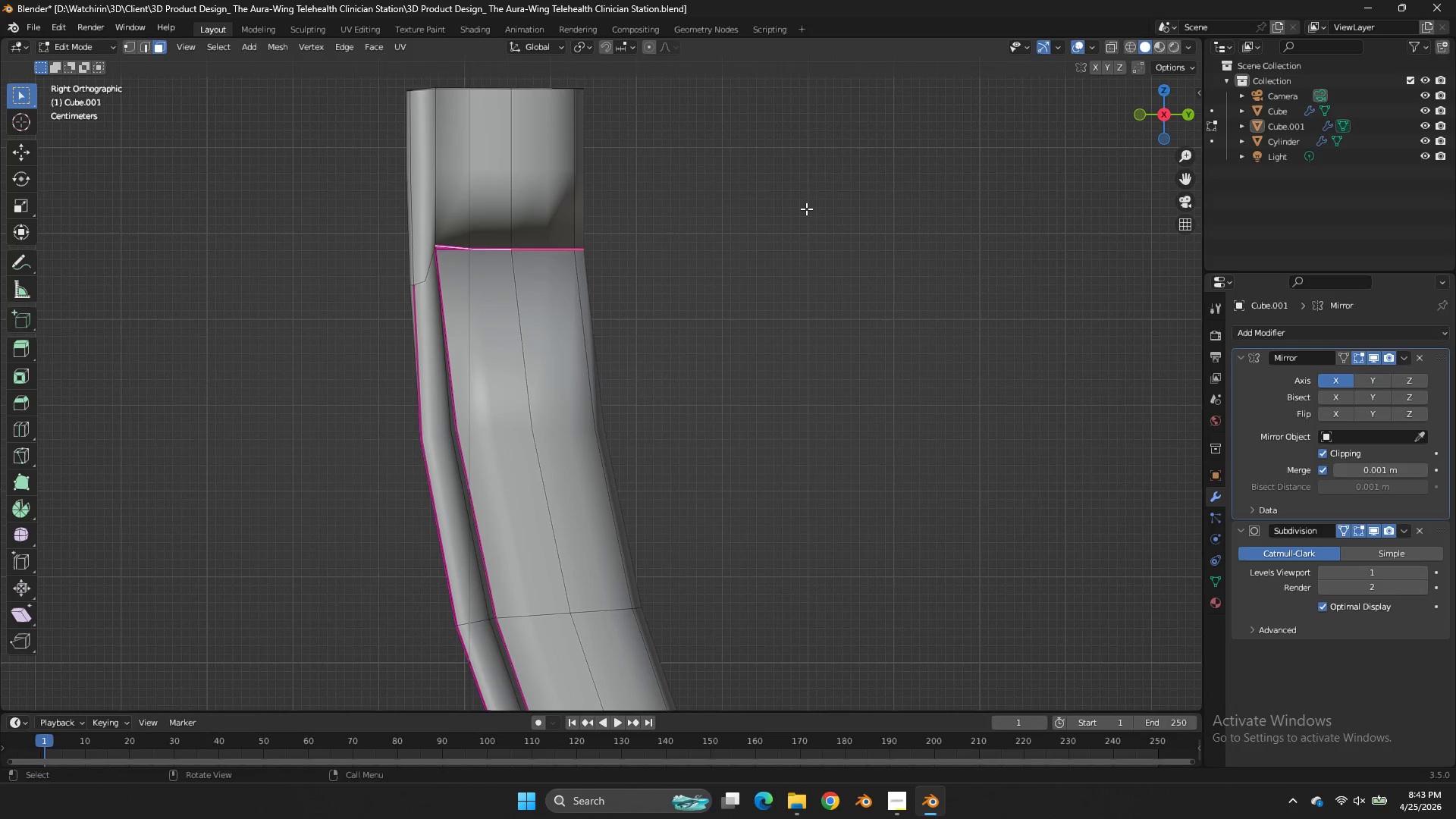 
key(Z)
 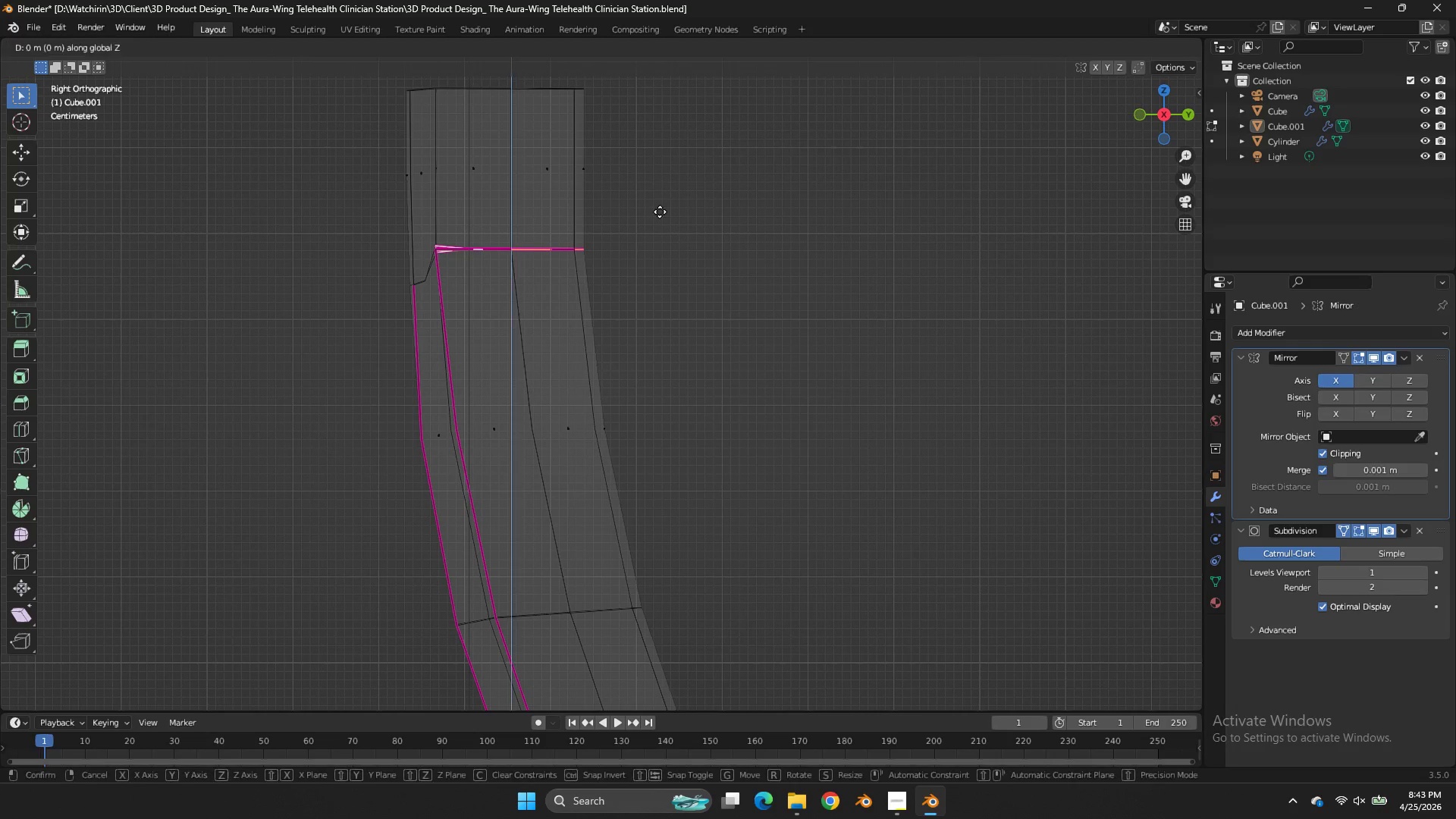 
scroll: coordinate [806, 209], scroll_direction: up, amount: 2.0
 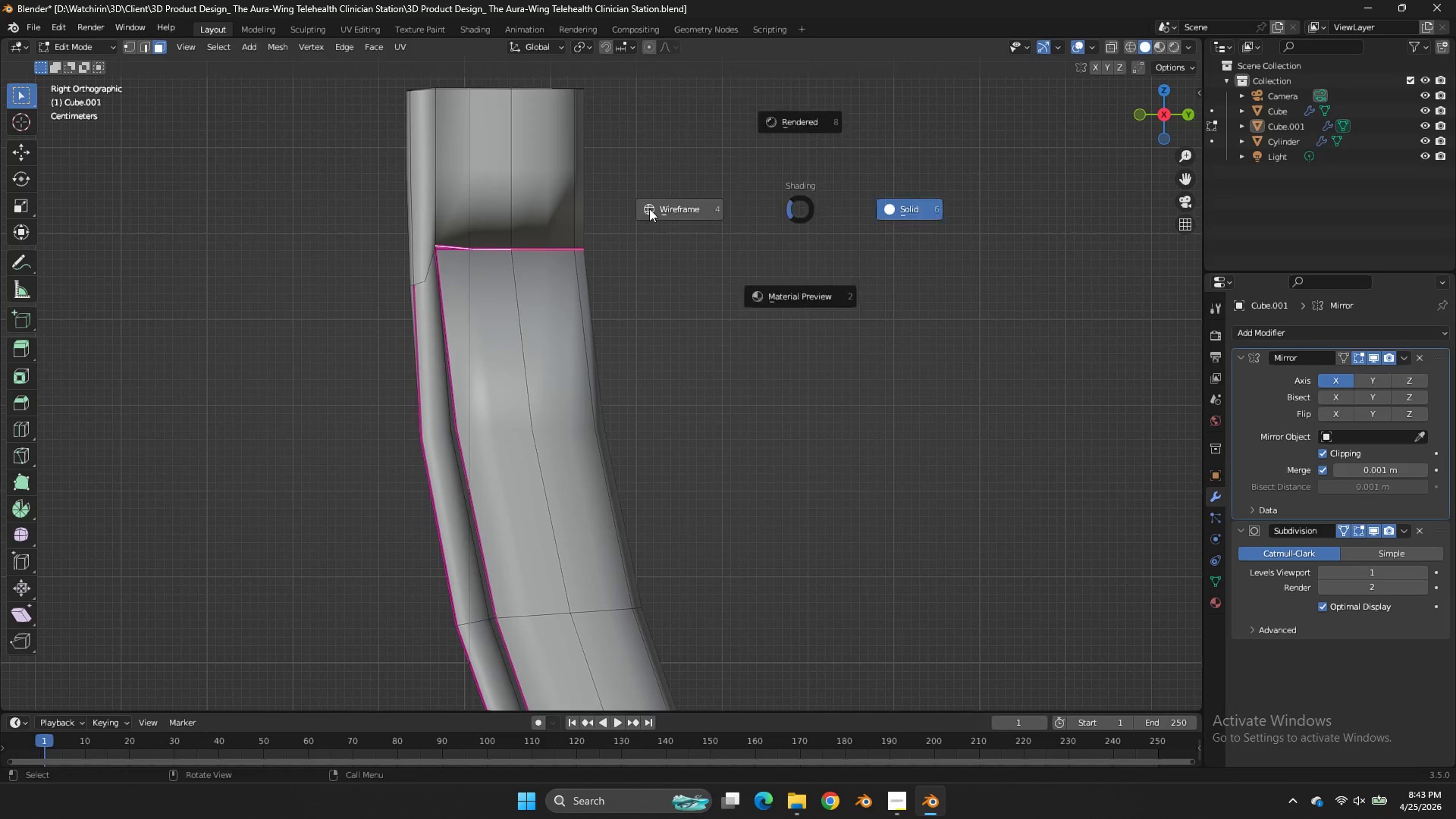 
type(gz)
 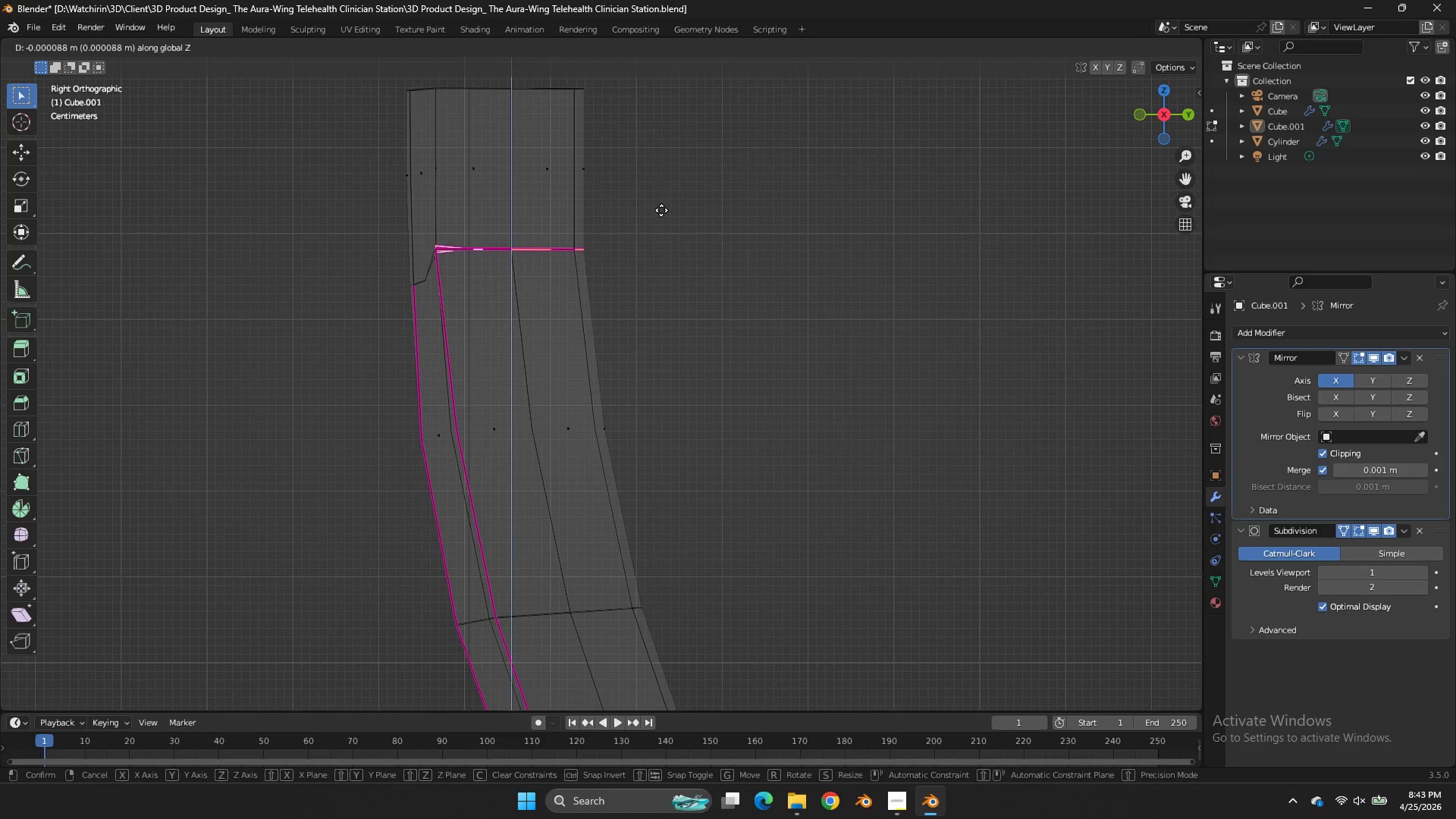 
hold_key(key=ShiftLeft, duration=0.48)
left_click([658, 180])
 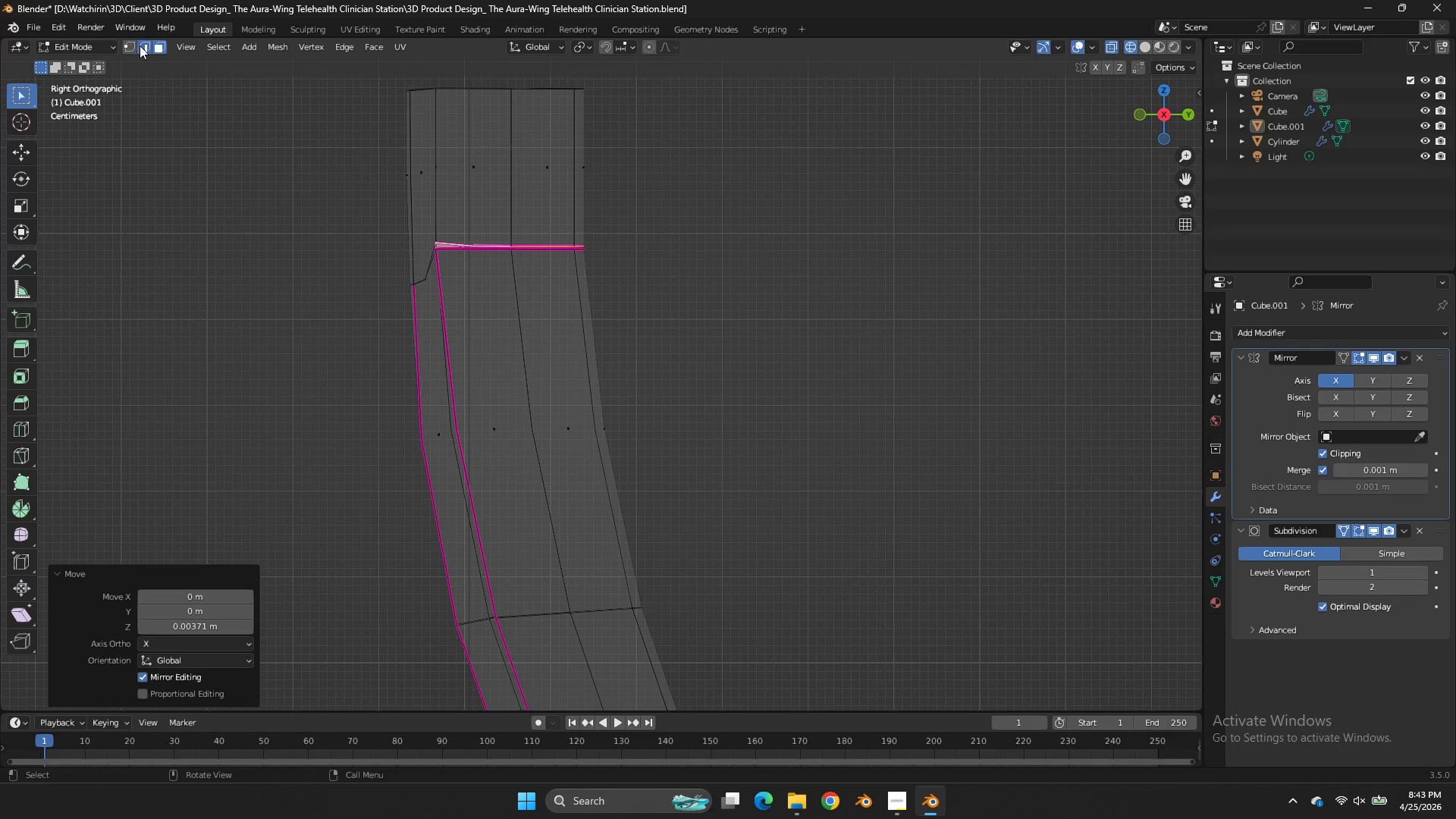 
left_click([140, 46])
 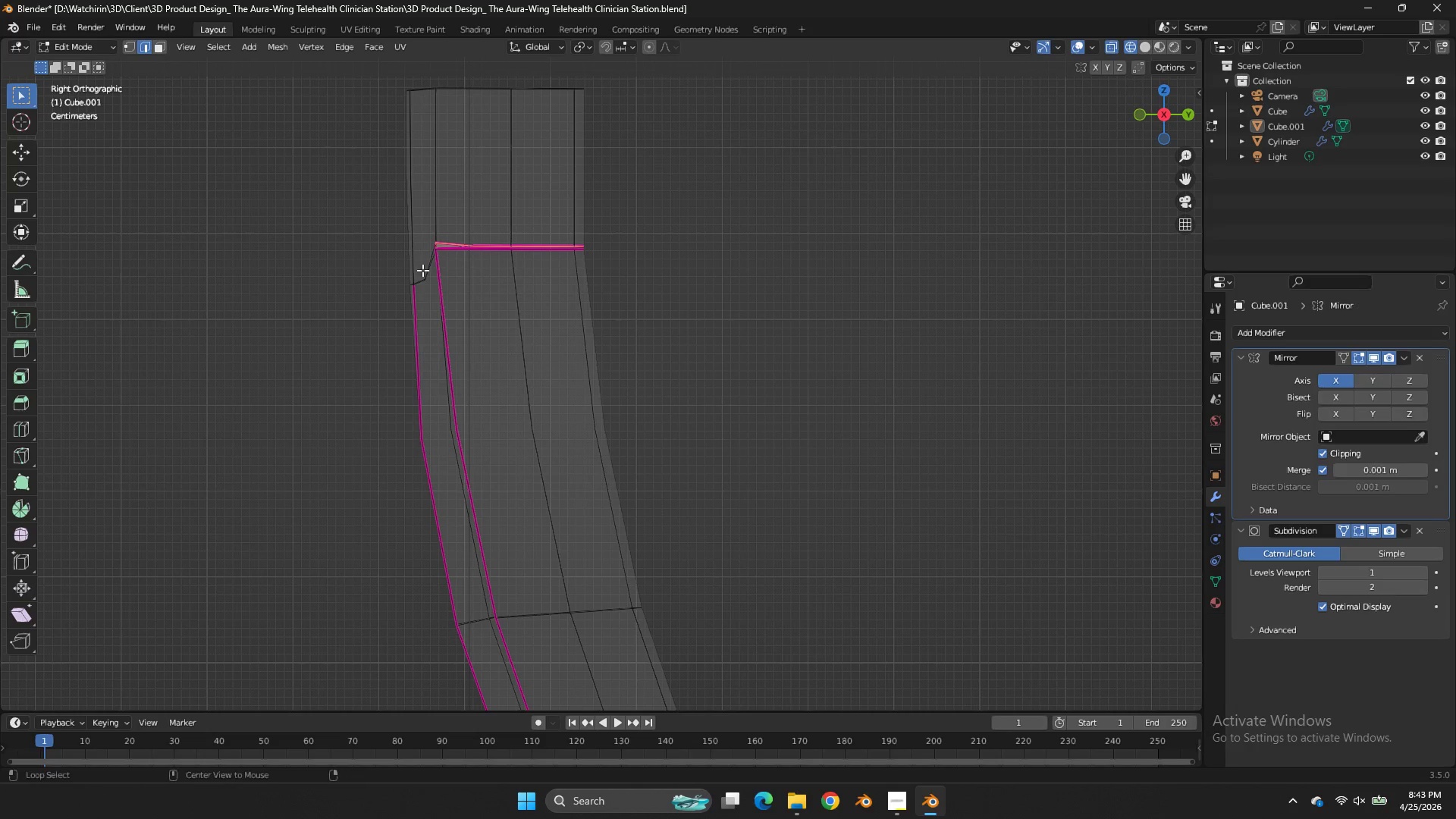 
hold_key(key=AltLeft, duration=0.53)
left_click([423, 271])
 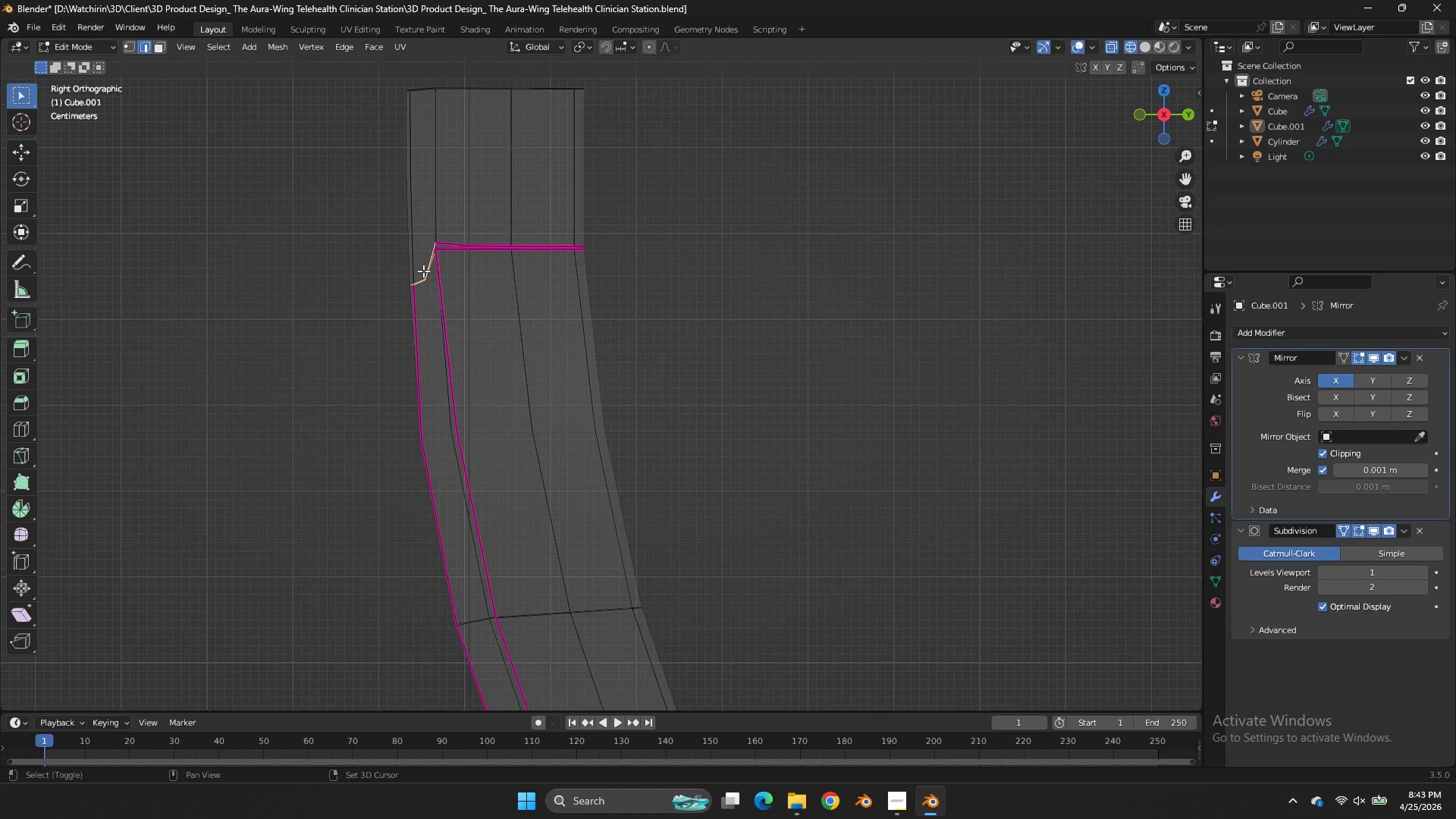 
type(E)
key(Tab)
key(Tab)
type(sz0)
 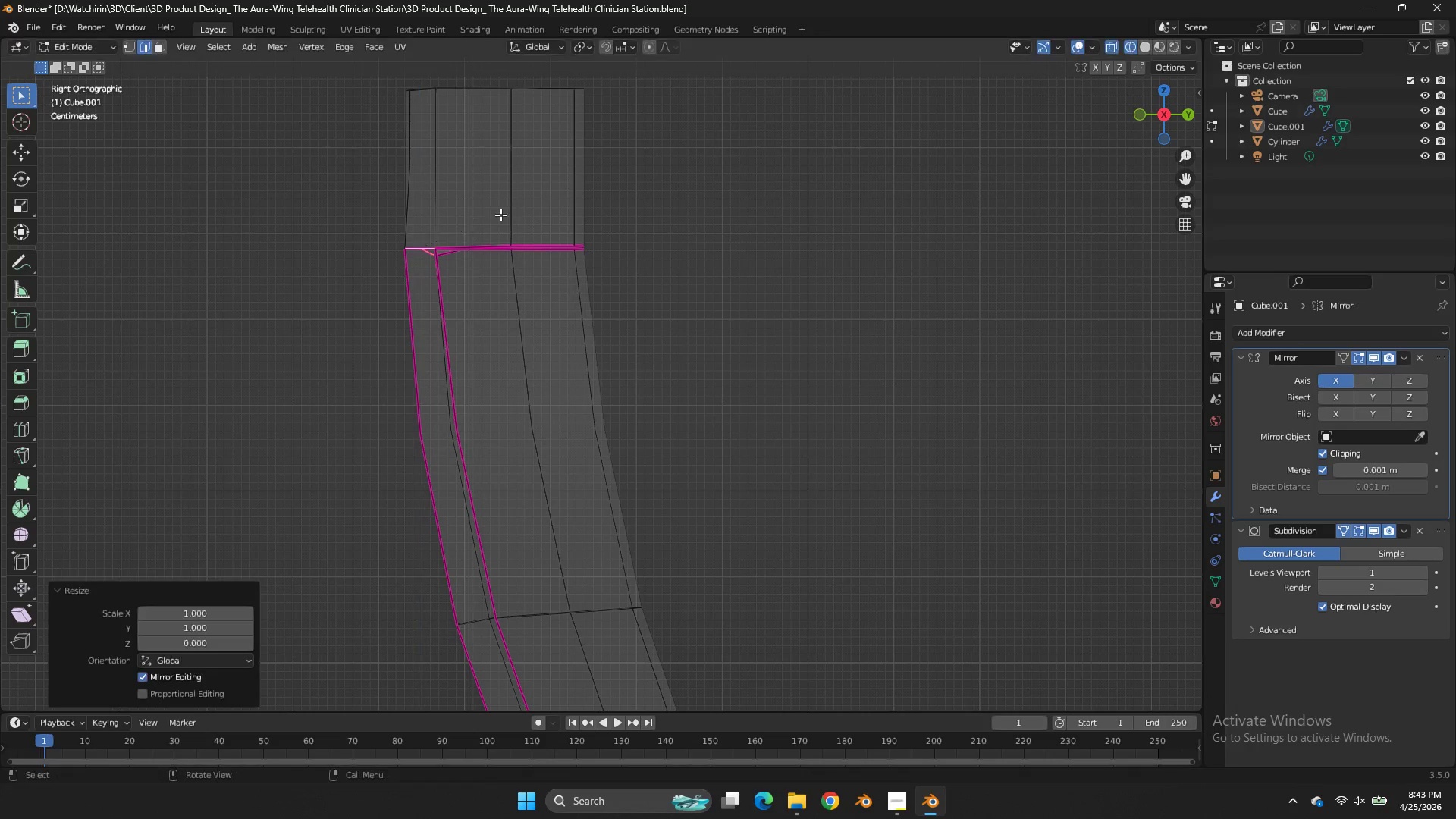 
key(Enter)
 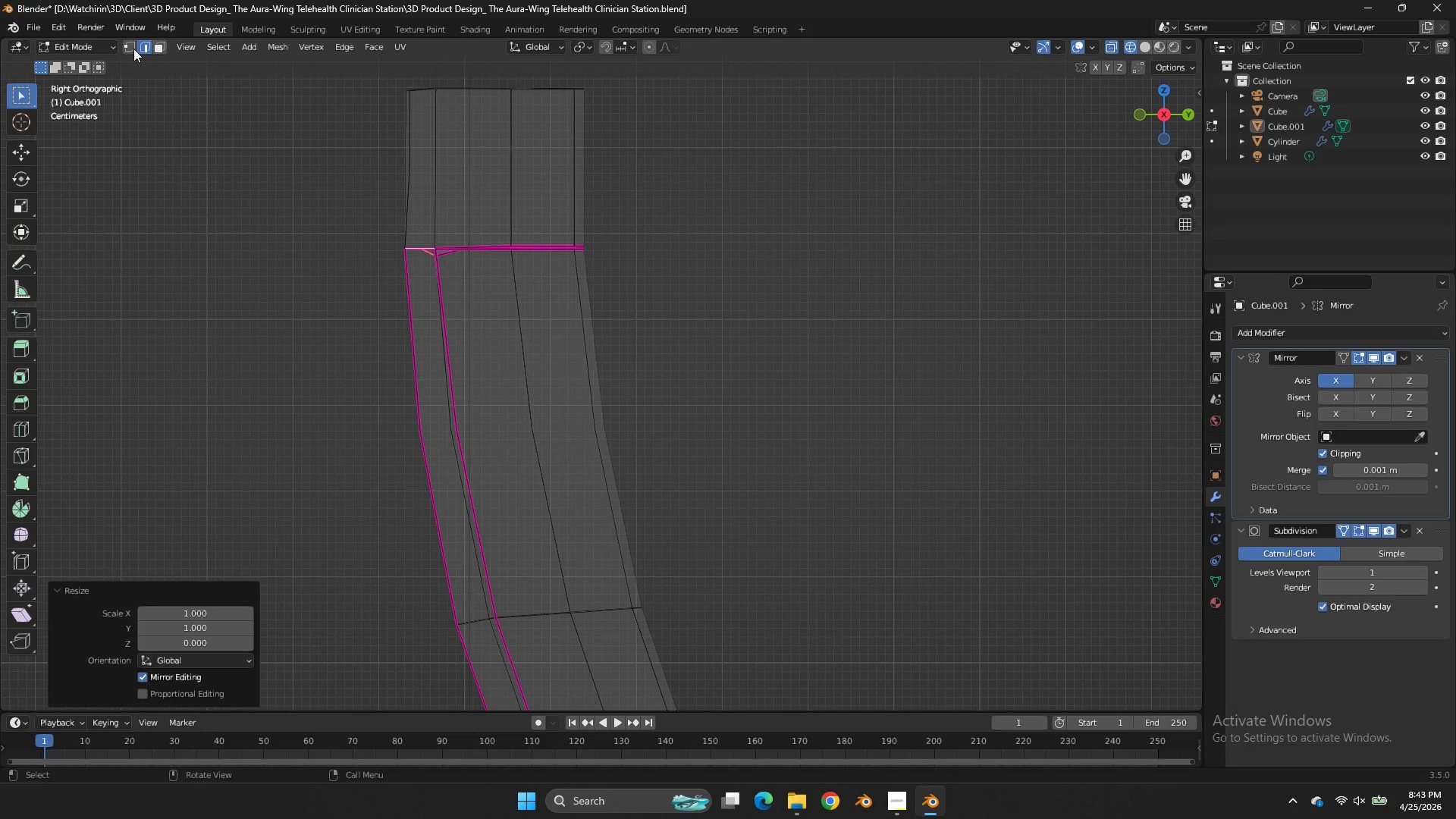 
left_click([129, 47])
 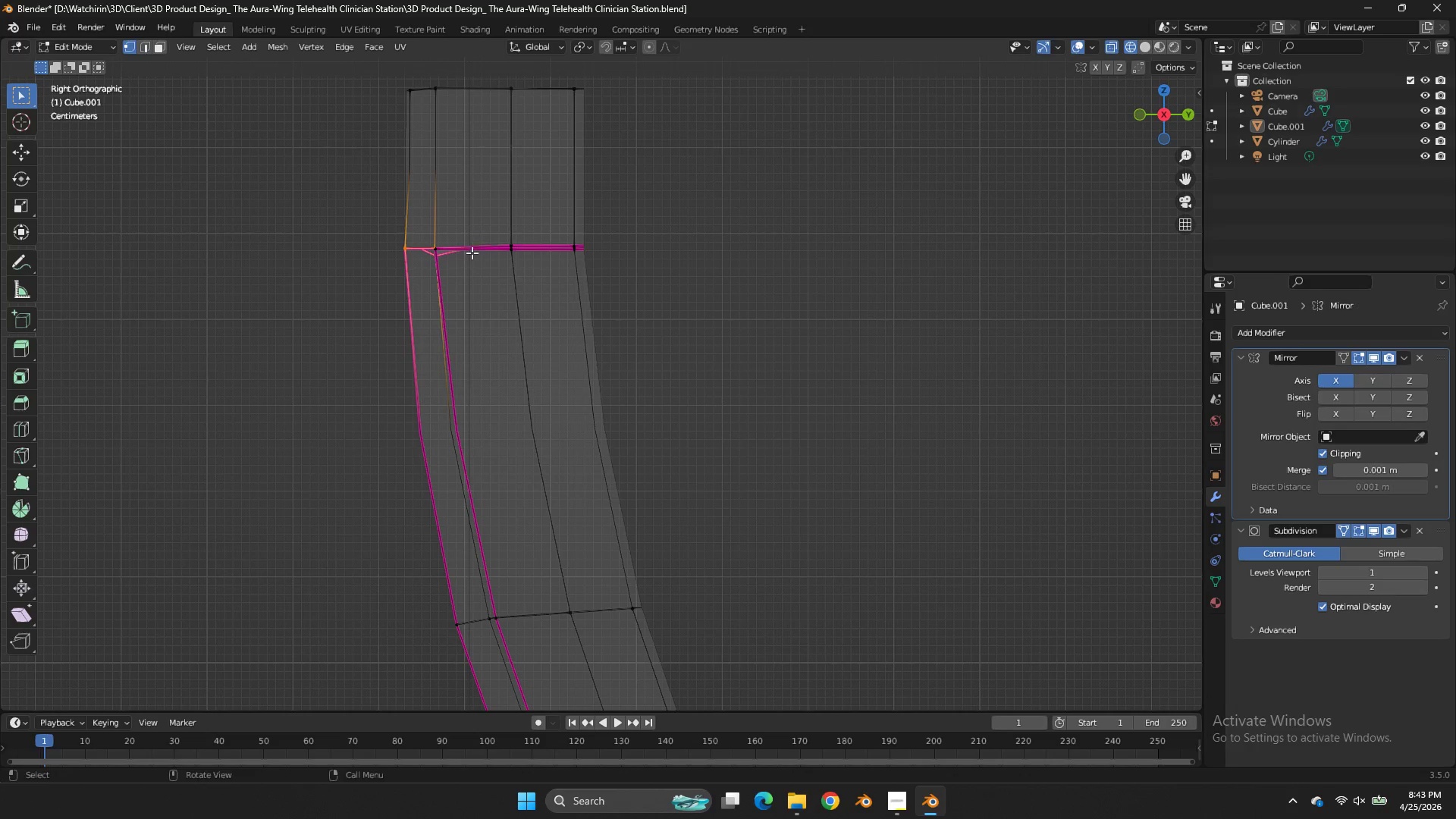 
left_click_drag(start_coordinate=[459, 258], to_coordinate=[428, 256])
 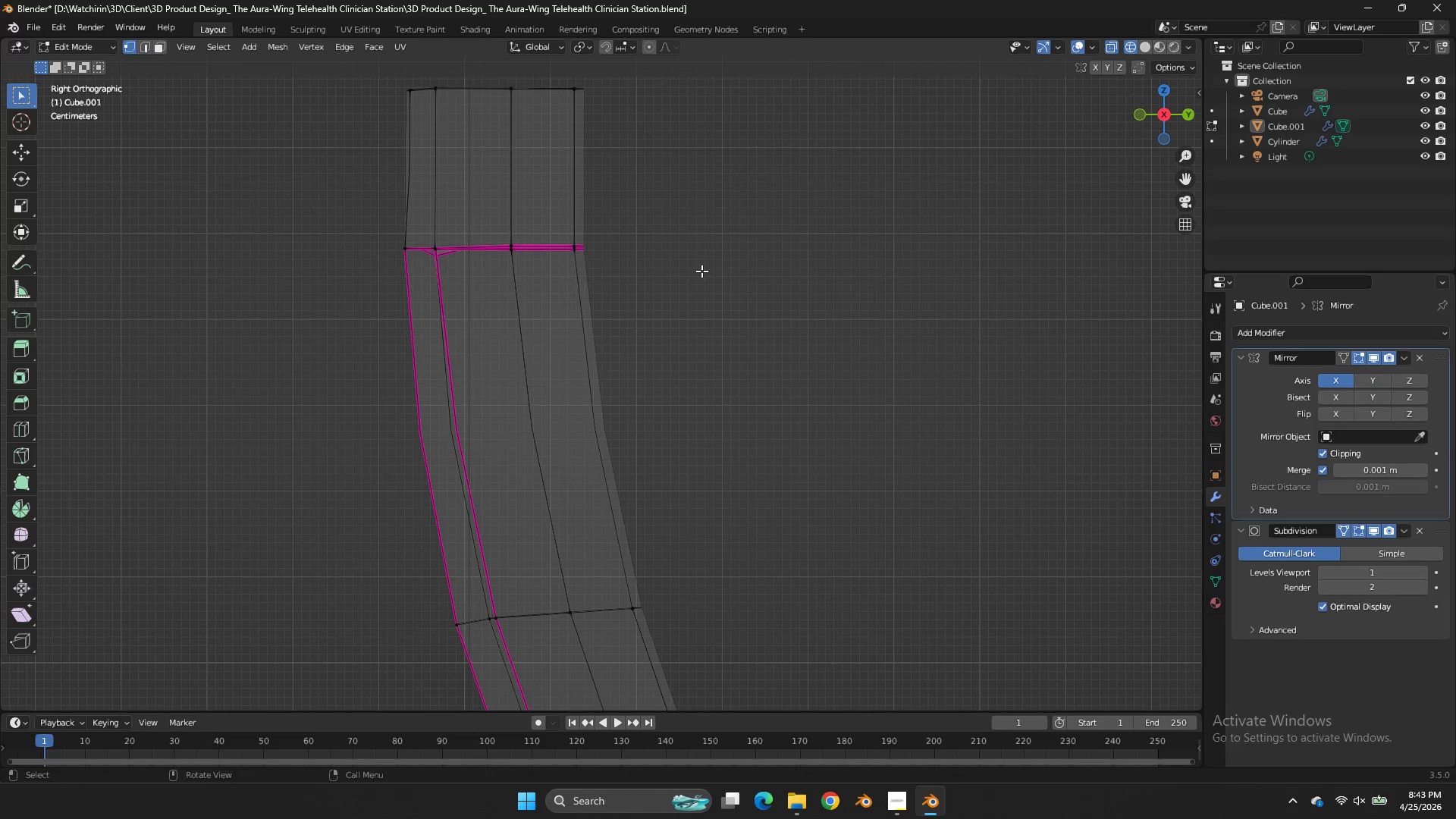 
type(gz)
 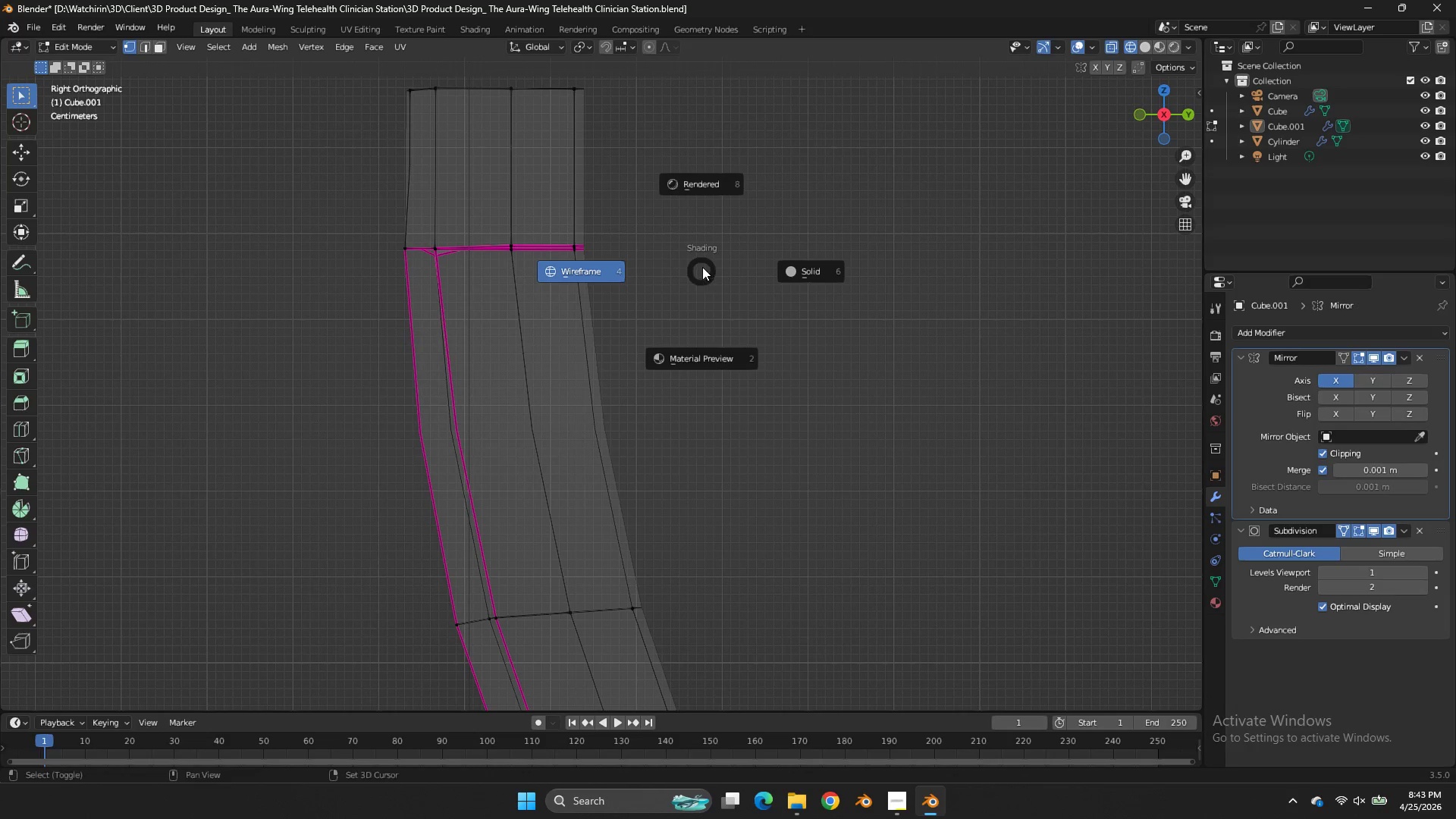 
hold_key(key=ShiftLeft, duration=0.42)
 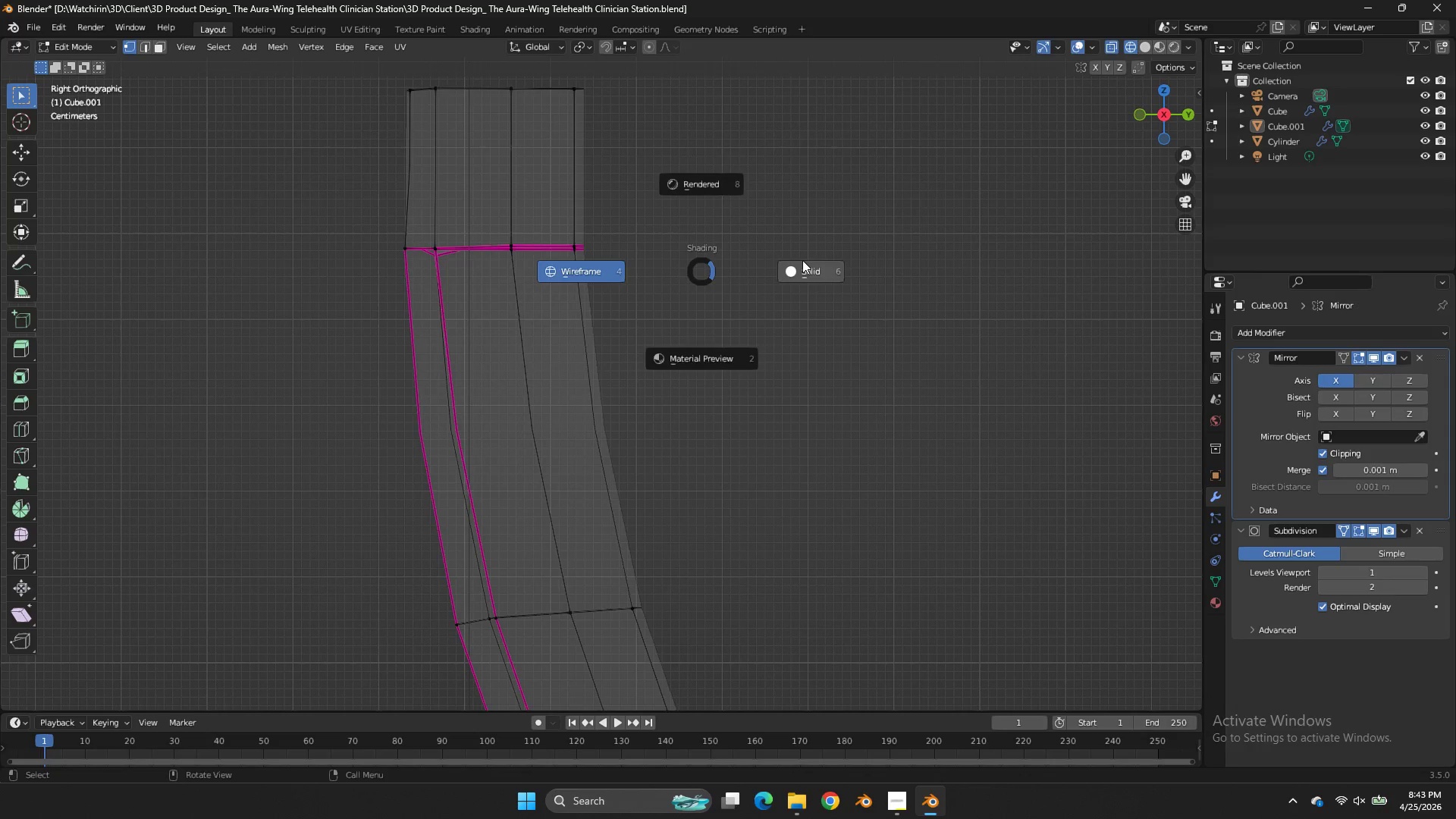 
left_click([802, 260])
 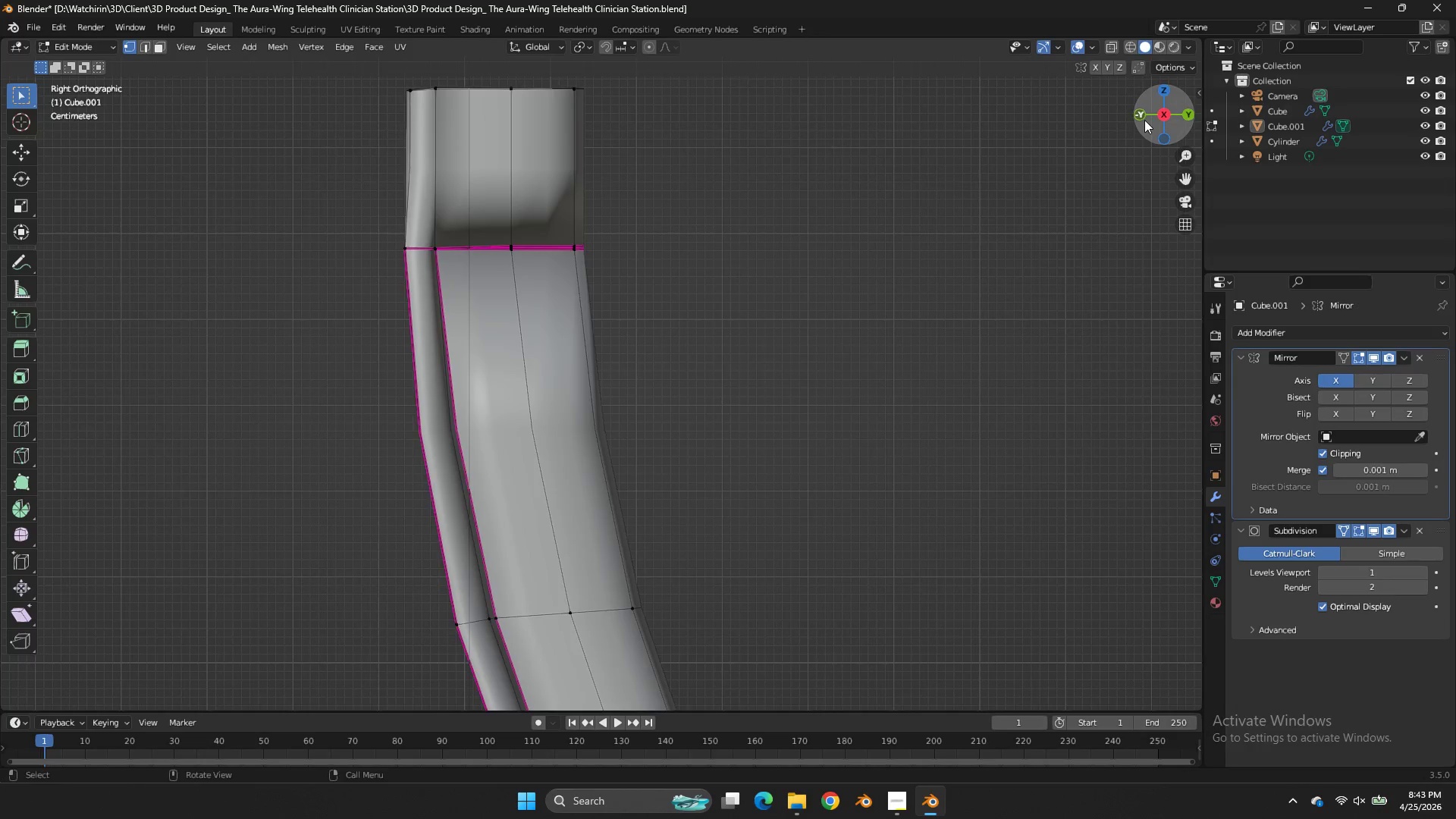 
left_click_drag(start_coordinate=[1150, 121], to_coordinate=[62, 135])
 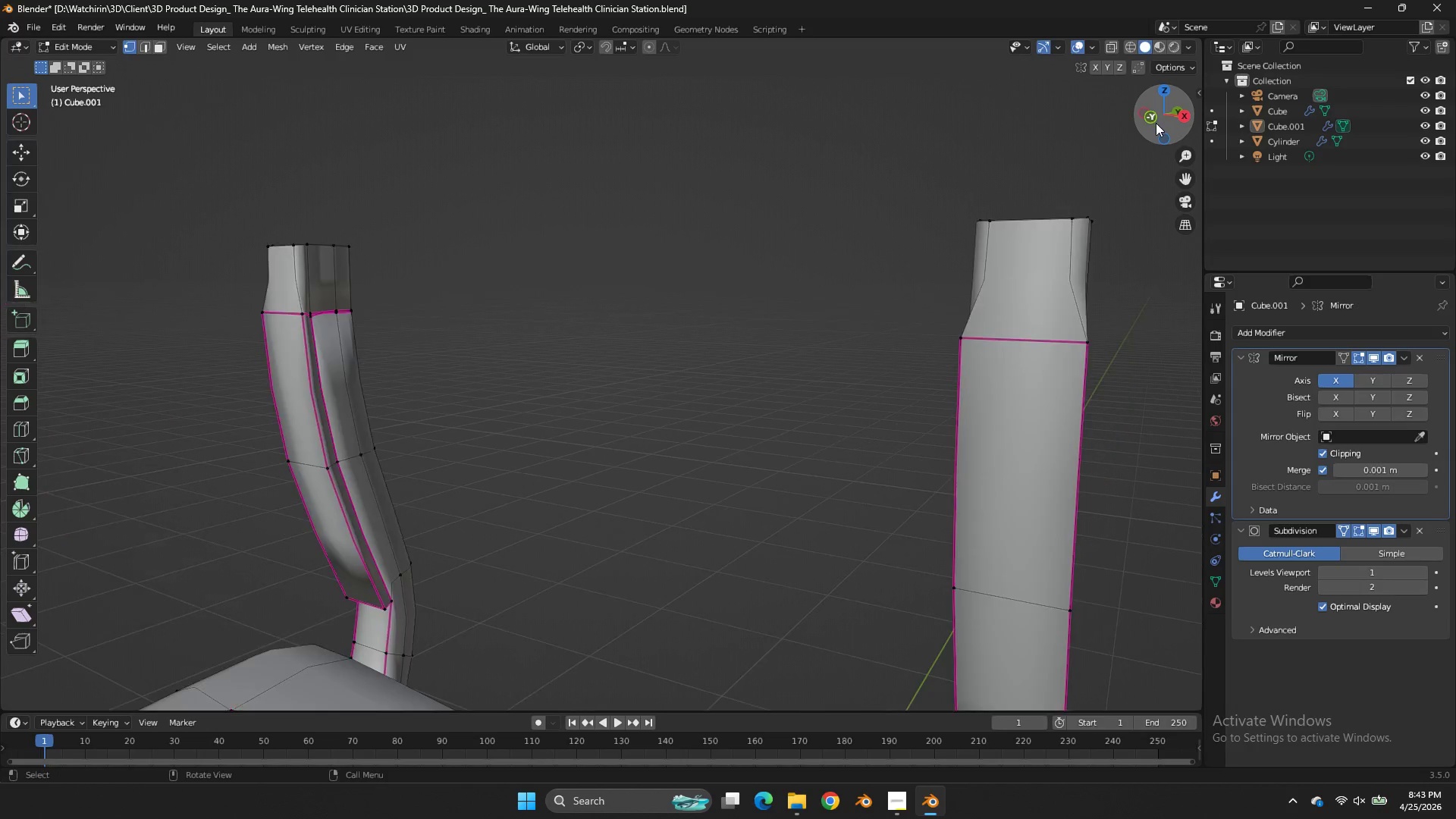 
left_click_drag(start_coordinate=[1184, 133], to_coordinate=[49, 140])
 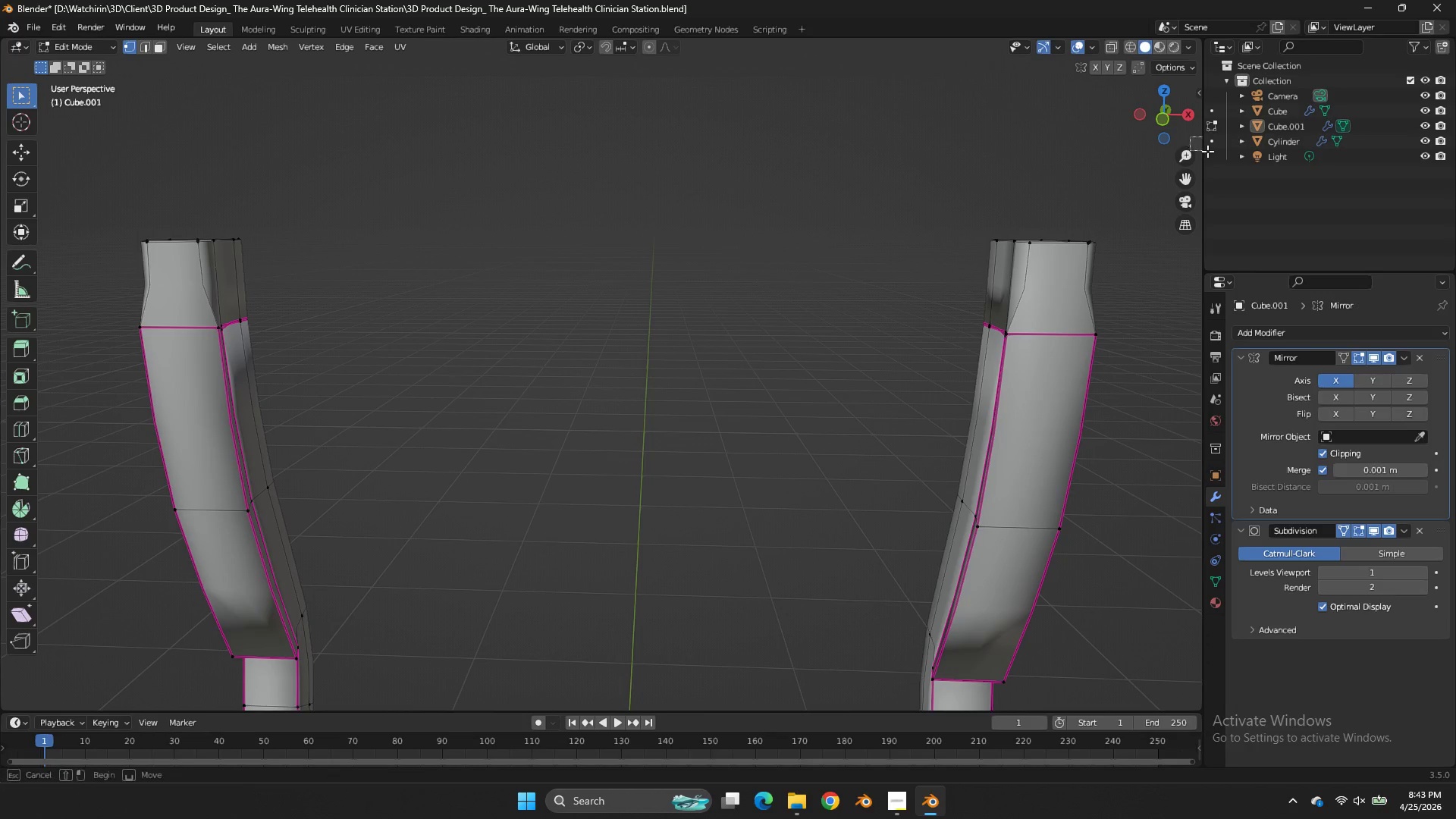 
scroll: coordinate [1156, 122], scroll_direction: down, amount: 4.0
 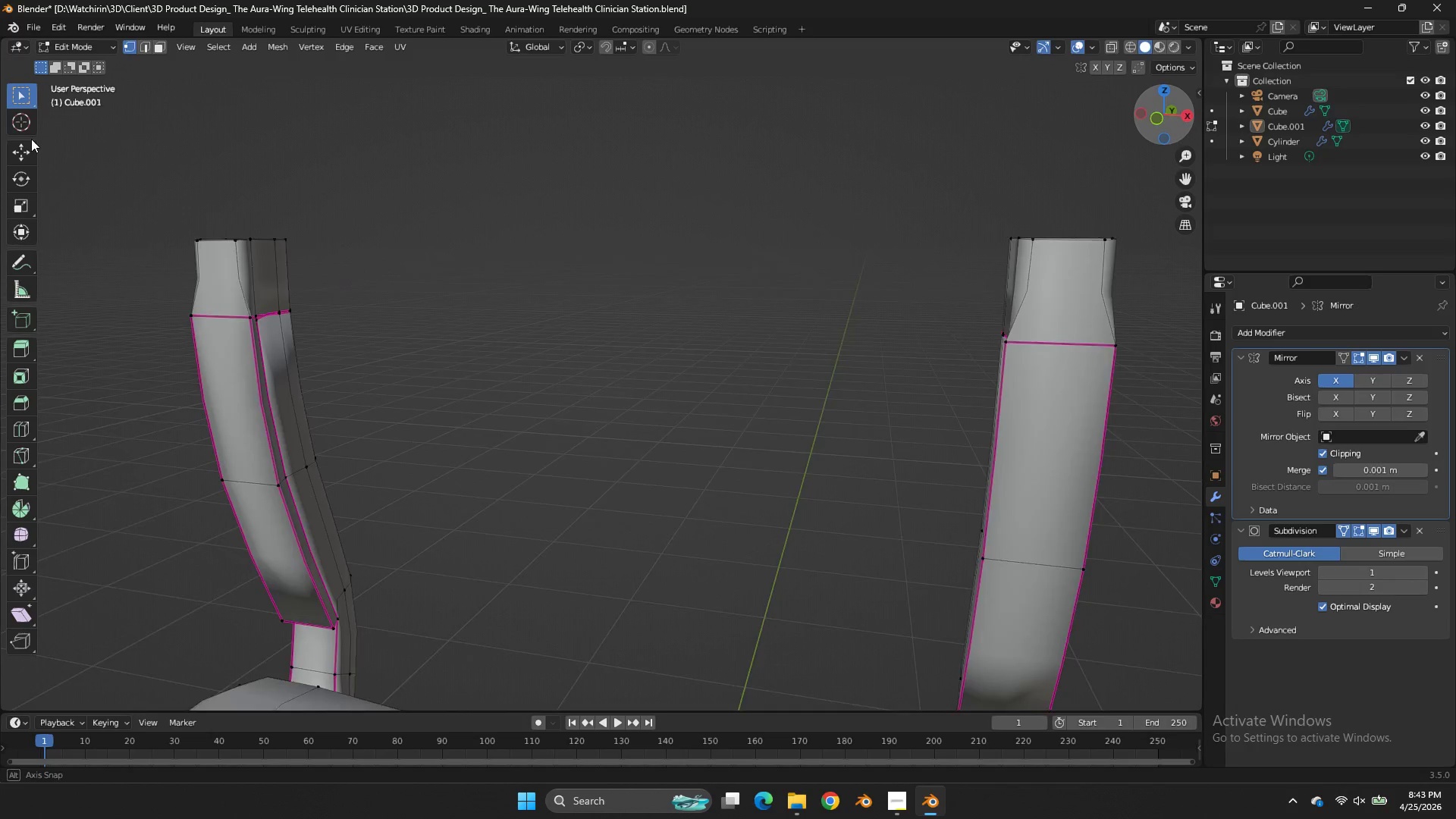 
left_click_drag(start_coordinate=[1190, 136], to_coordinate=[1213, 162])
 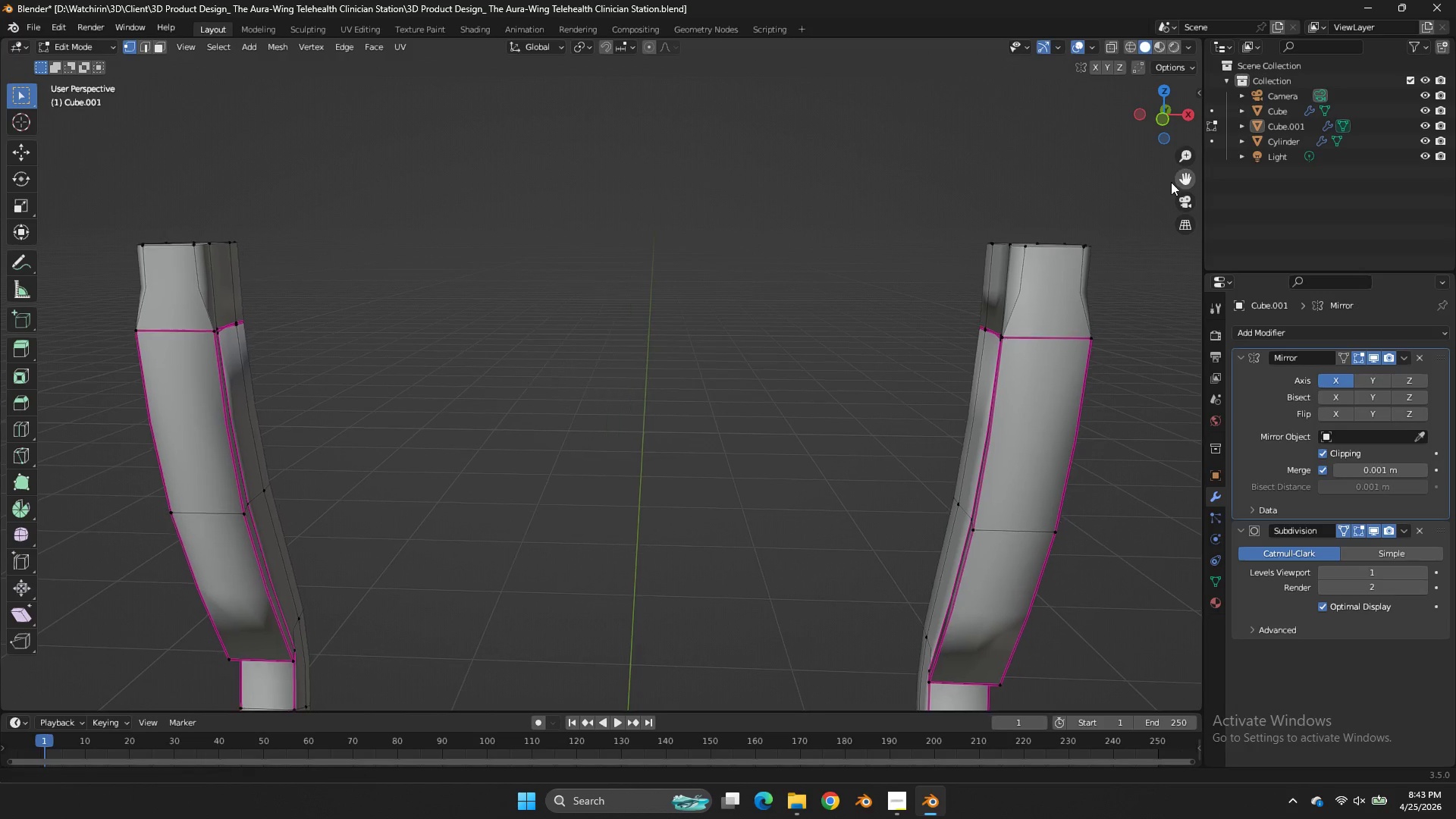 
left_click_drag(start_coordinate=[1182, 174], to_coordinate=[904, 195])
 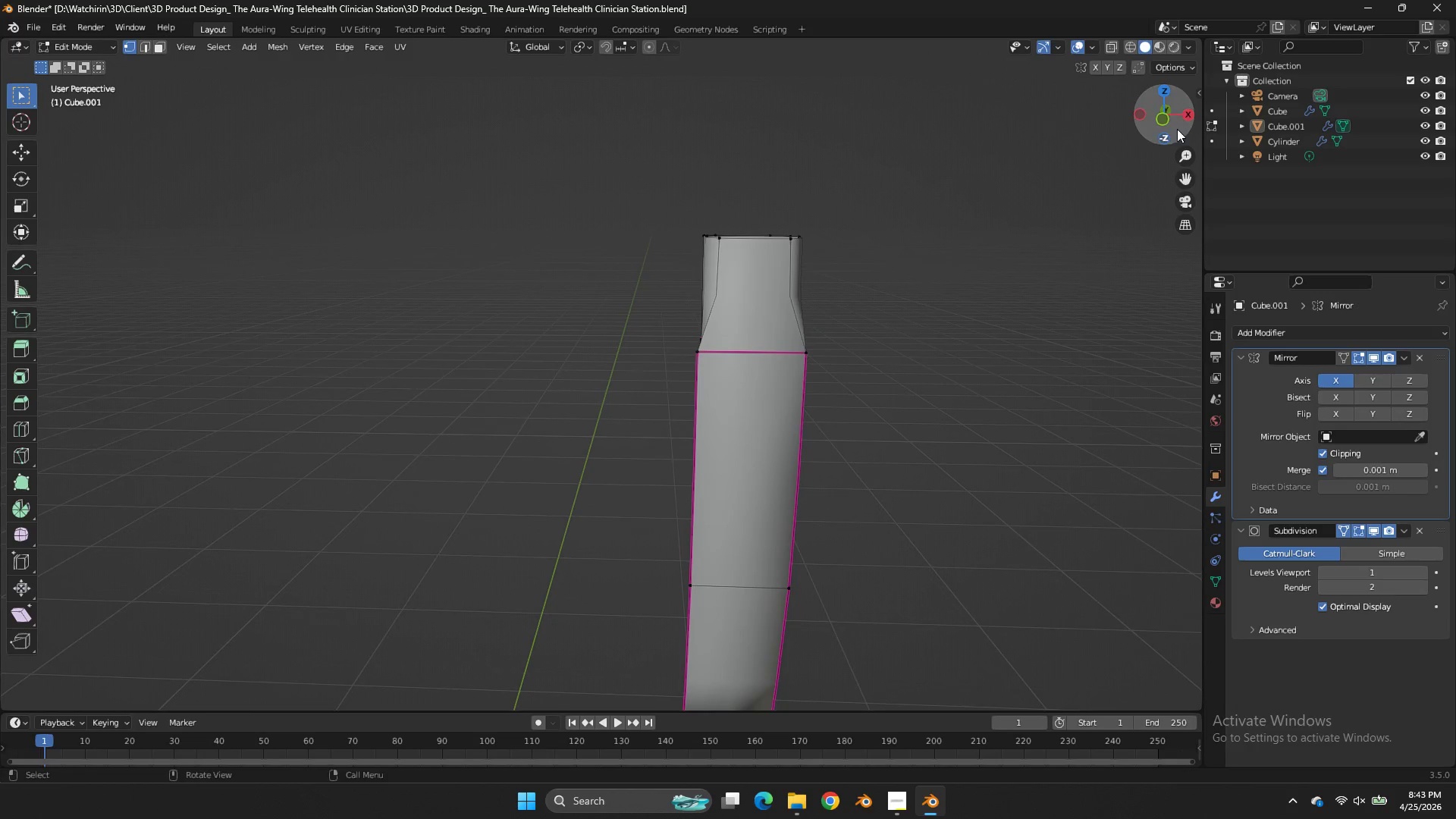 
left_click_drag(start_coordinate=[1169, 108], to_coordinate=[34, 133])
 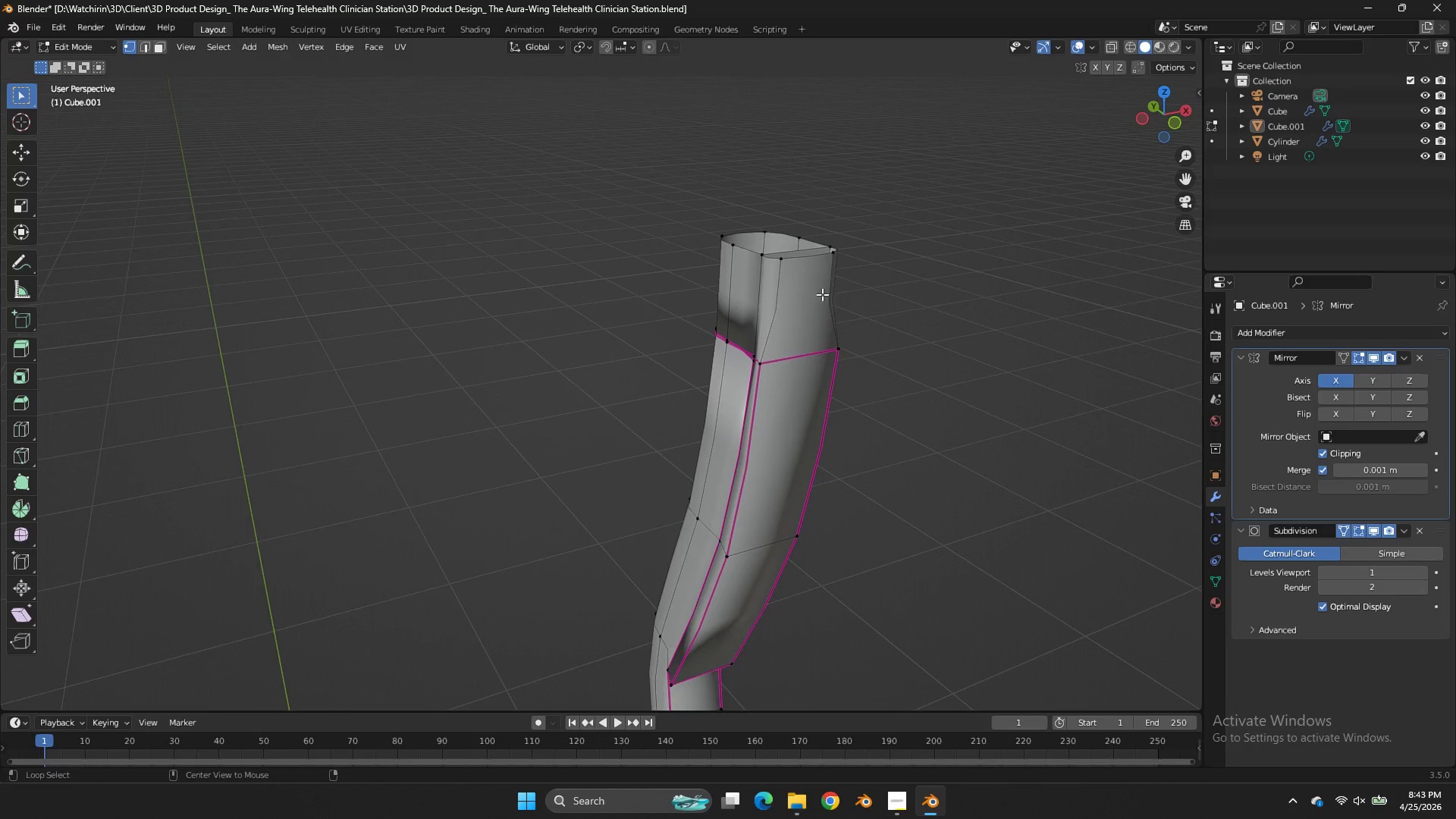 
scroll: coordinate [1180, 168], scroll_direction: up, amount: 1.0
 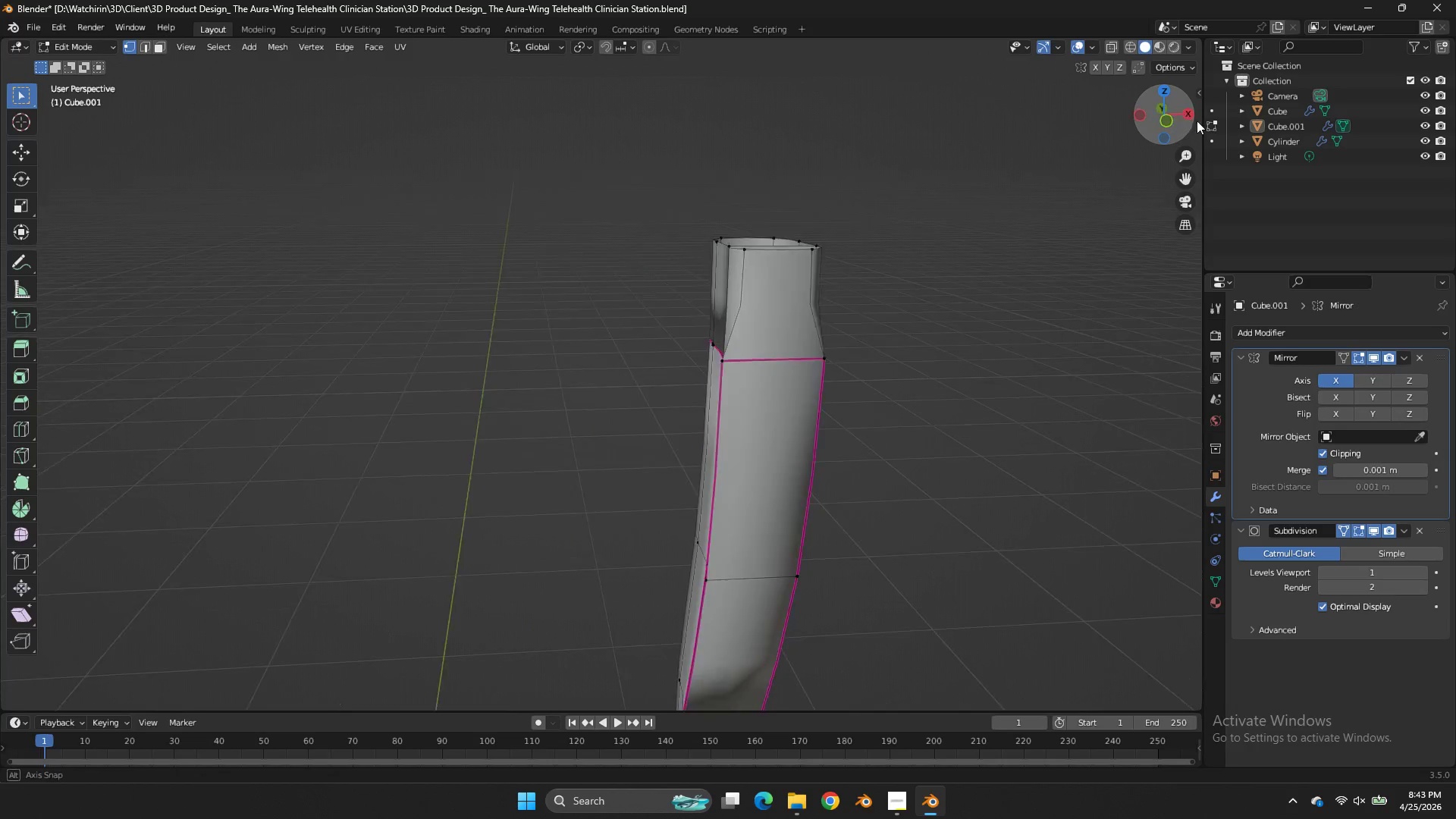 
hold_key(key=AltLeft, duration=2.0)
 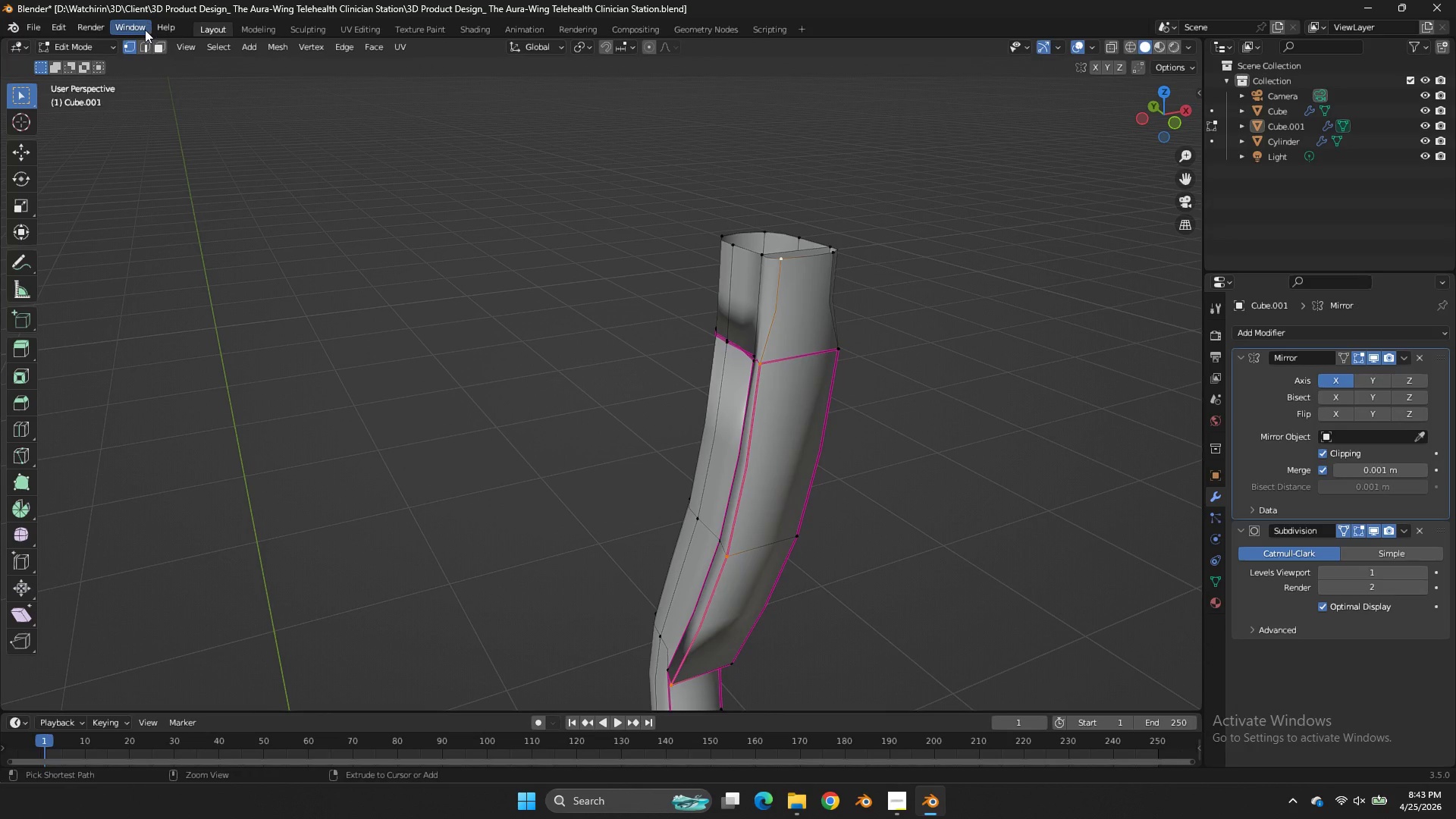 
hold_key(key=ShiftLeft, duration=0.75)
 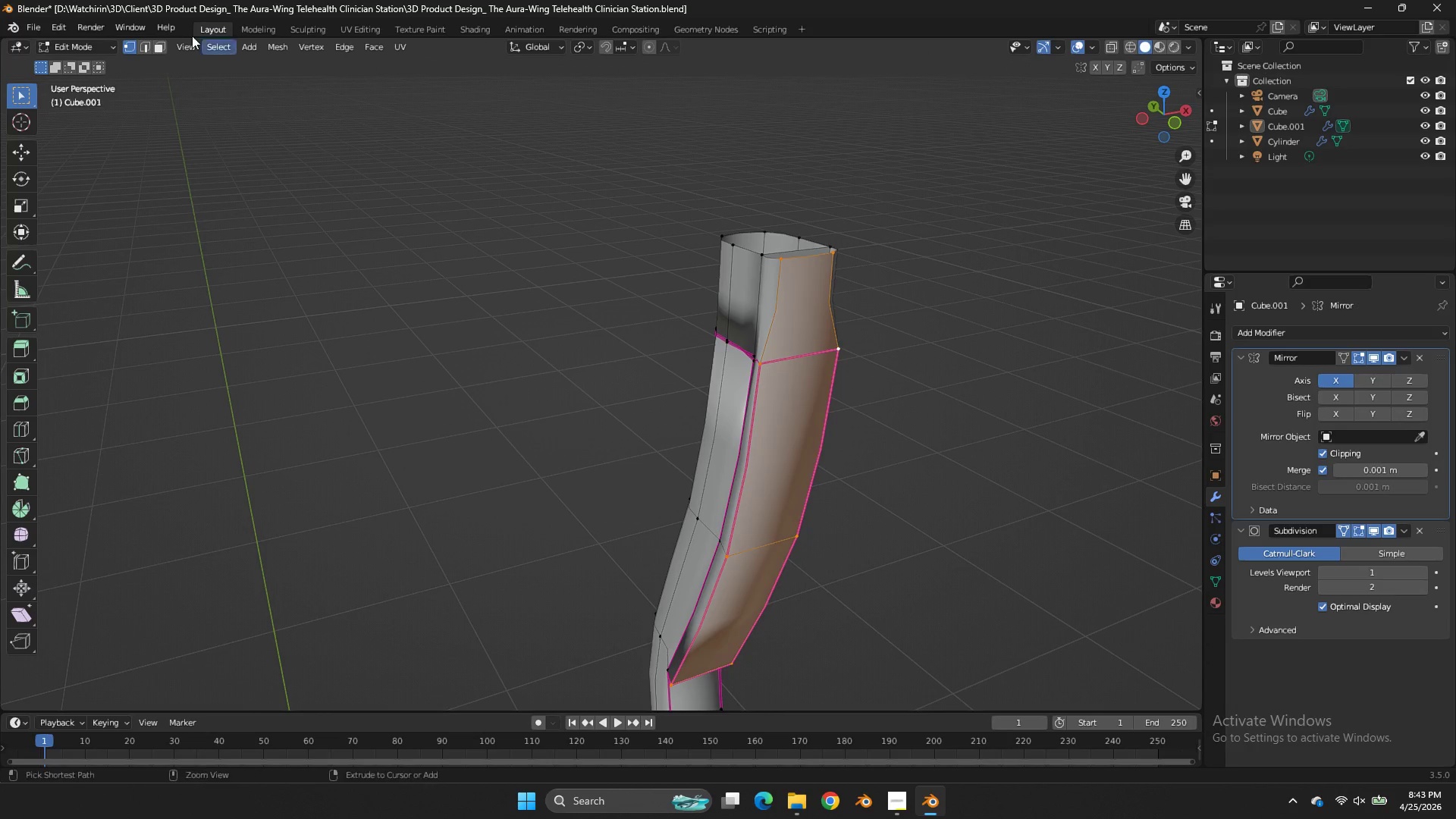 
key(Control+ControlLeft)
 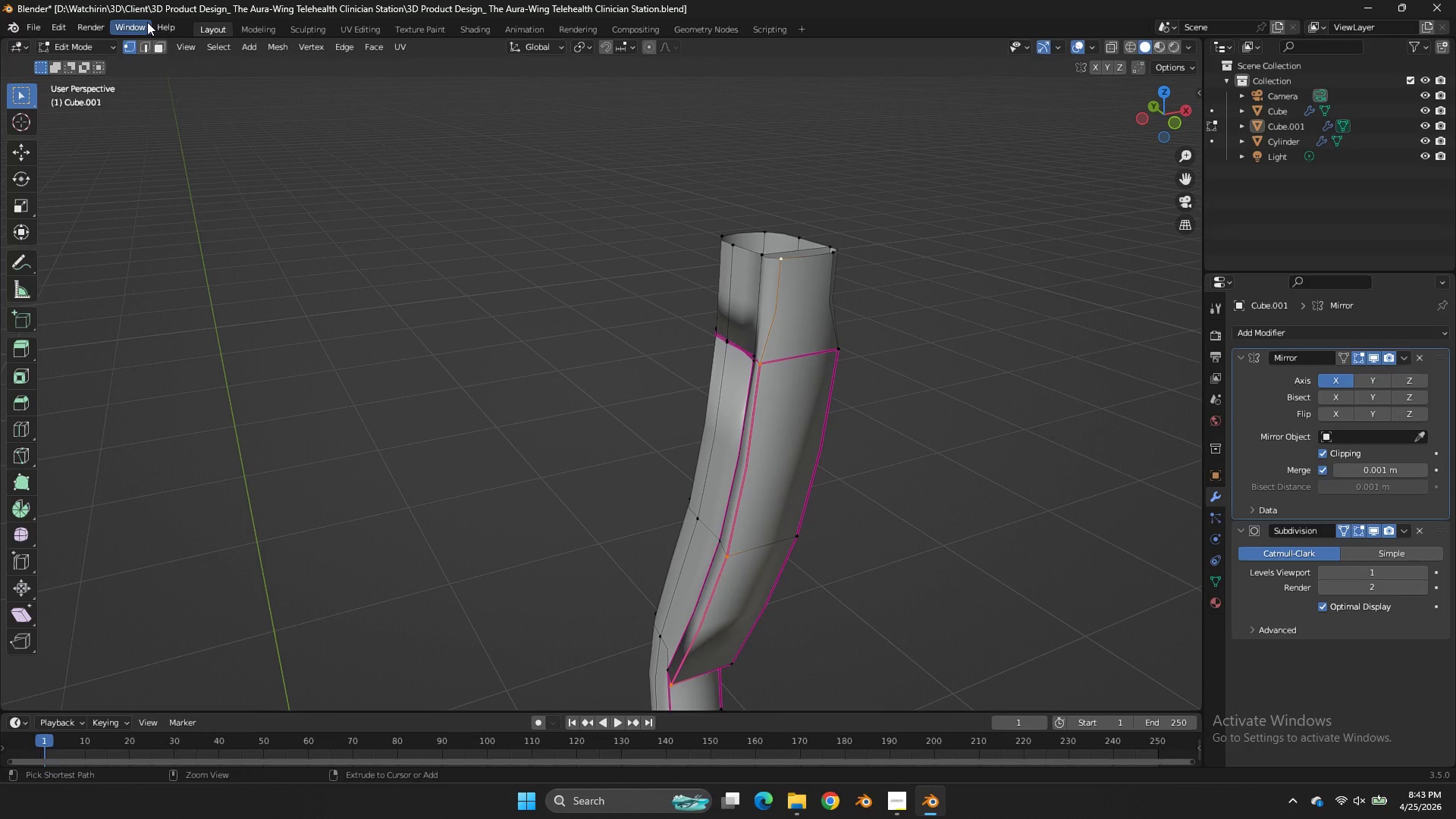 
key(Control+Z)
 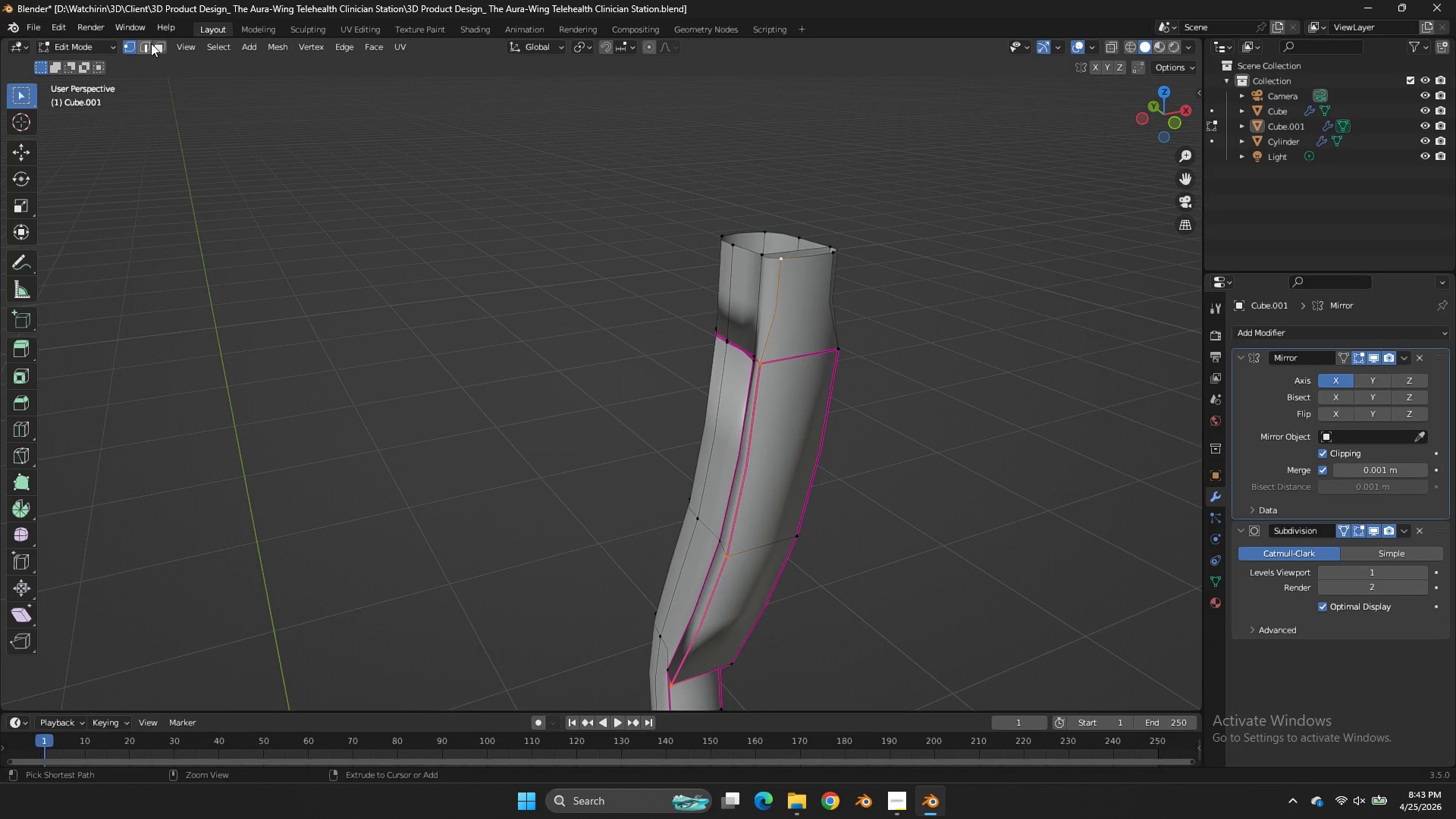 
left_click([152, 44])
 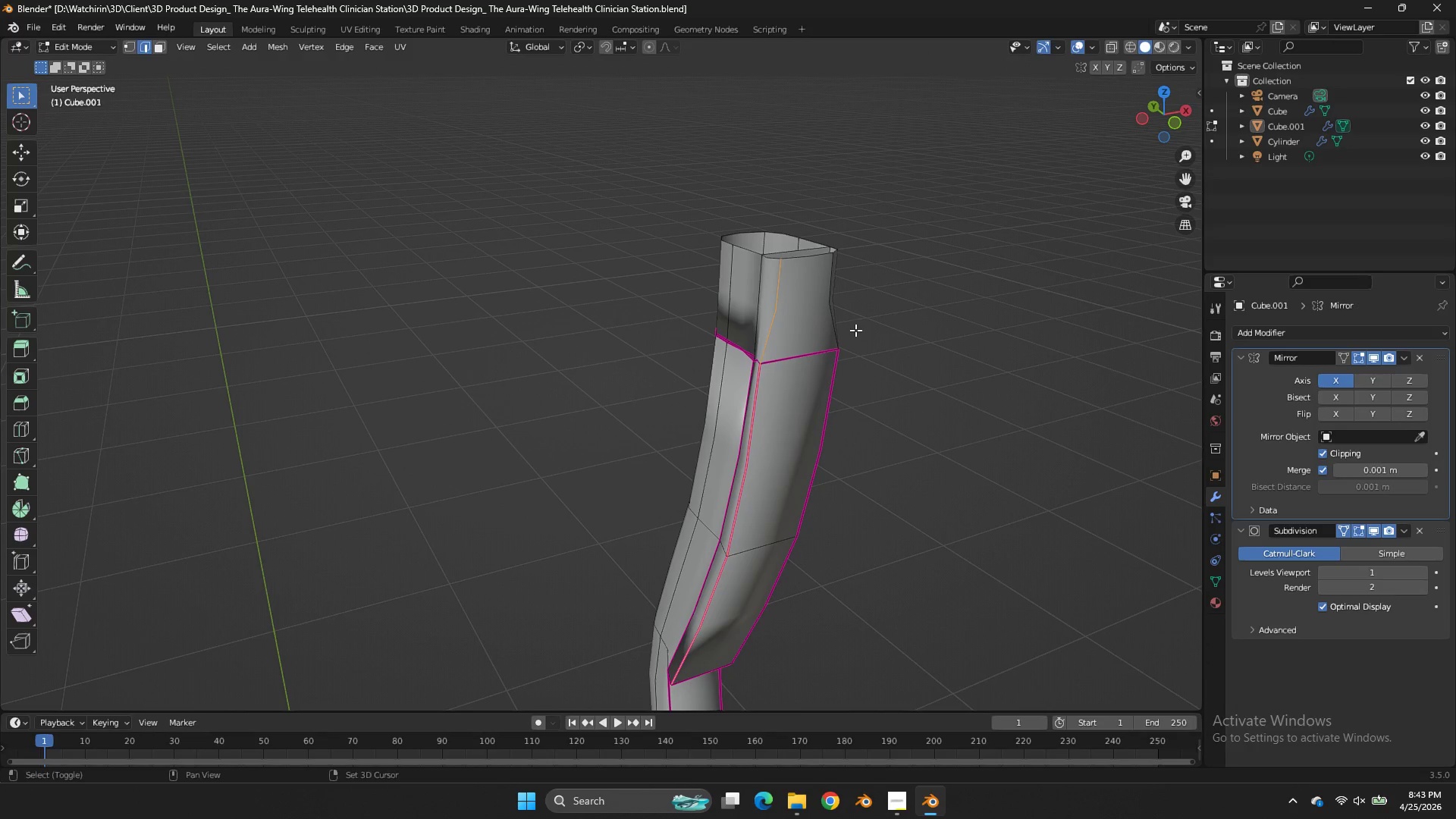 
hold_key(key=AltLeft, duration=0.8)
 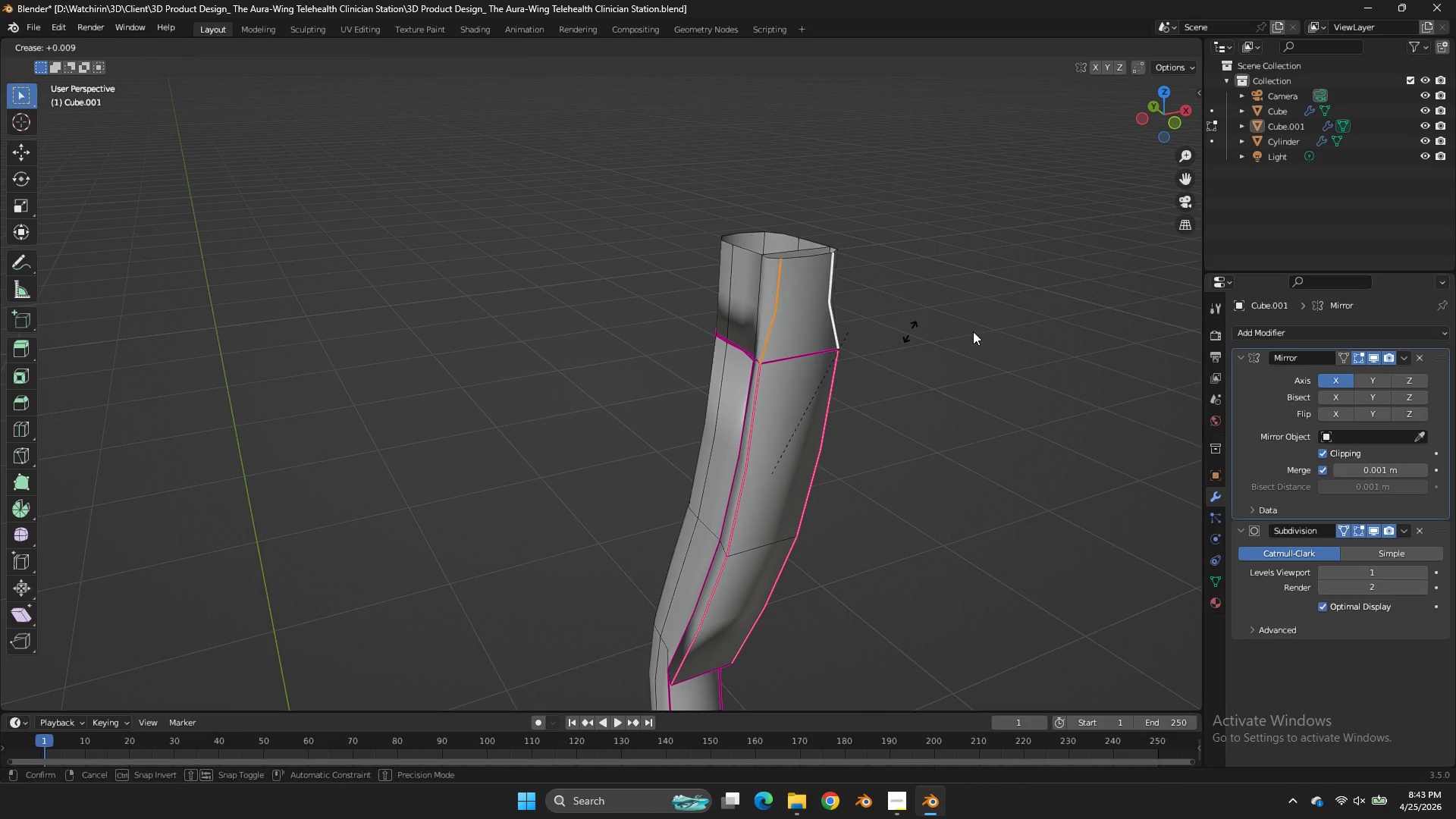 
key(Shift+E)
 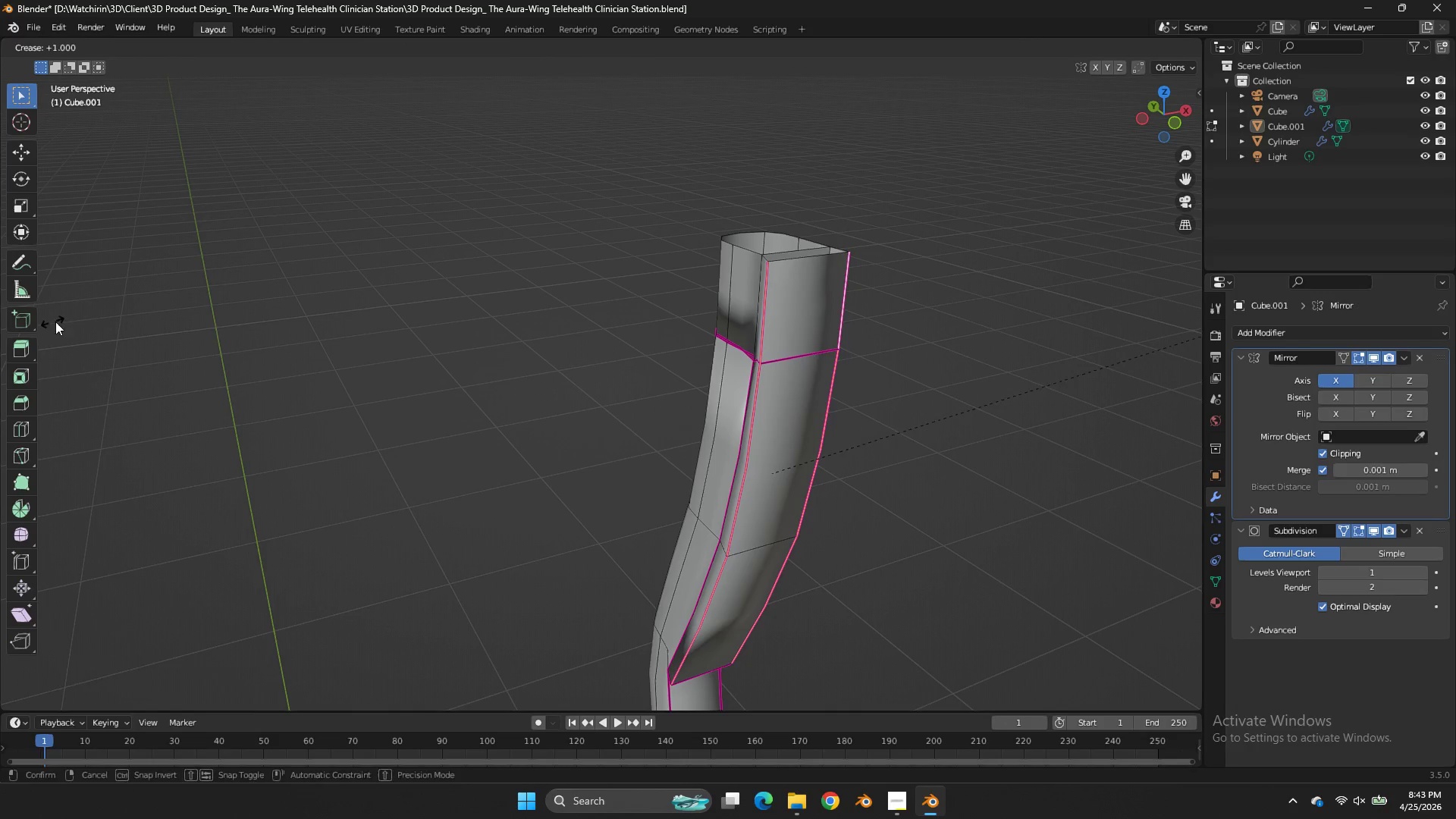 
left_click_drag(start_coordinate=[60, 322], to_coordinate=[181, 327])
 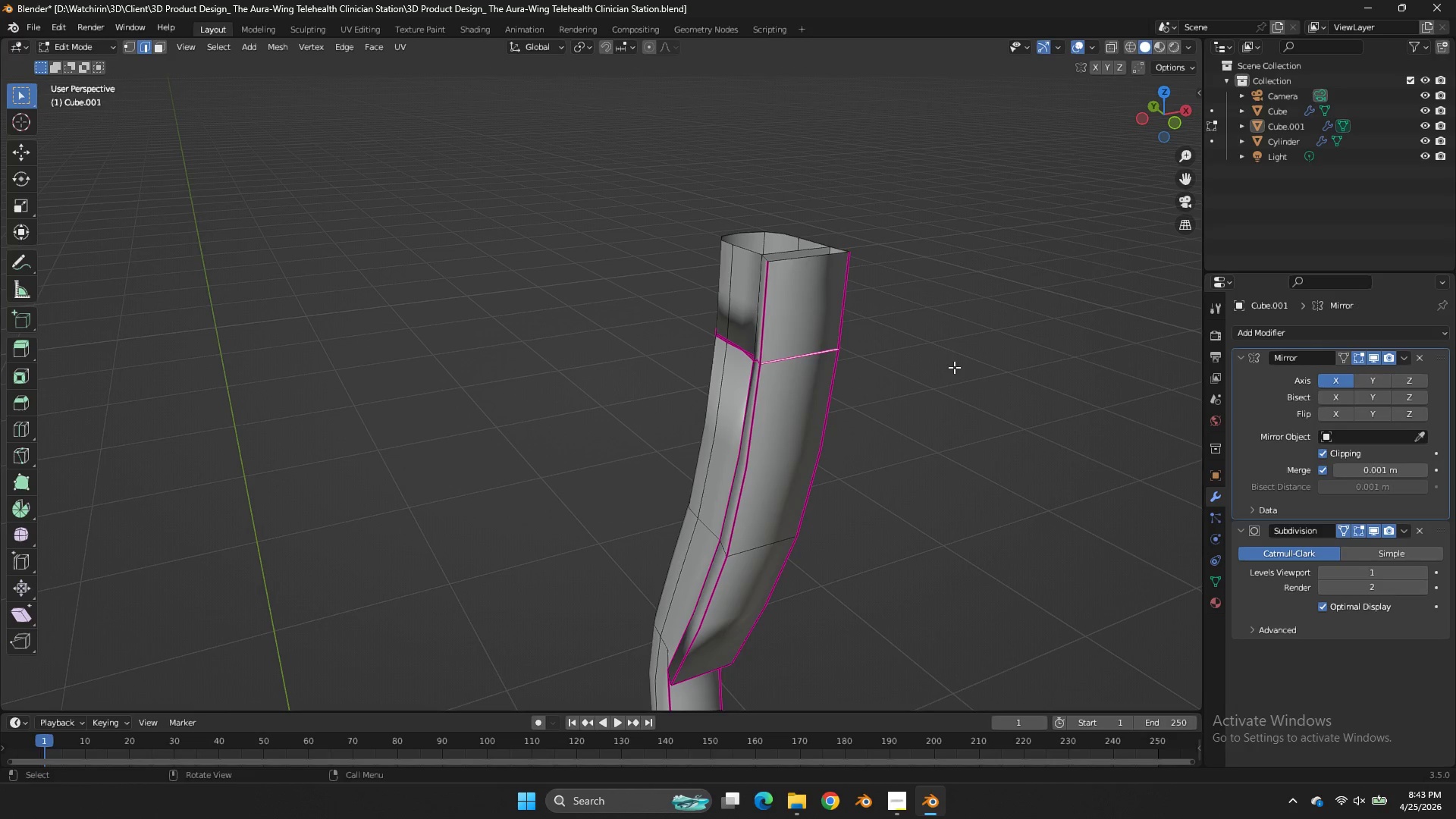 
type(EE)
 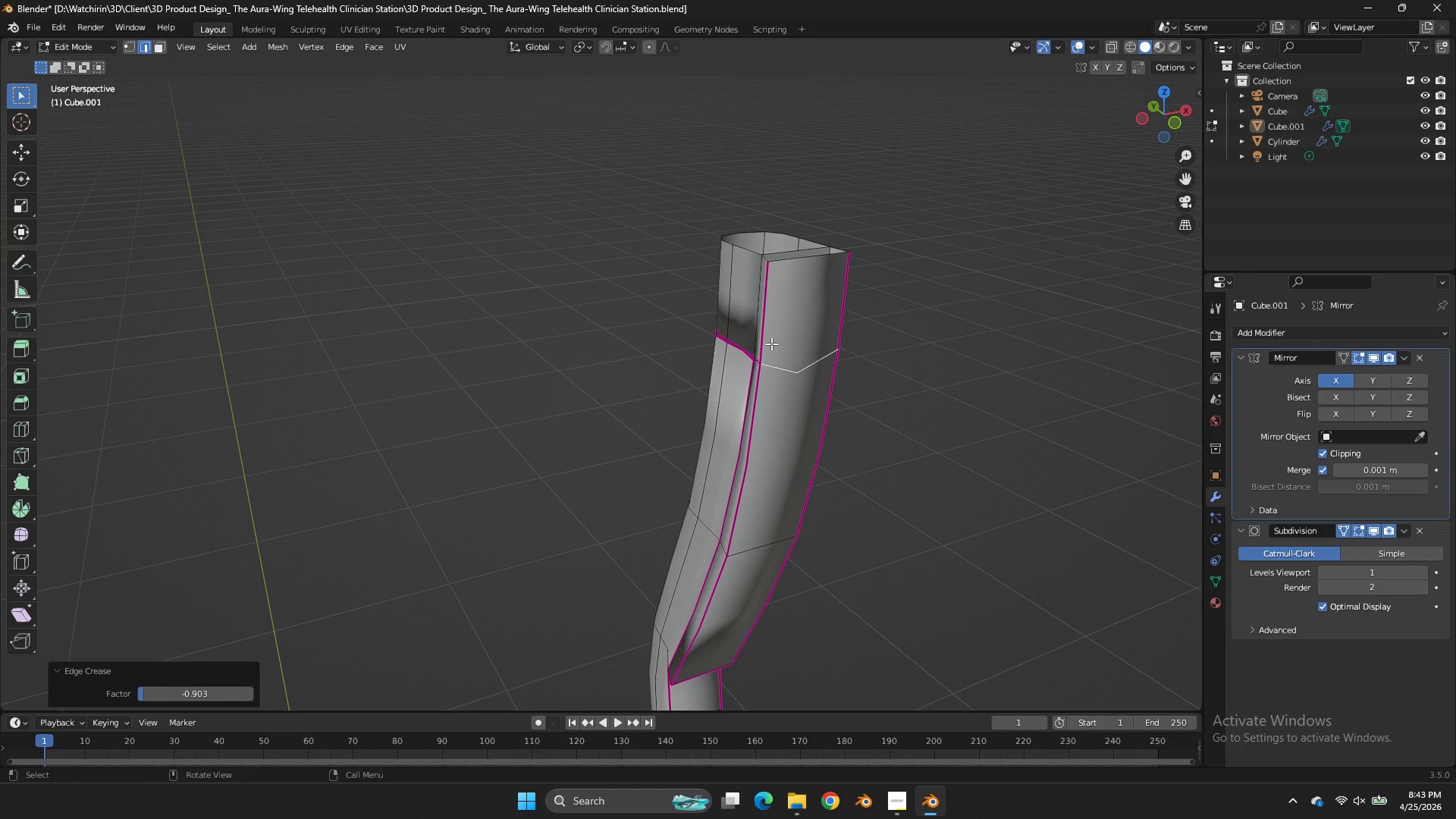 
left_click_drag(start_coordinate=[861, 377], to_coordinate=[873, 383])
 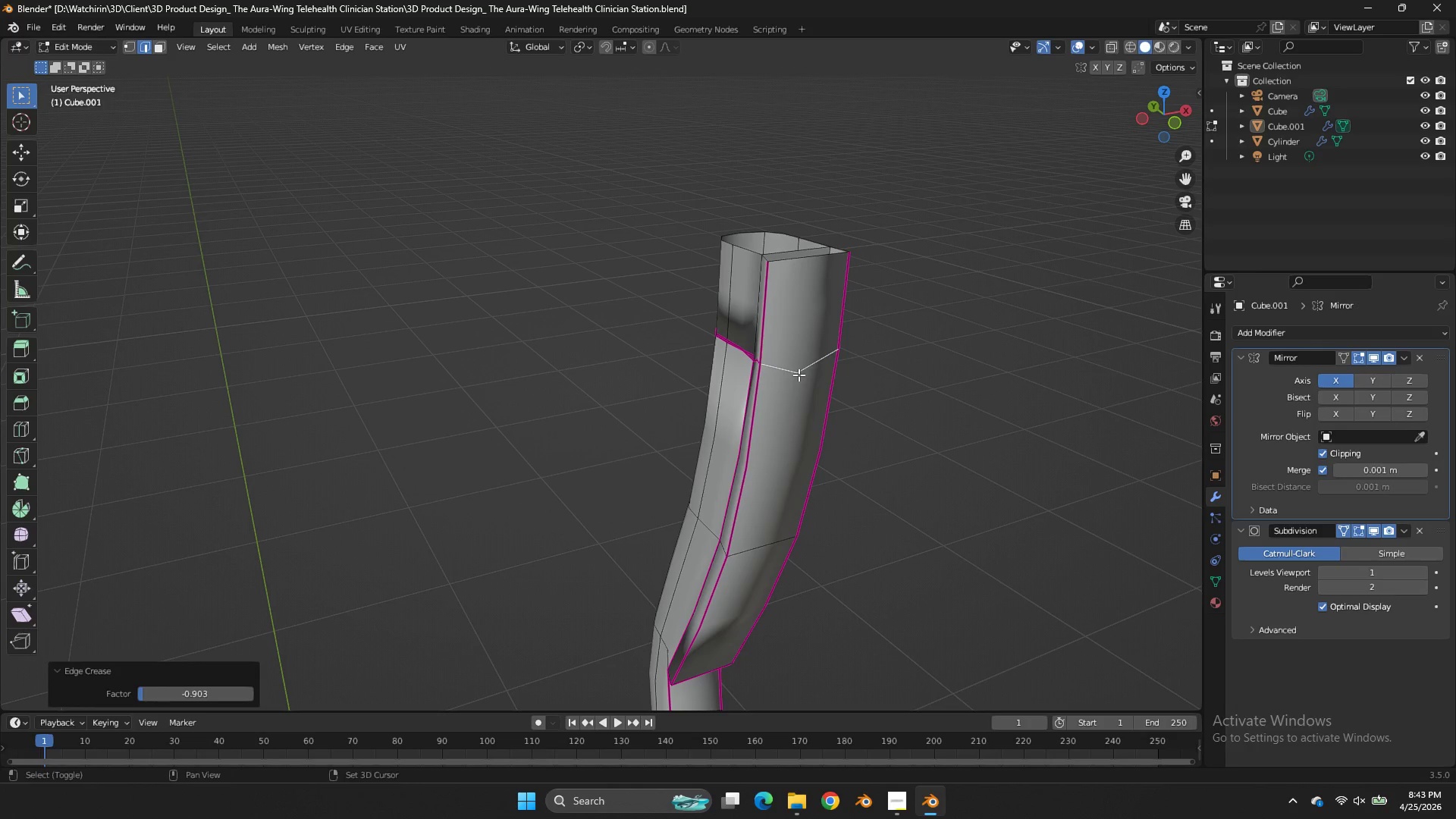 
left_click([799, 375])
 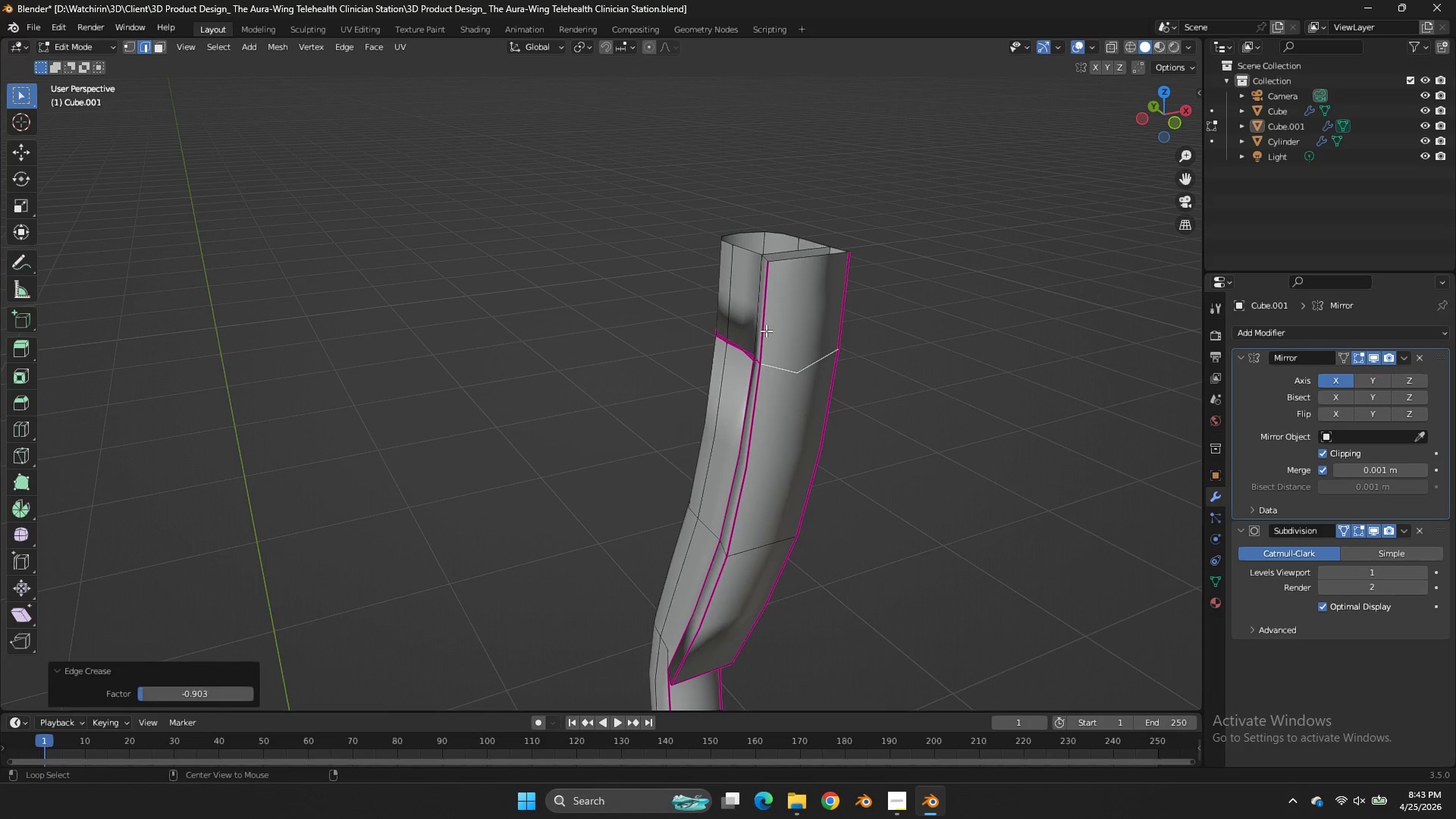 
hold_key(key=AltLeft, duration=1.05)
double_click([766, 331])
 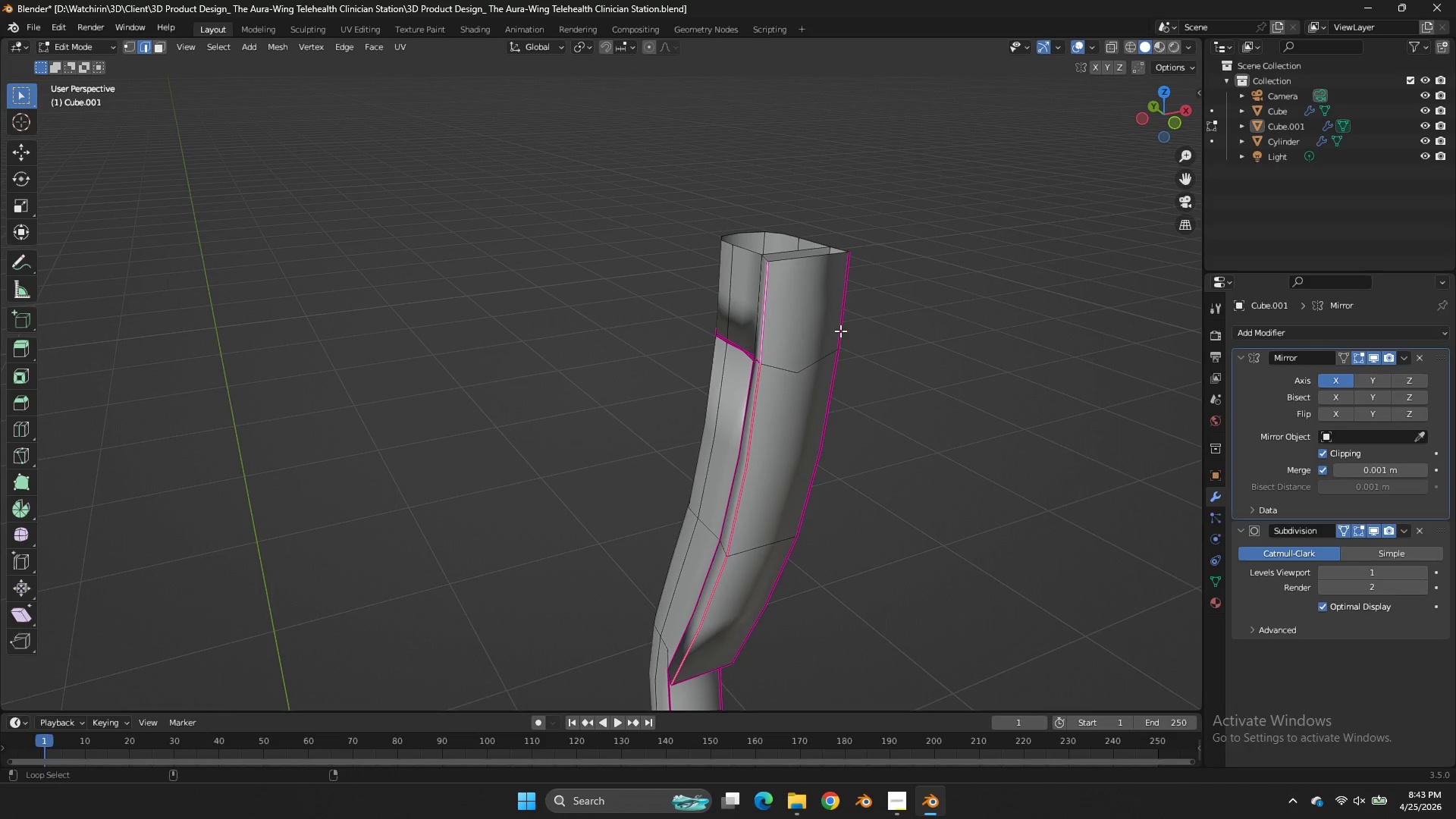 
left_click([840, 331])
 